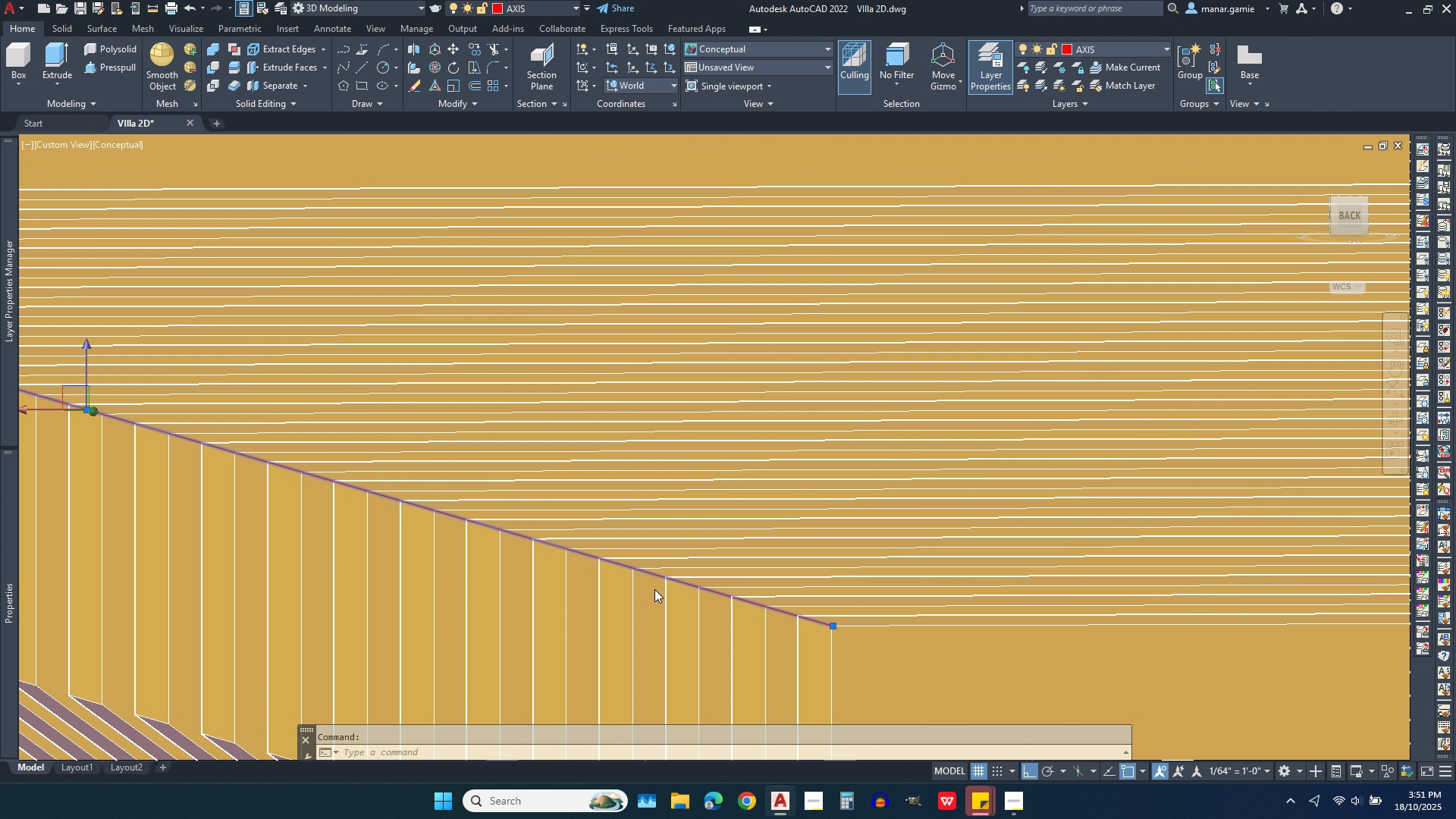 
scroll: coordinate [654, 589], scroll_direction: down, amount: 4.0
 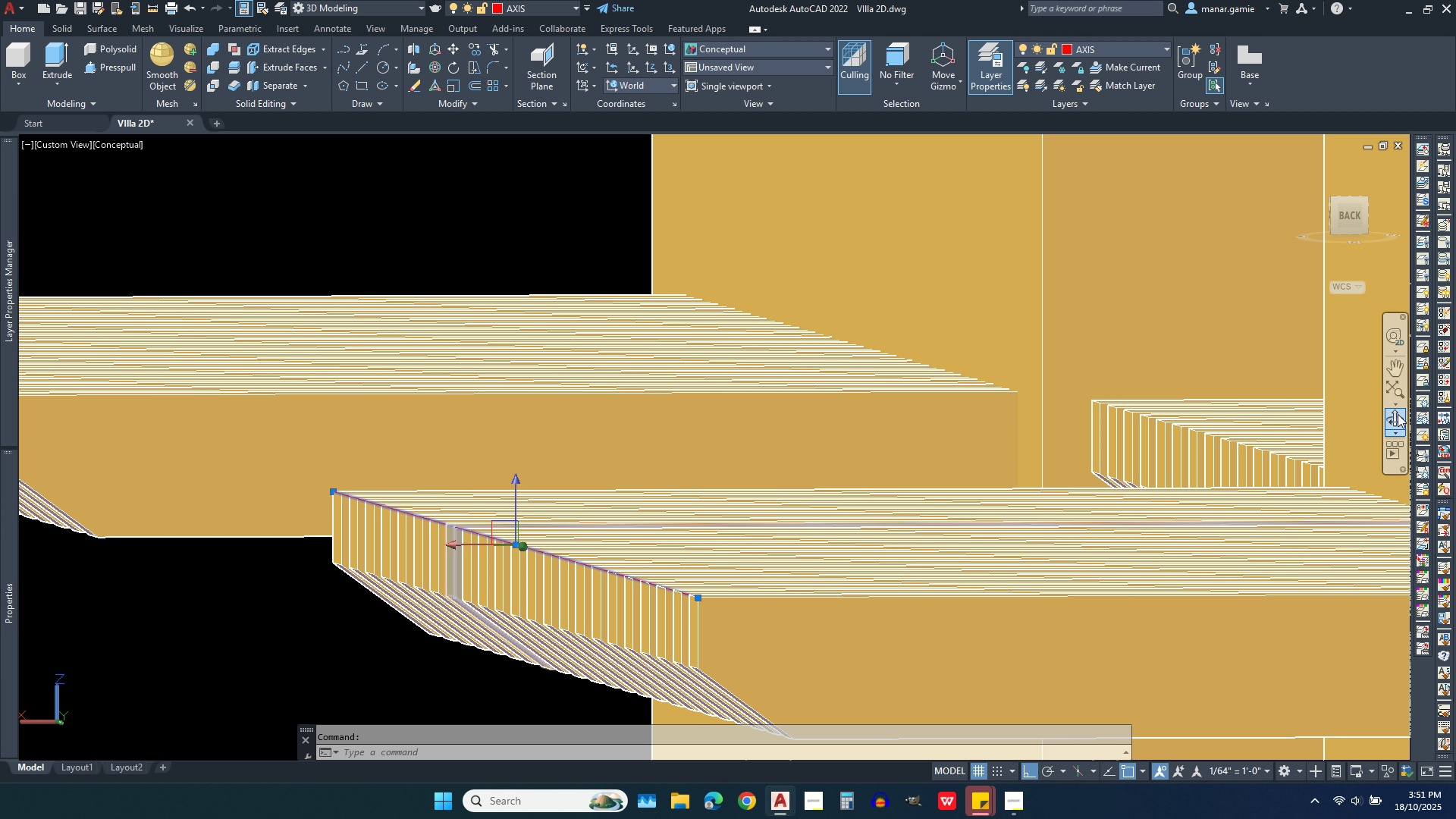 
left_click([1398, 414])
 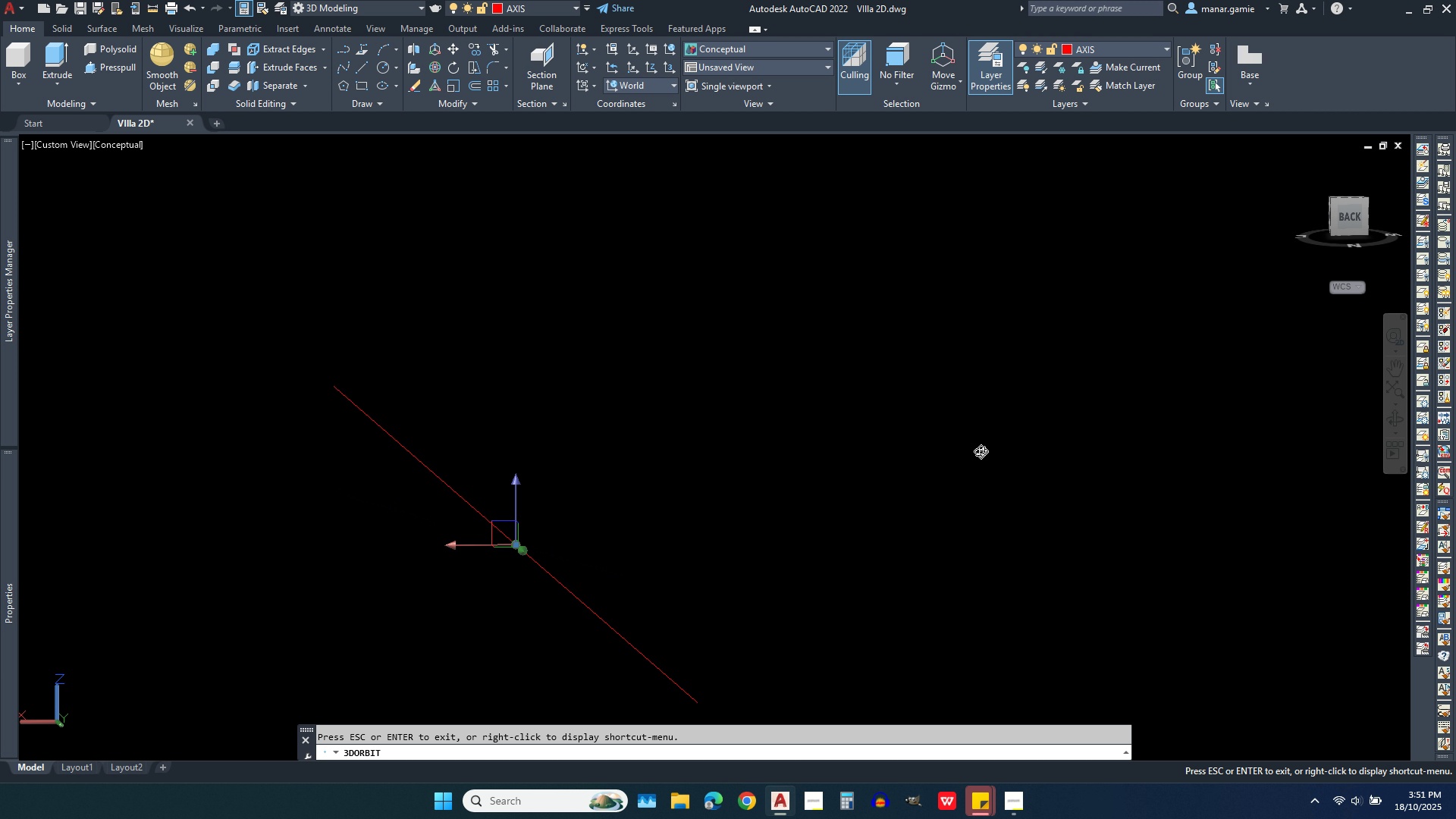 
left_click_drag(start_coordinate=[981, 438], to_coordinate=[1018, 526])
 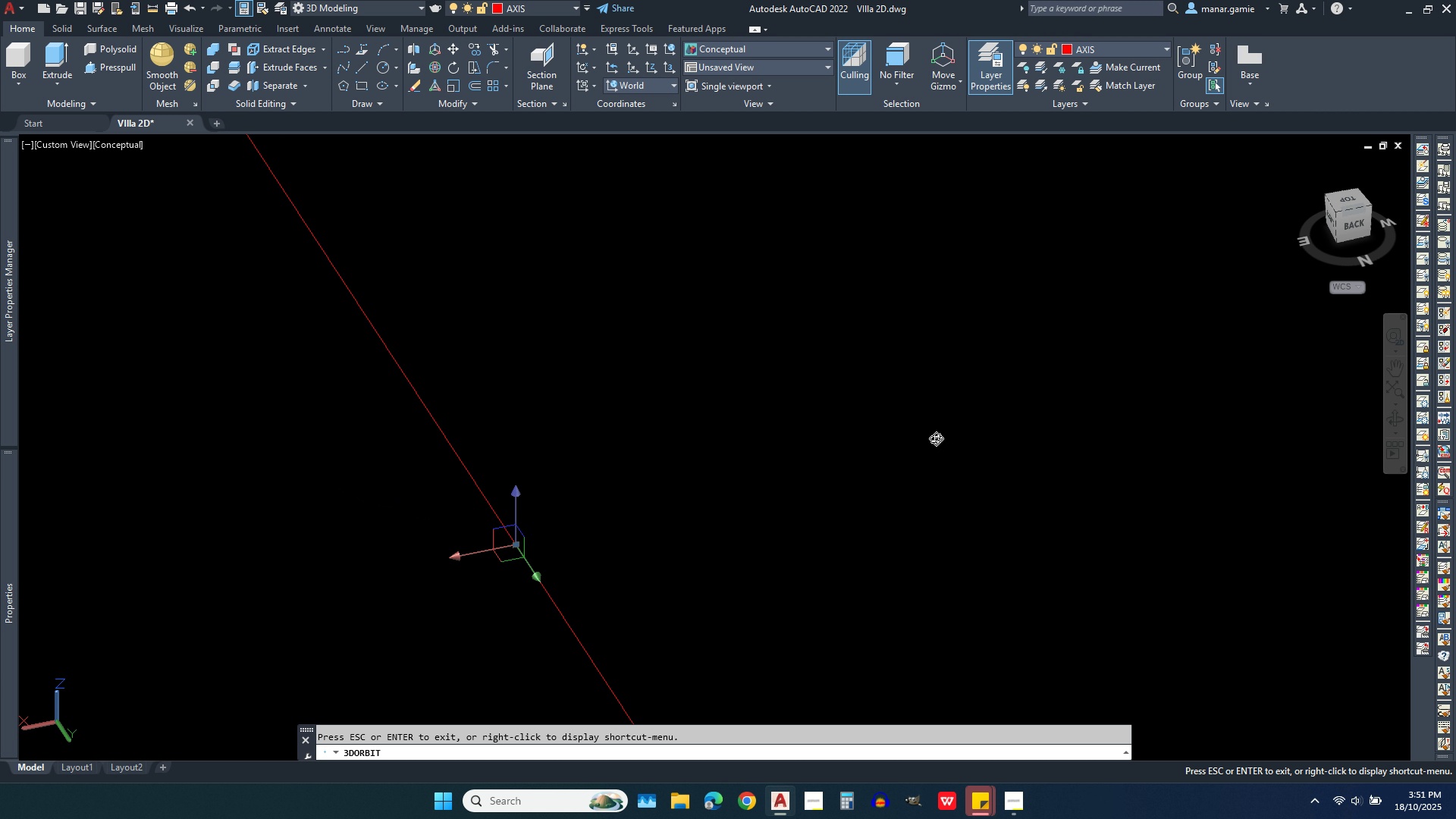 
scroll: coordinate [896, 403], scroll_direction: down, amount: 15.0
 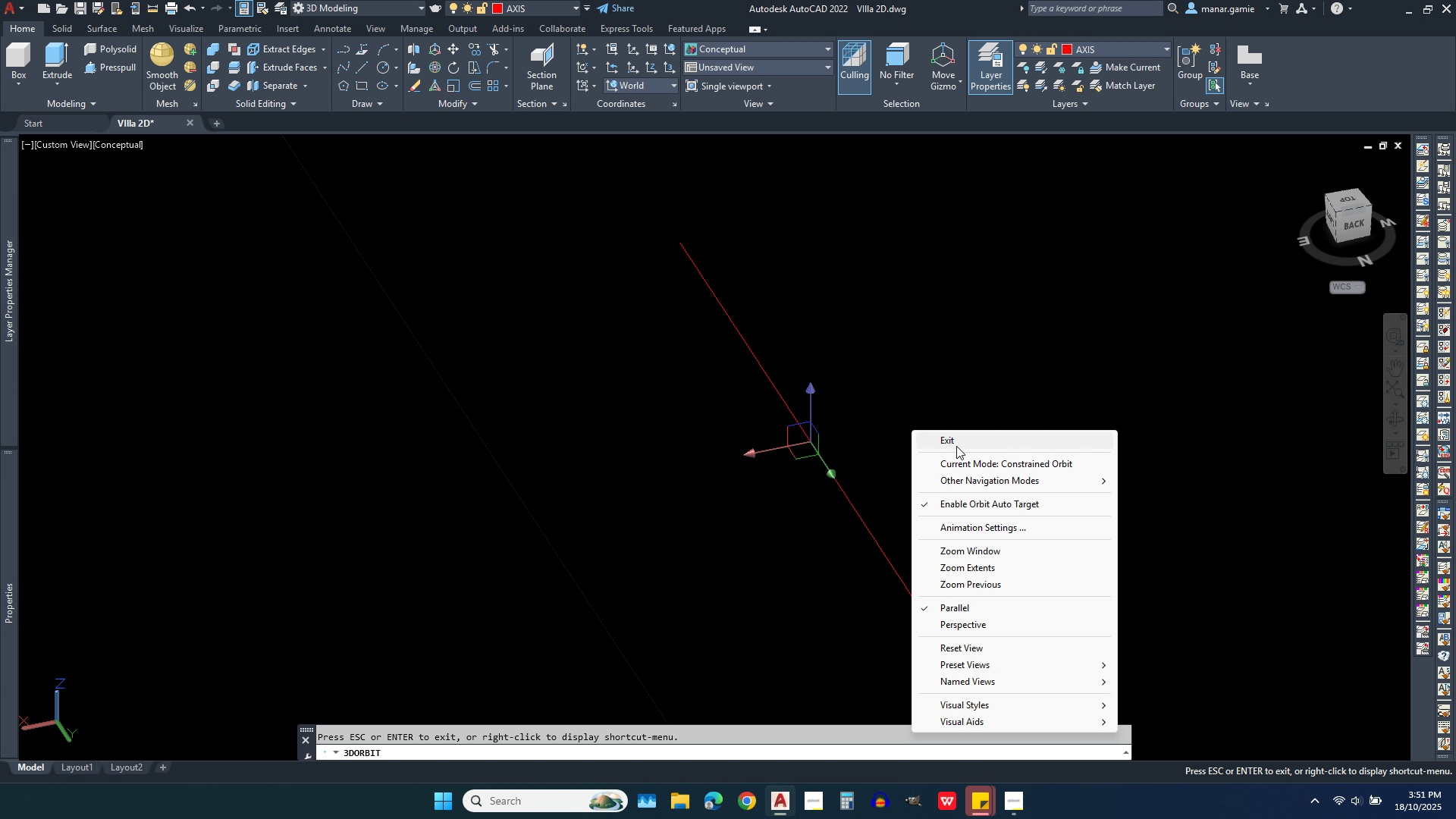 
right_click([912, 430])
 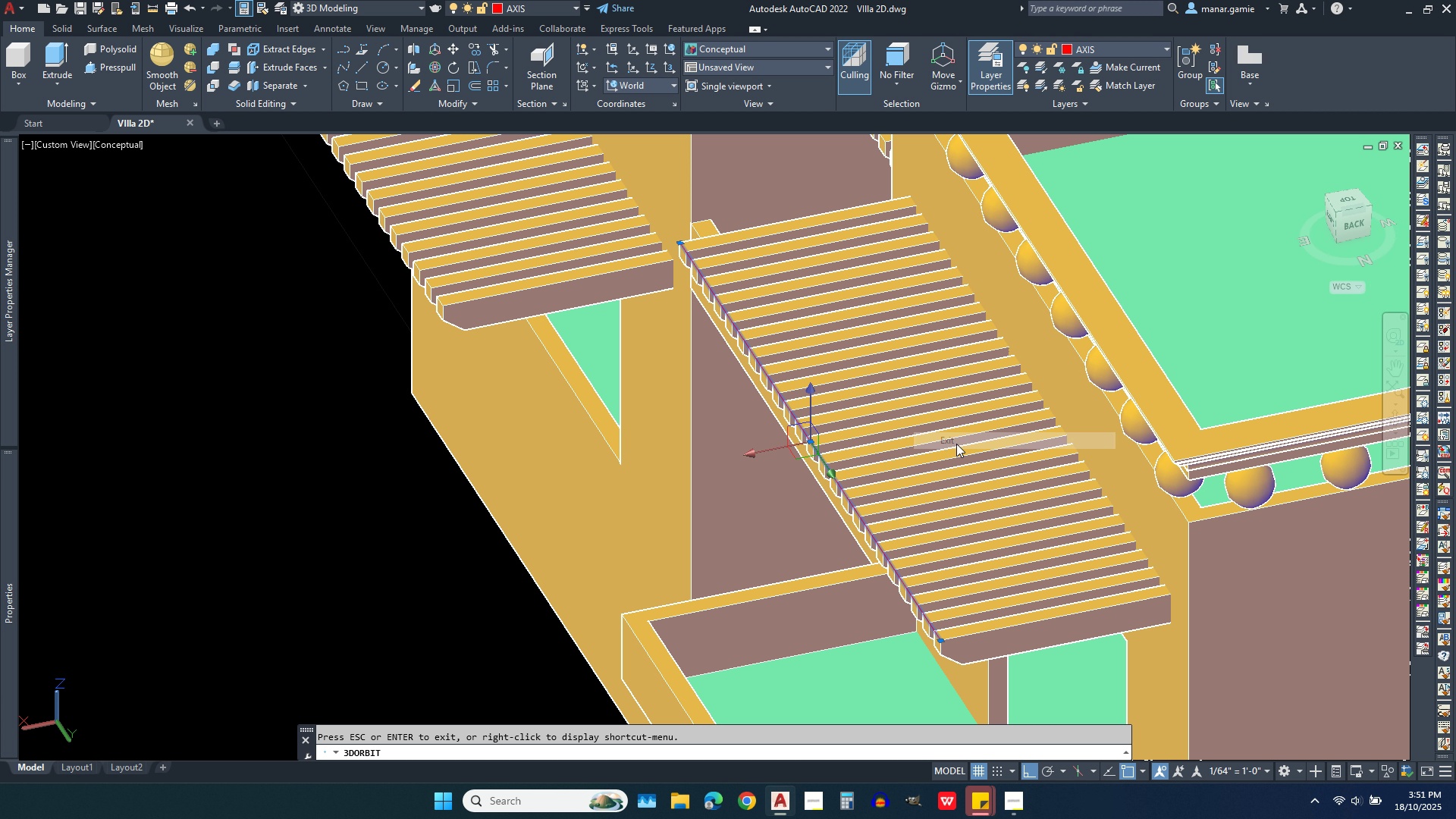 
left_click([956, 444])
 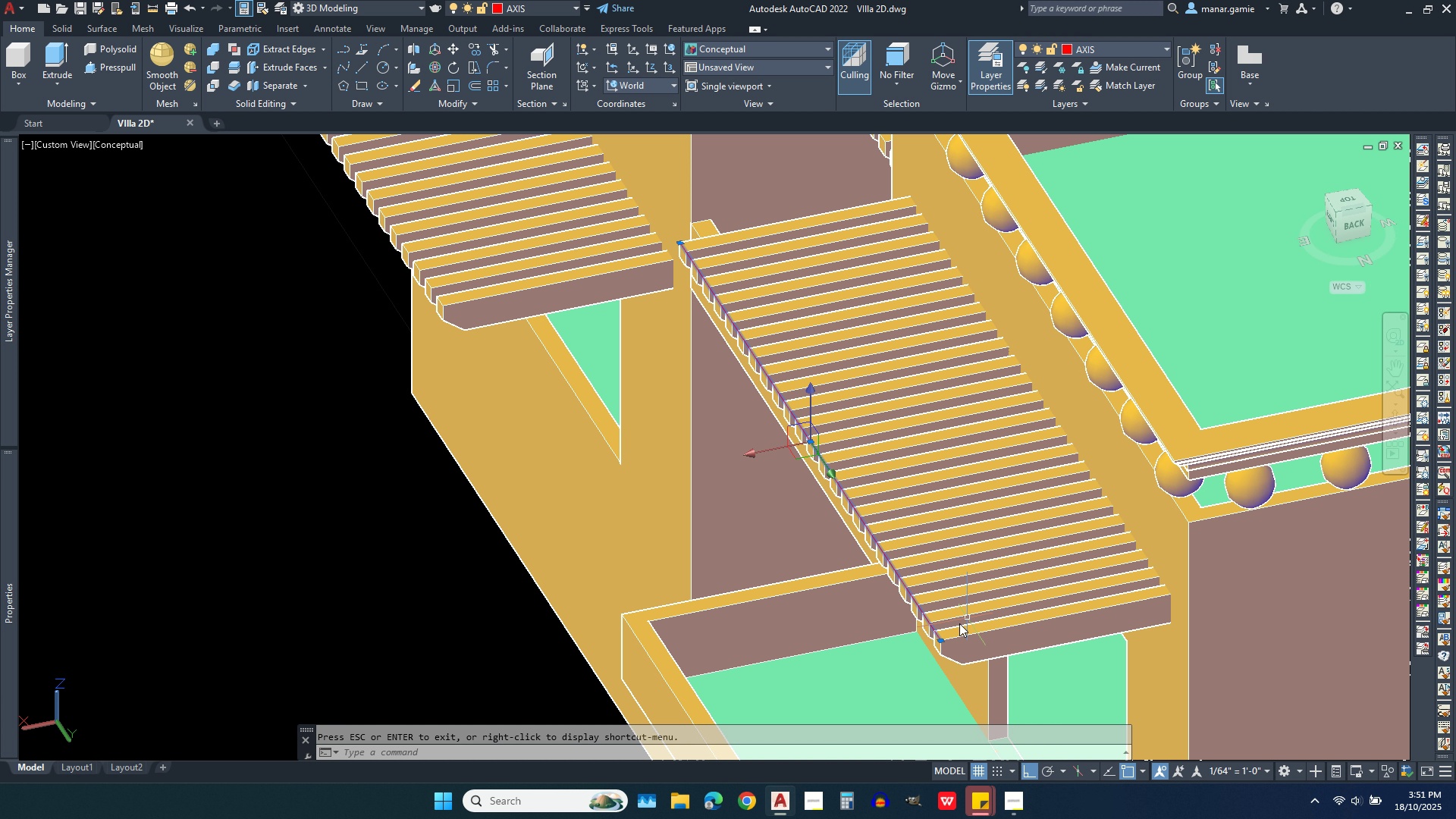 
scroll: coordinate [840, 608], scroll_direction: up, amount: 13.0
 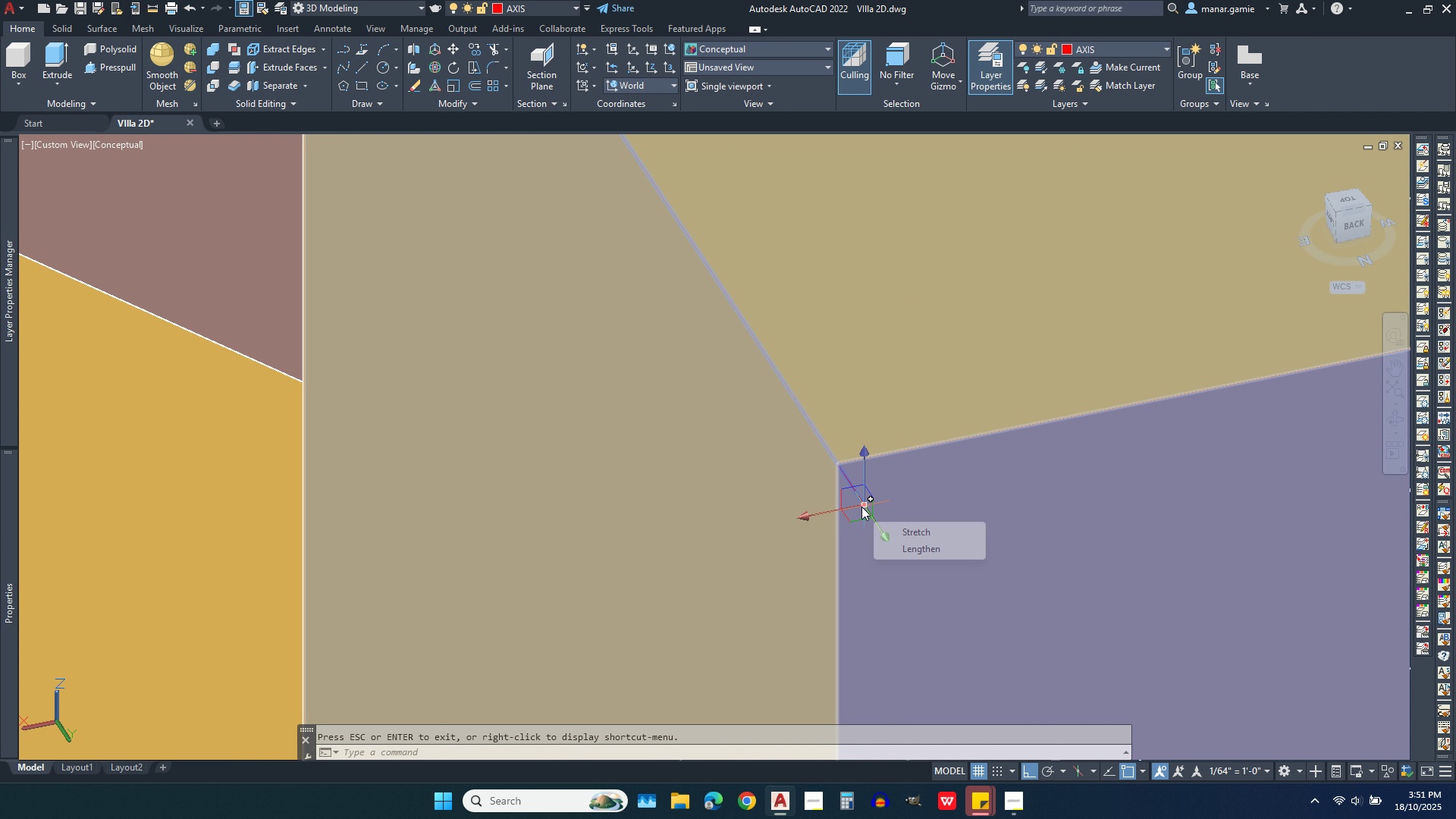 
left_click([861, 507])
 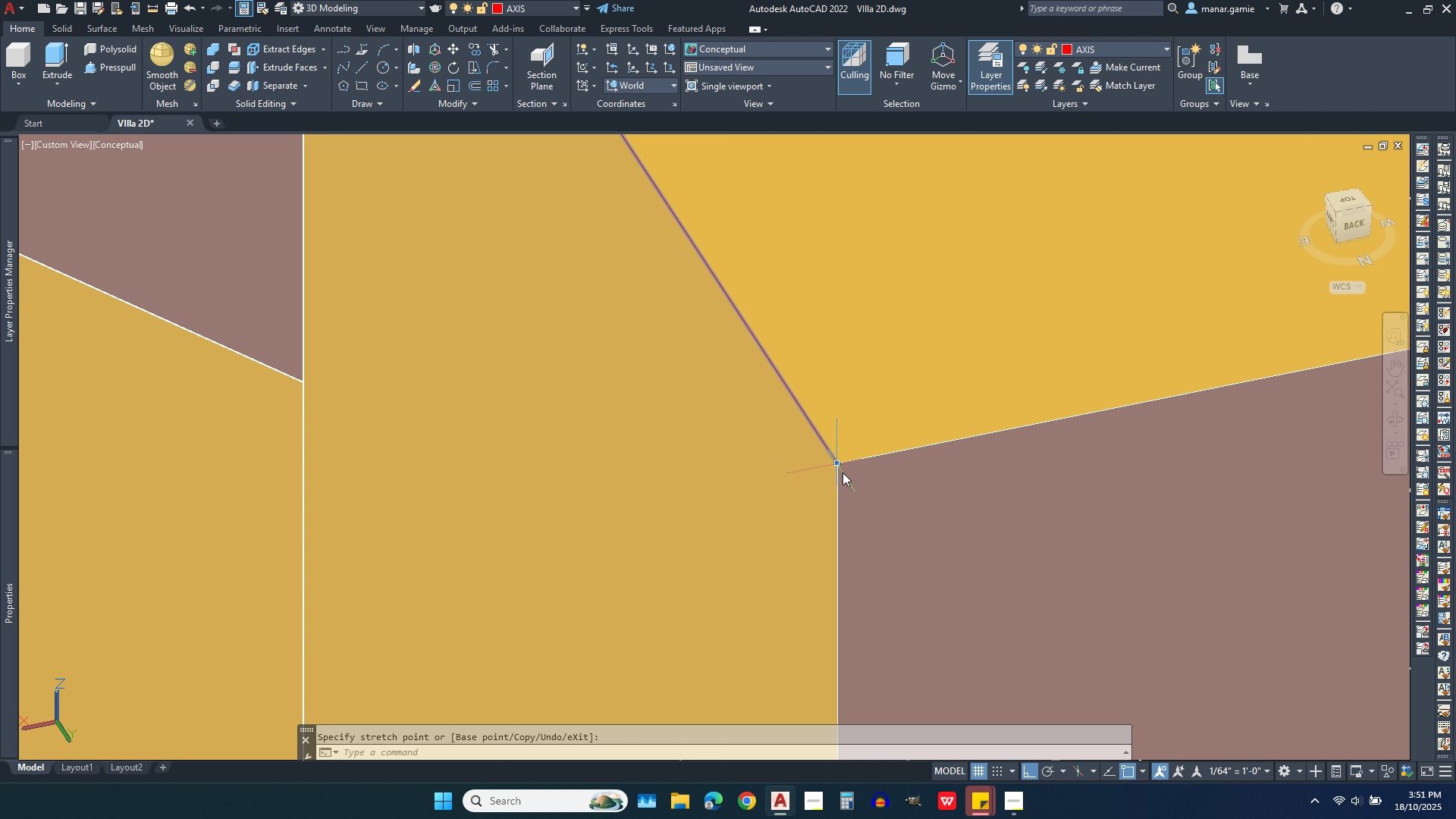 
left_click([837, 465])
 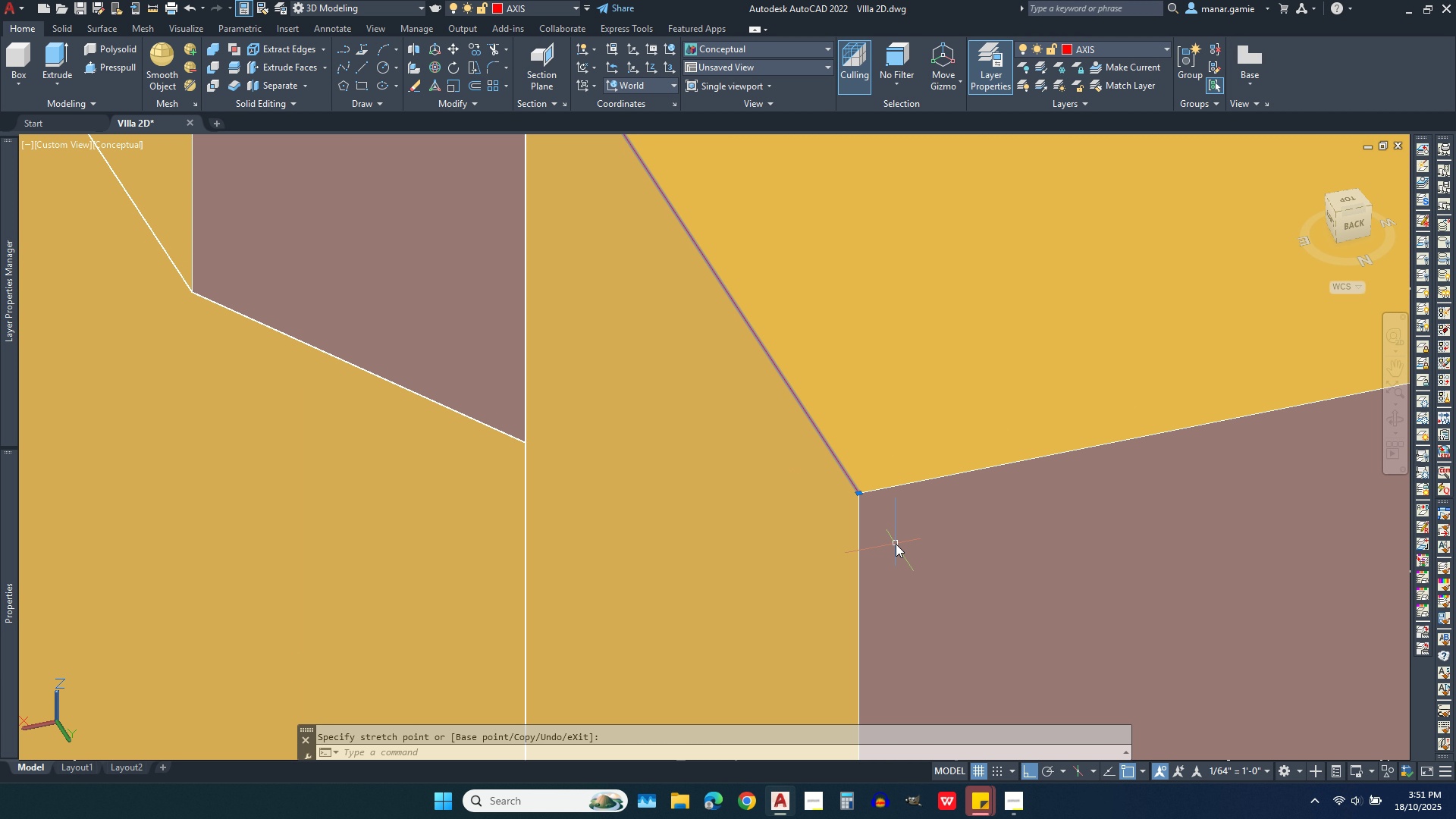 
scroll: coordinate [896, 544], scroll_direction: down, amount: 10.0
 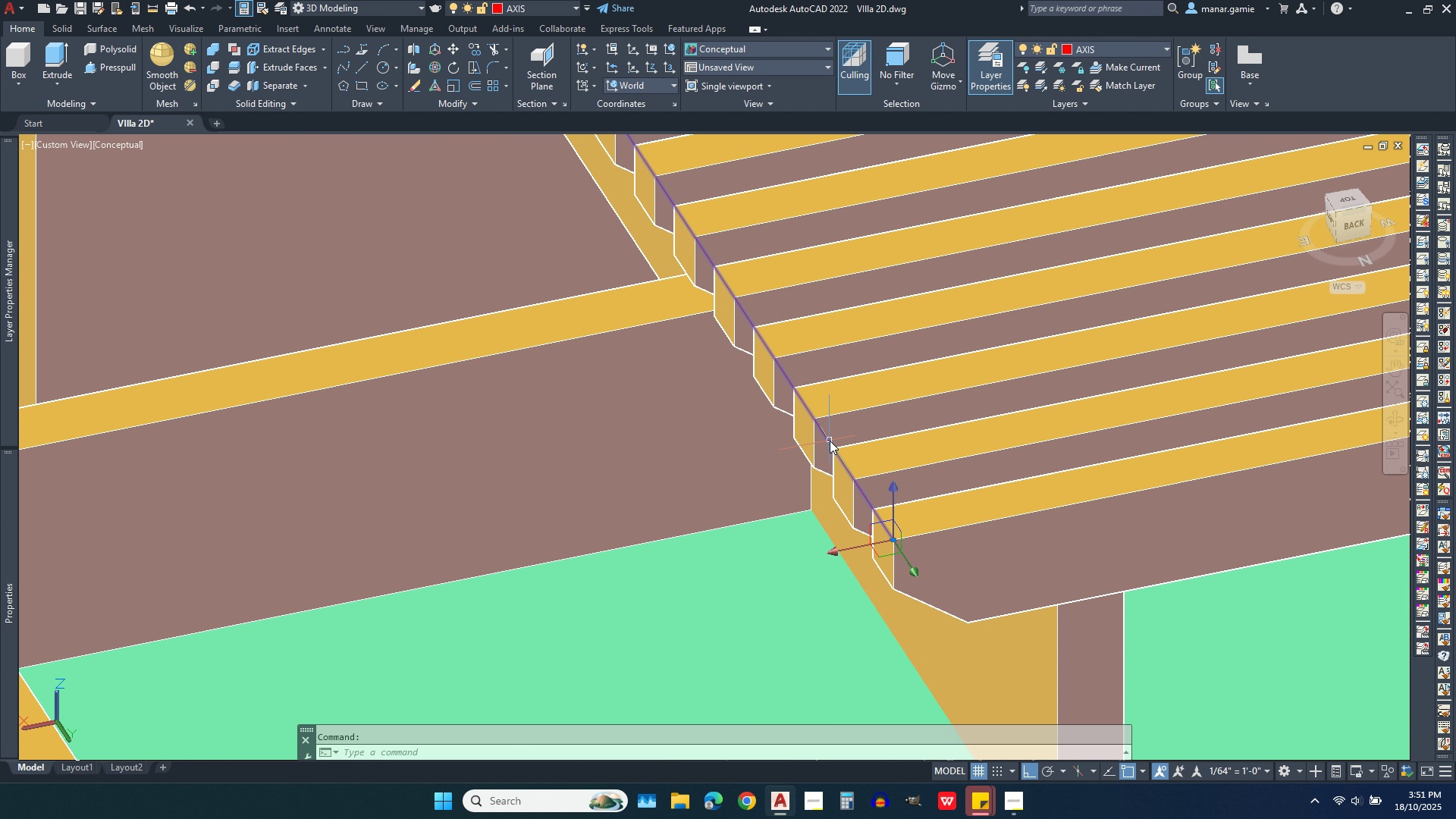 
left_click([830, 441])
 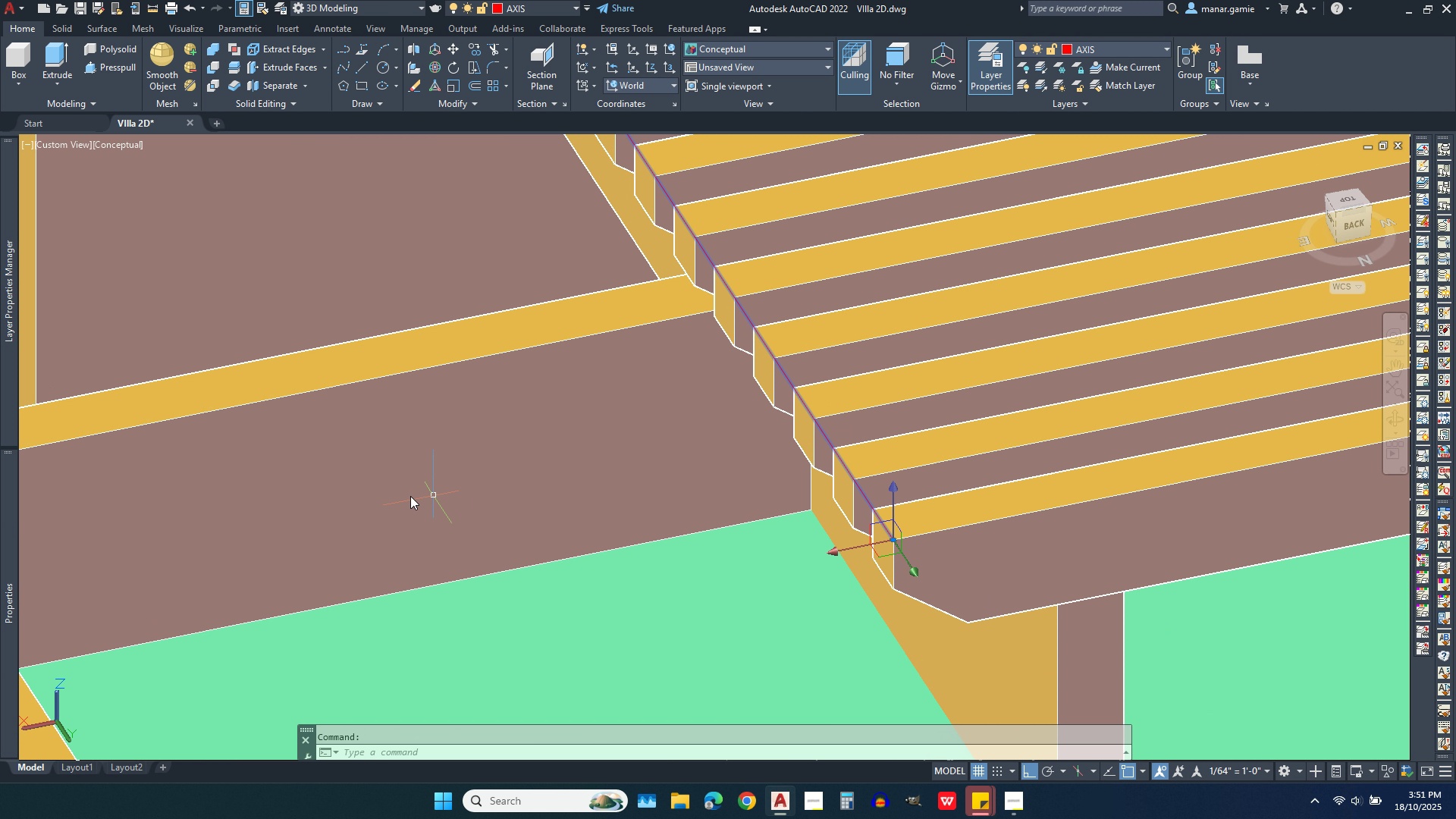 
scroll: coordinate [365, 496], scroll_direction: down, amount: 4.0
 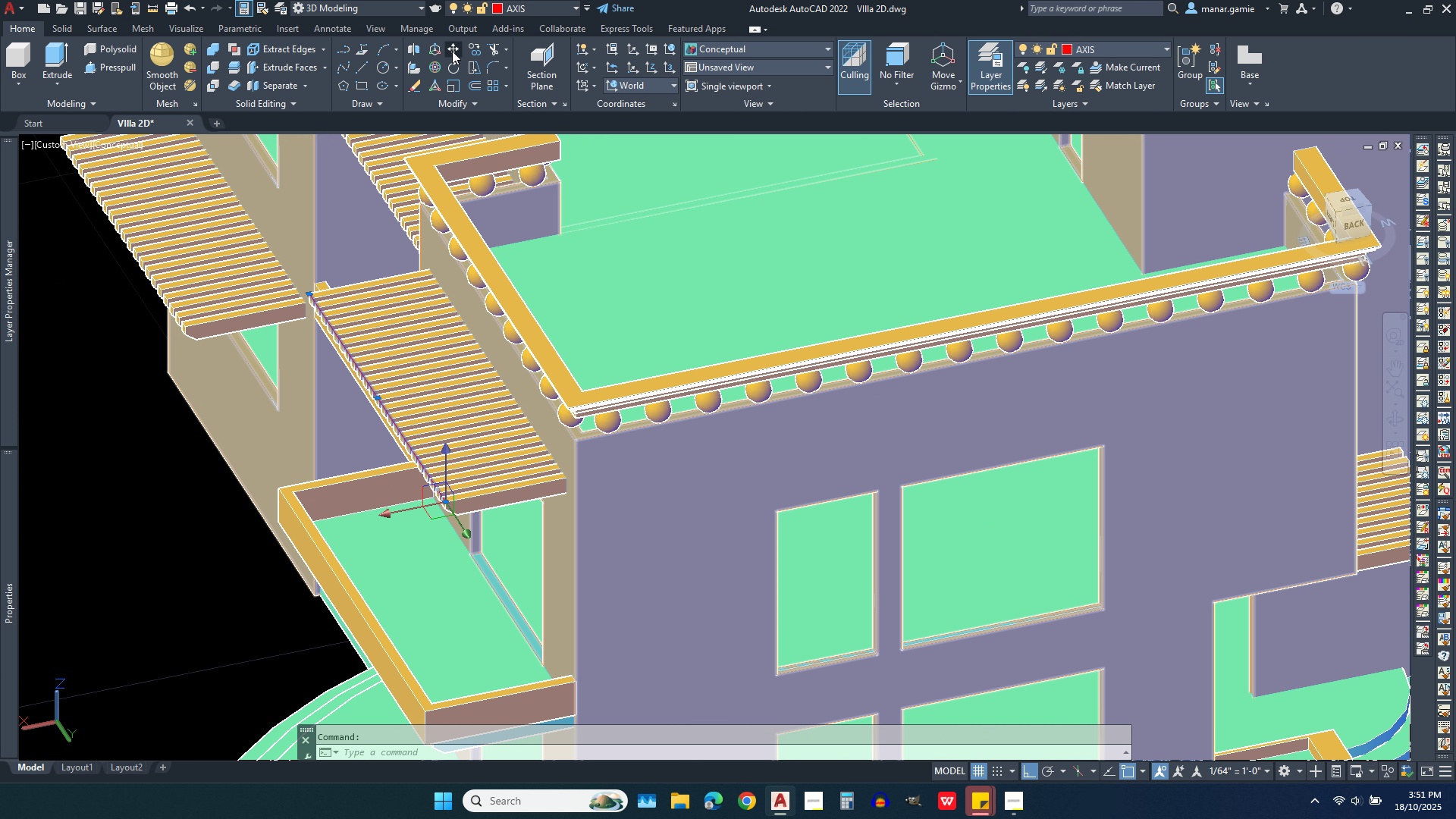 
left_click([452, 51])
 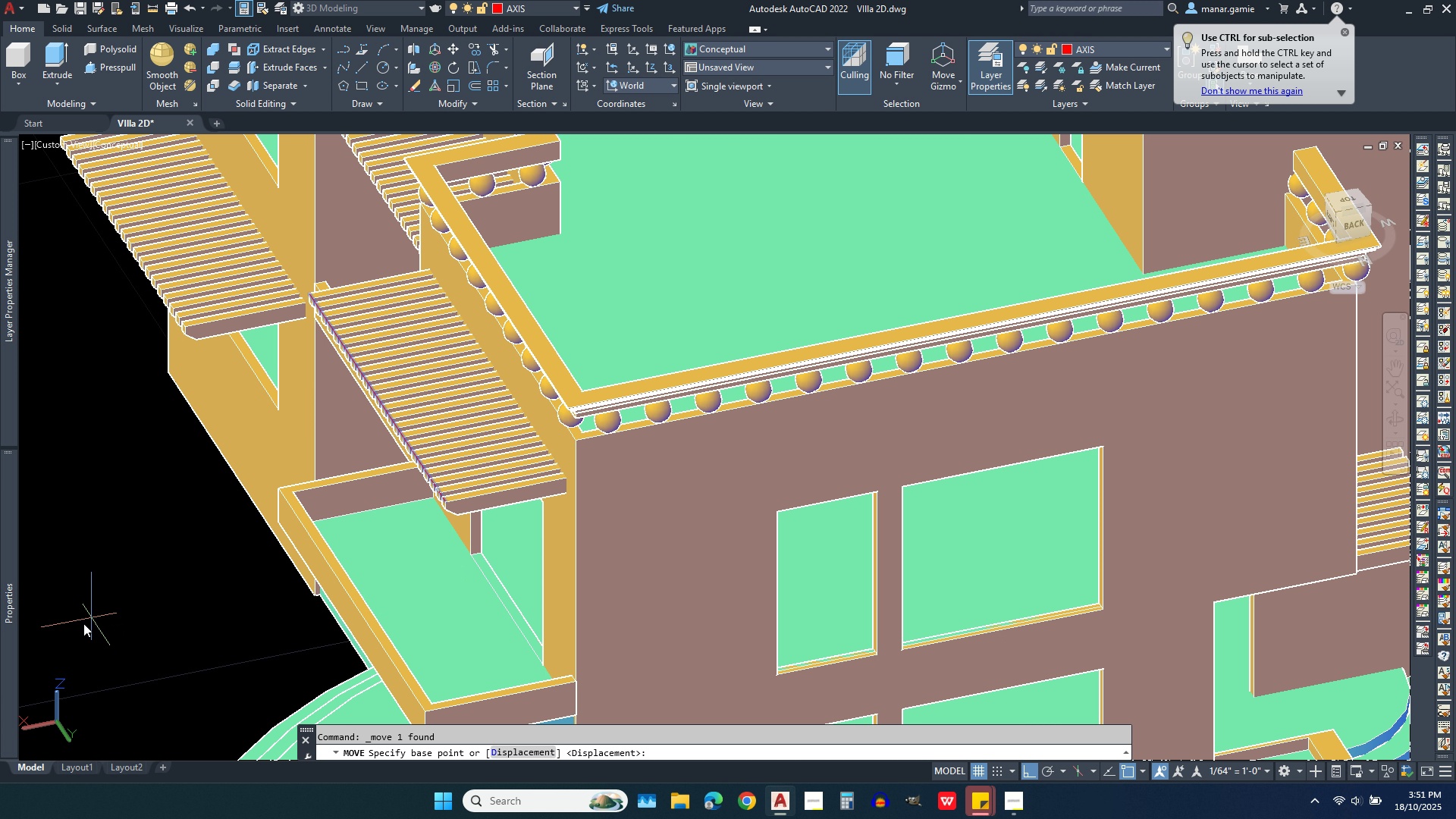 
left_click([71, 632])
 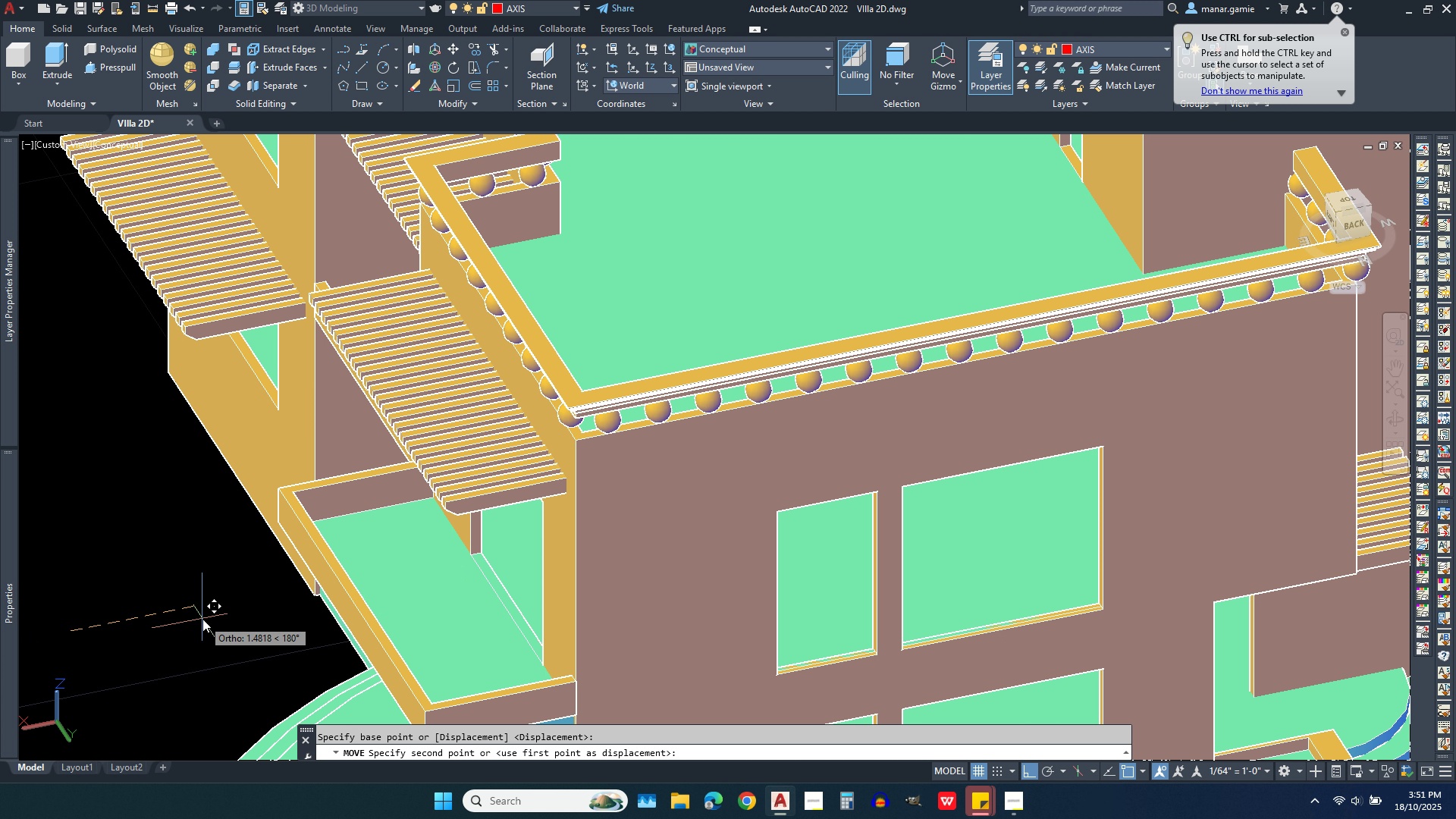 
type(1.44)
 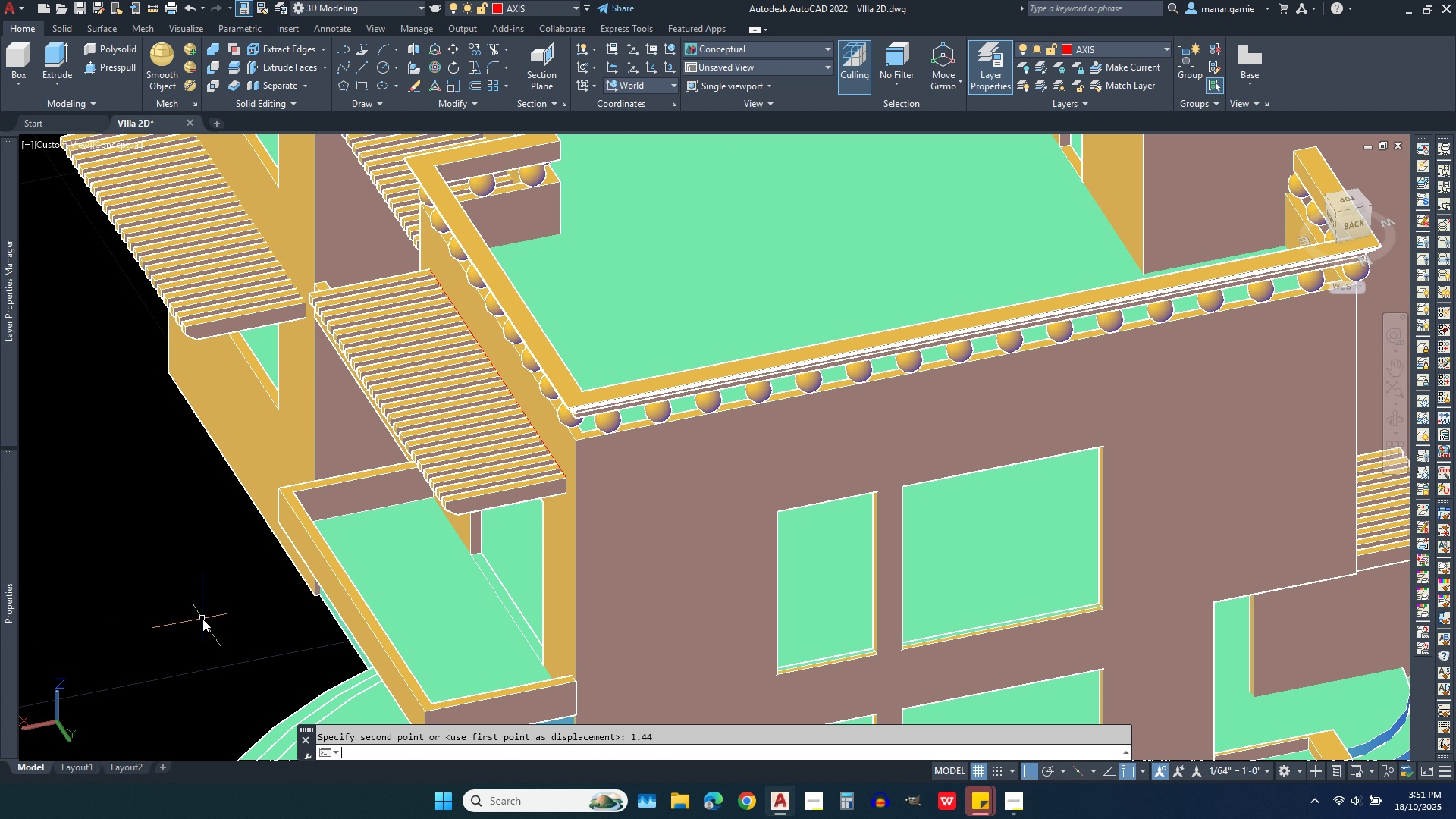 
key(Enter)
 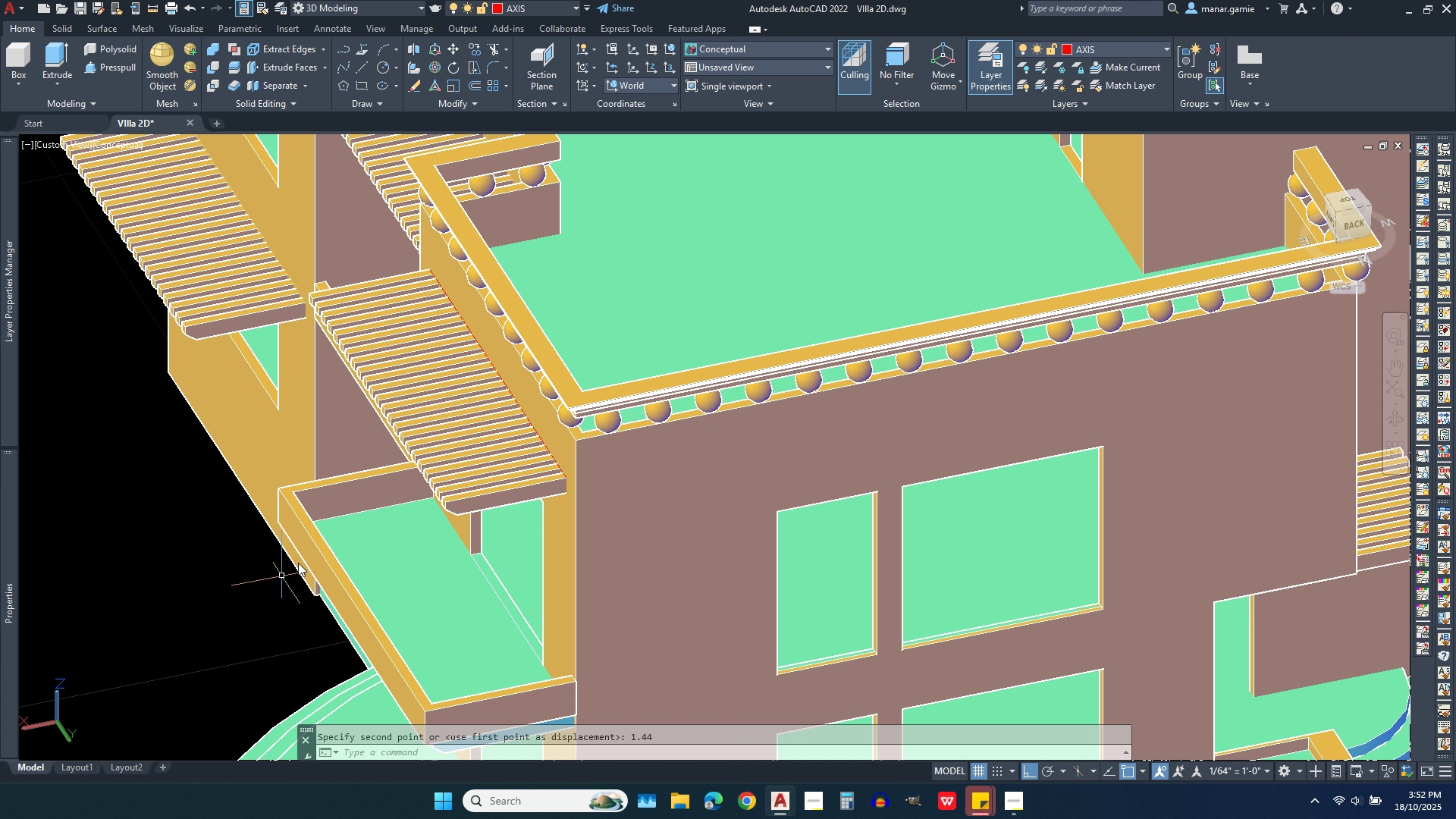 
scroll: coordinate [516, 499], scroll_direction: up, amount: 3.0
 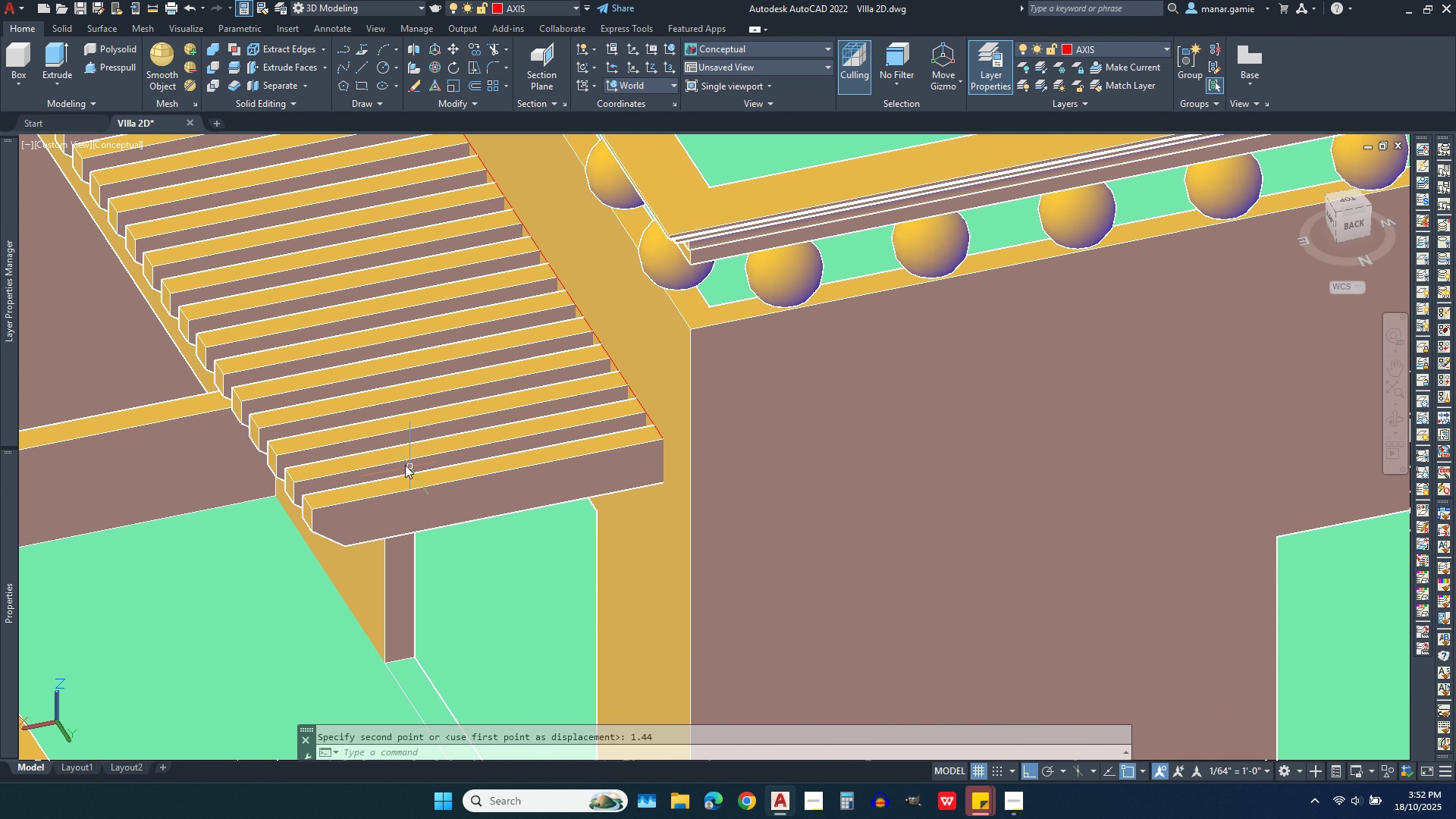 
scroll: coordinate [397, 462], scroll_direction: down, amount: 3.0
 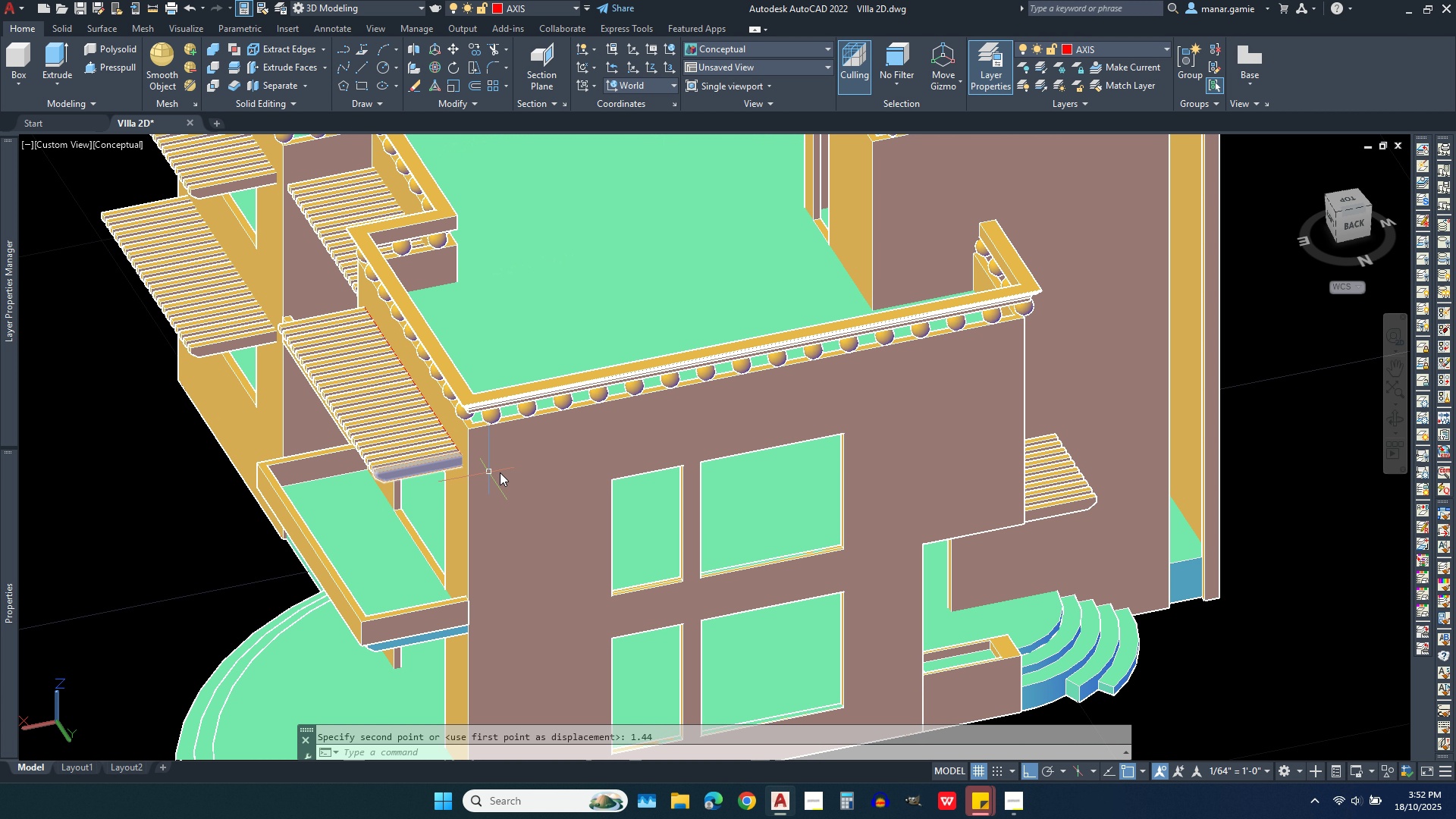 
wait(5.39)
 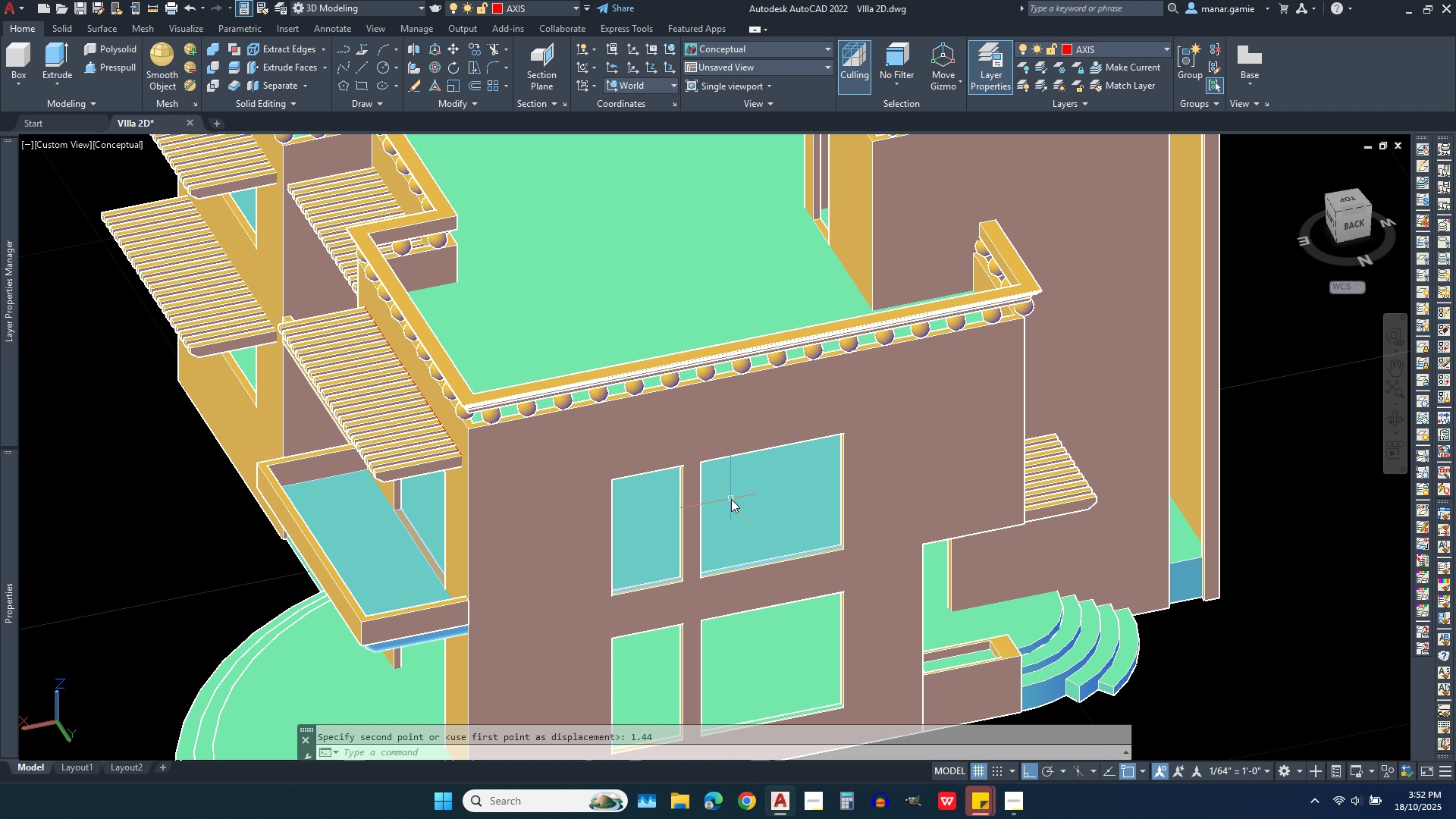 
scroll: coordinate [835, 425], scroll_direction: up, amount: 2.0
 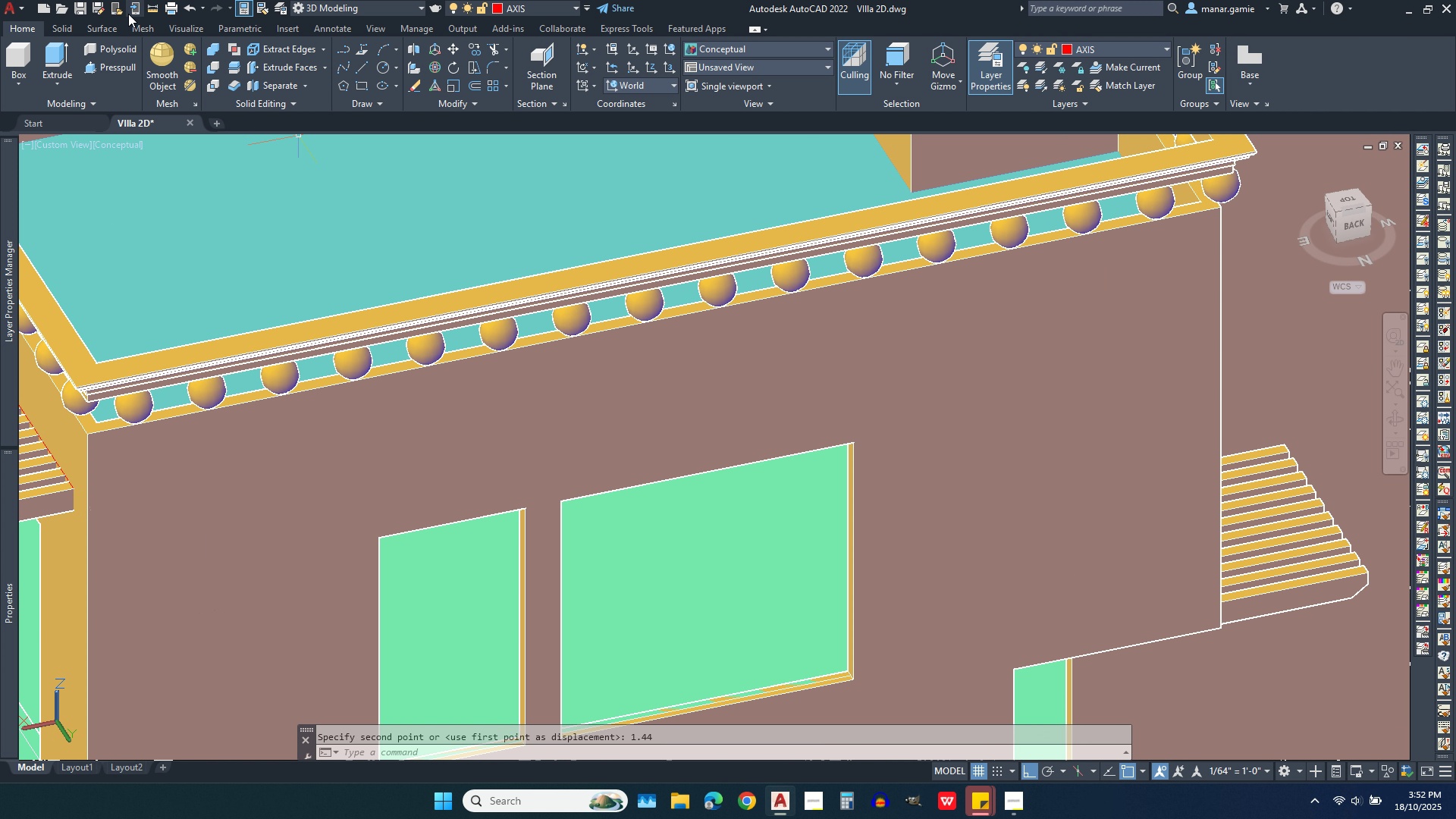 
wait(8.26)
 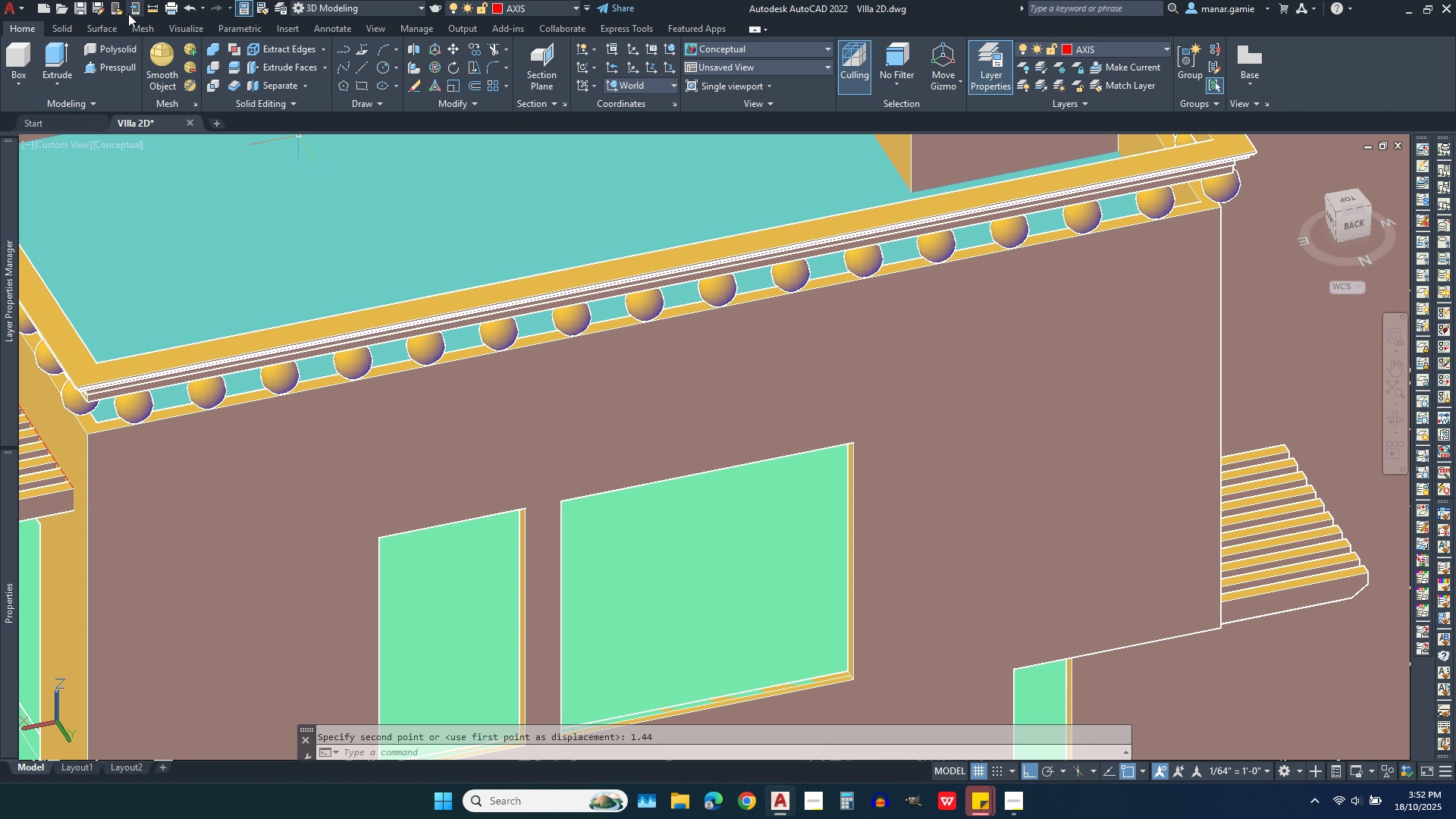 
left_click([365, 66])
 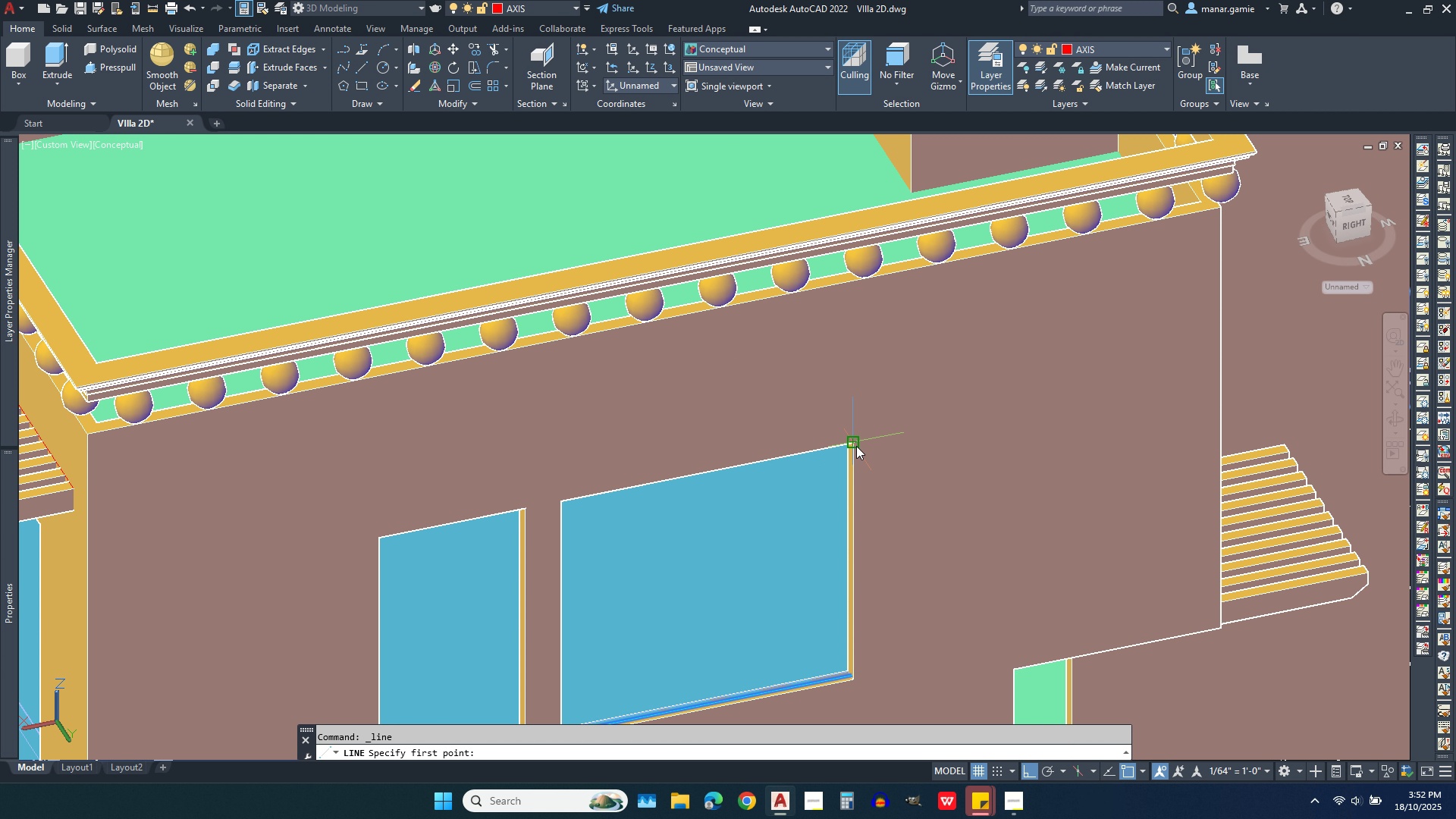 
left_click([856, 446])
 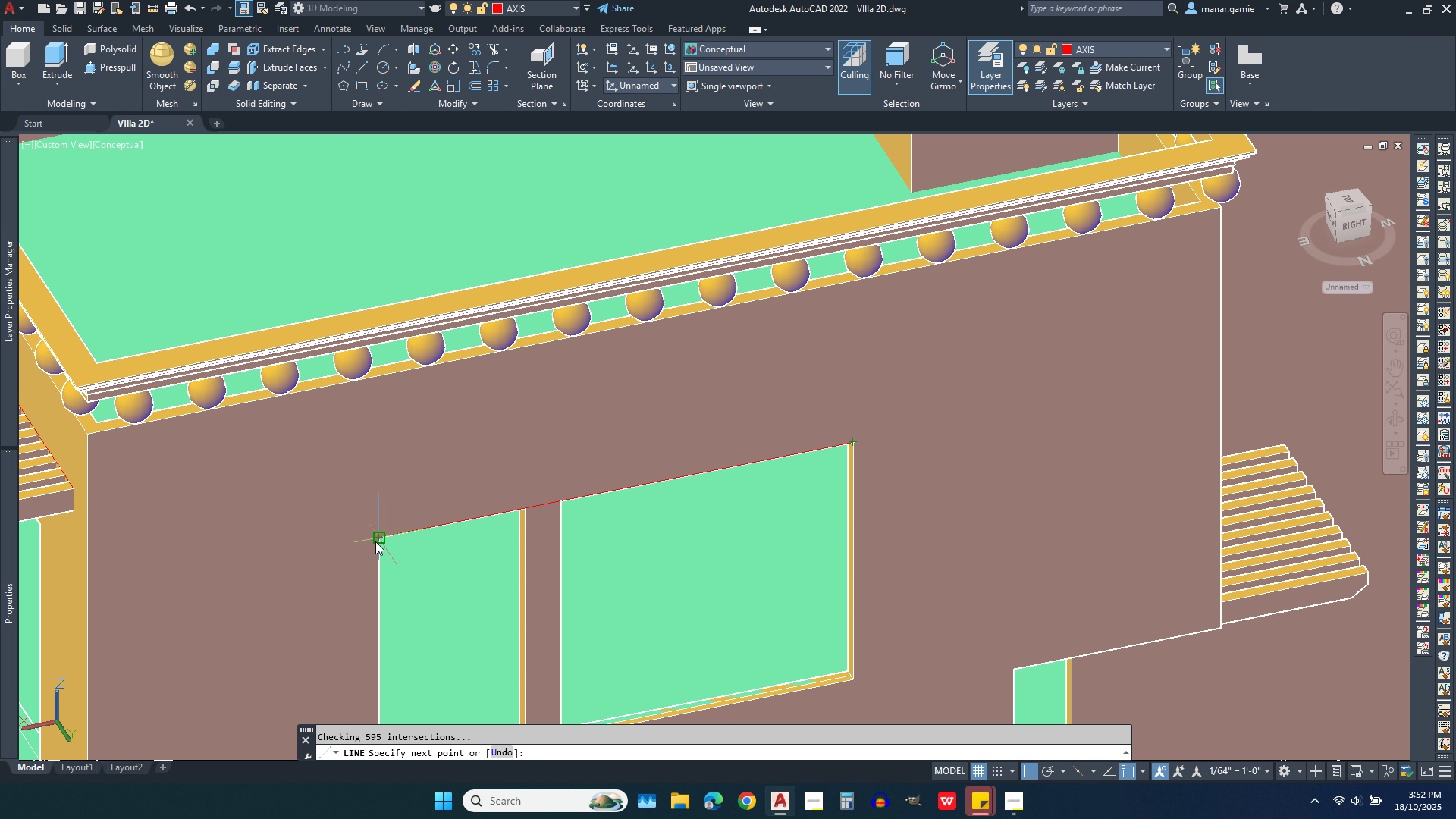 
left_click([375, 541])
 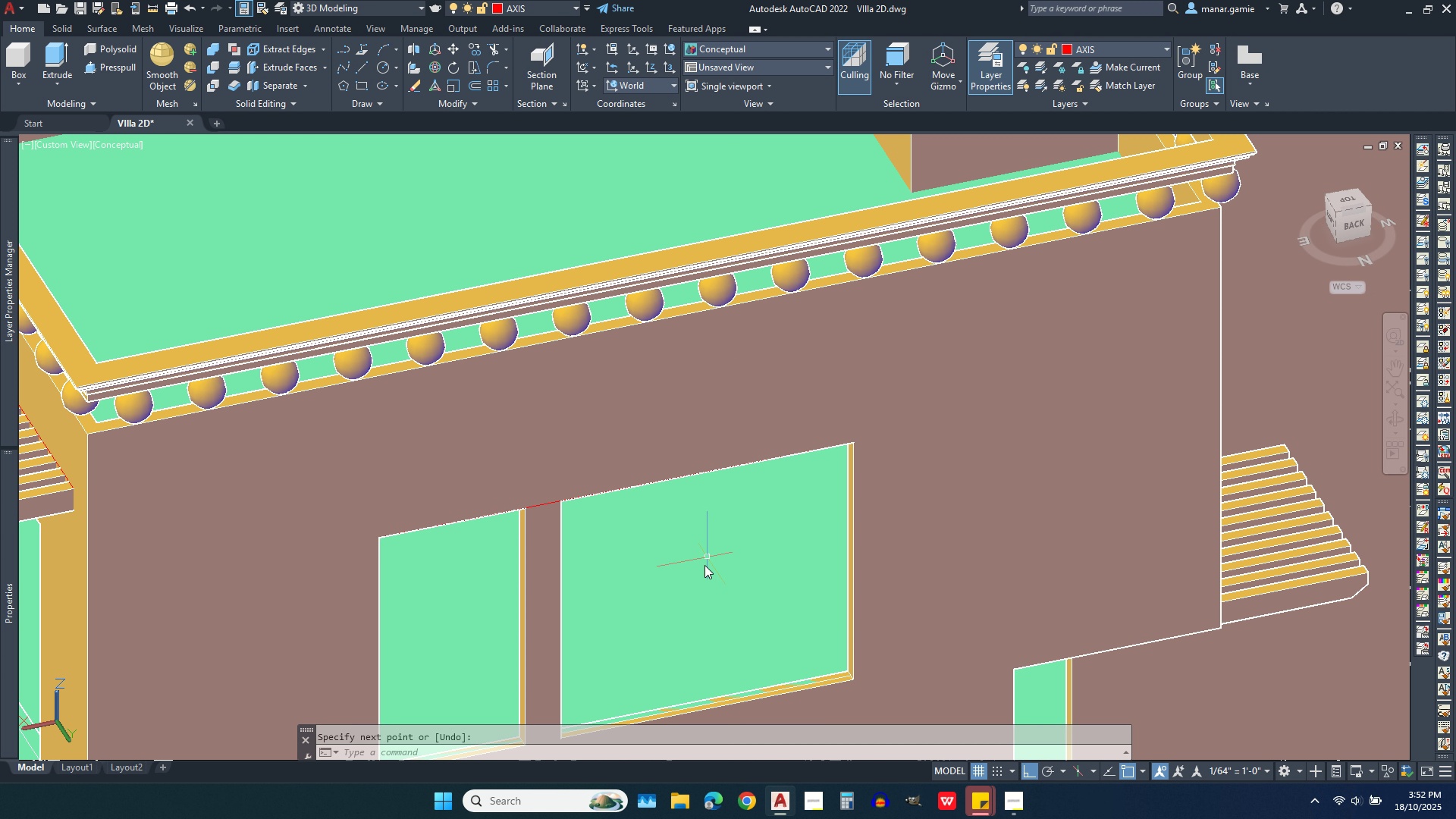 
right_click([712, 510])
 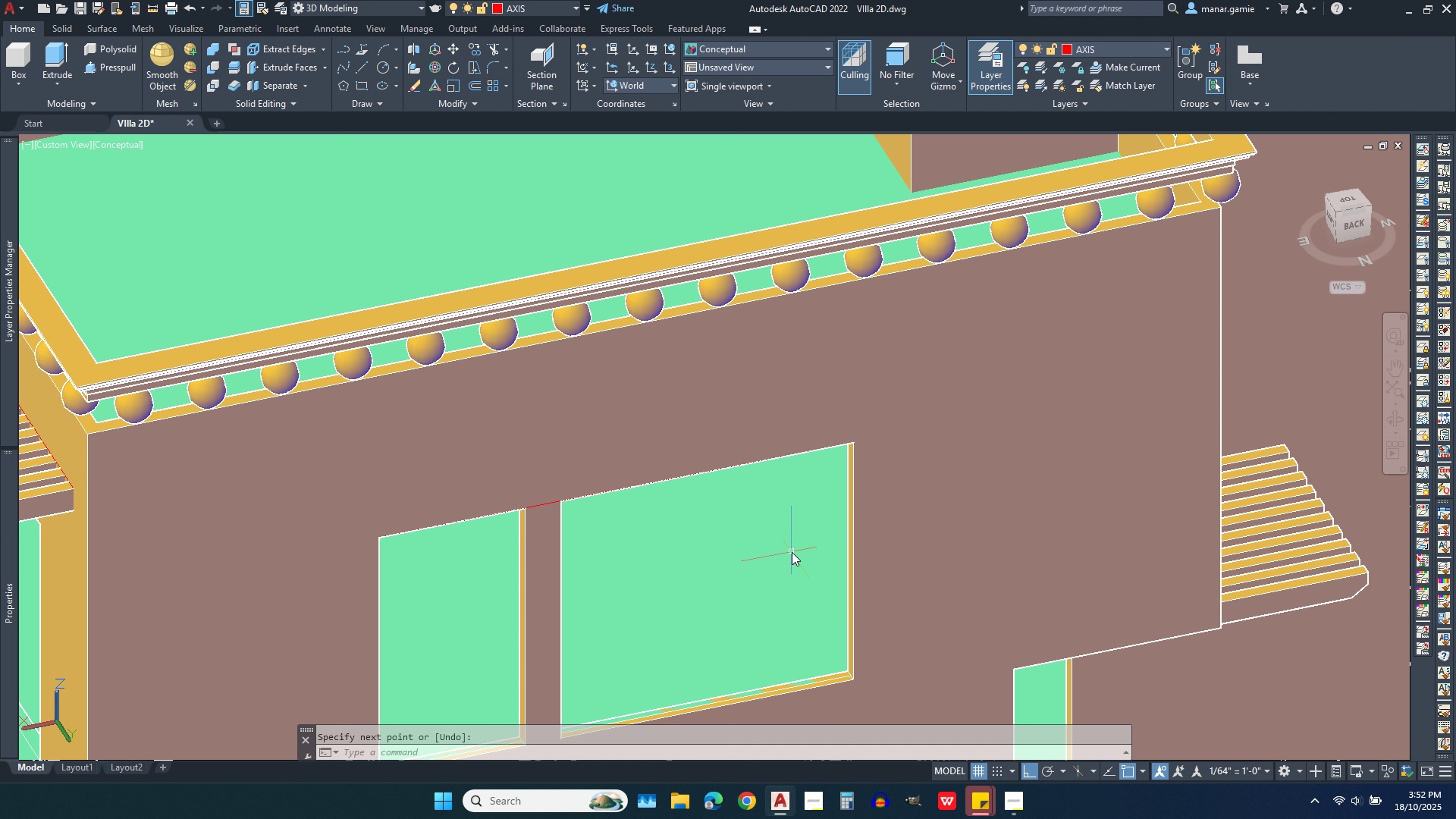 
scroll: coordinate [800, 539], scroll_direction: down, amount: 3.0
 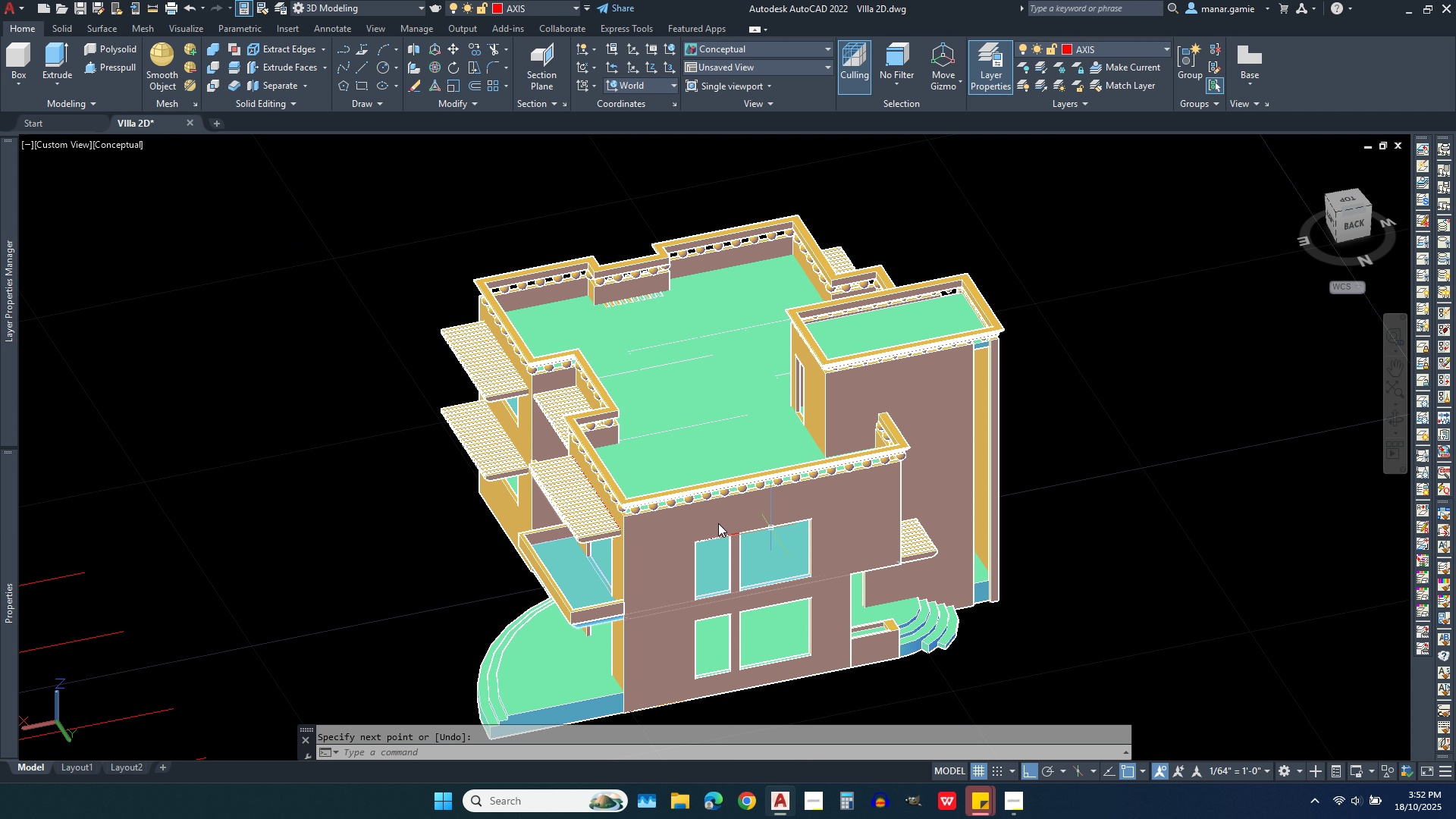 
scroll: coordinate [620, 523], scroll_direction: up, amount: 3.0
 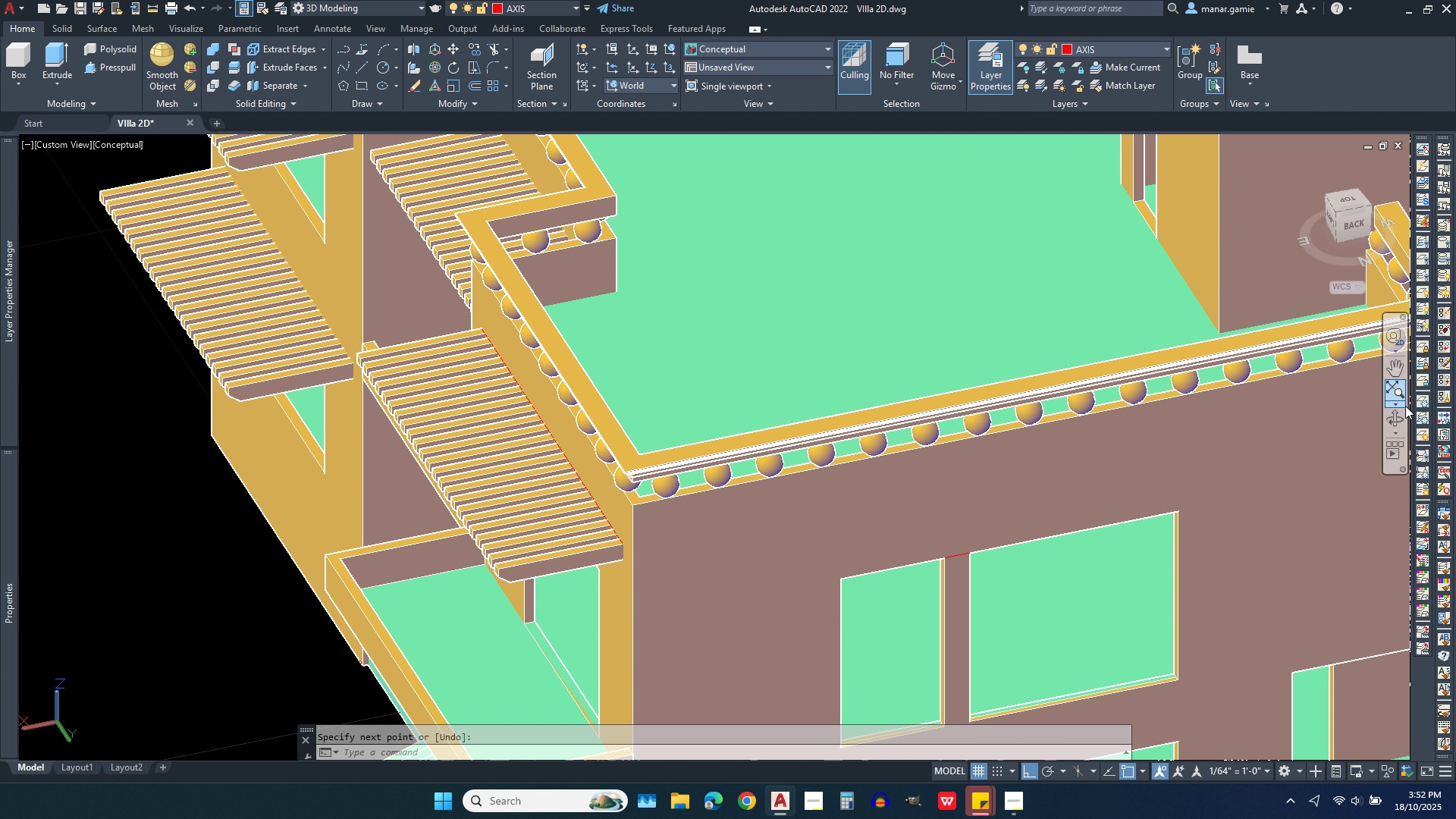 
left_click([1403, 411])
 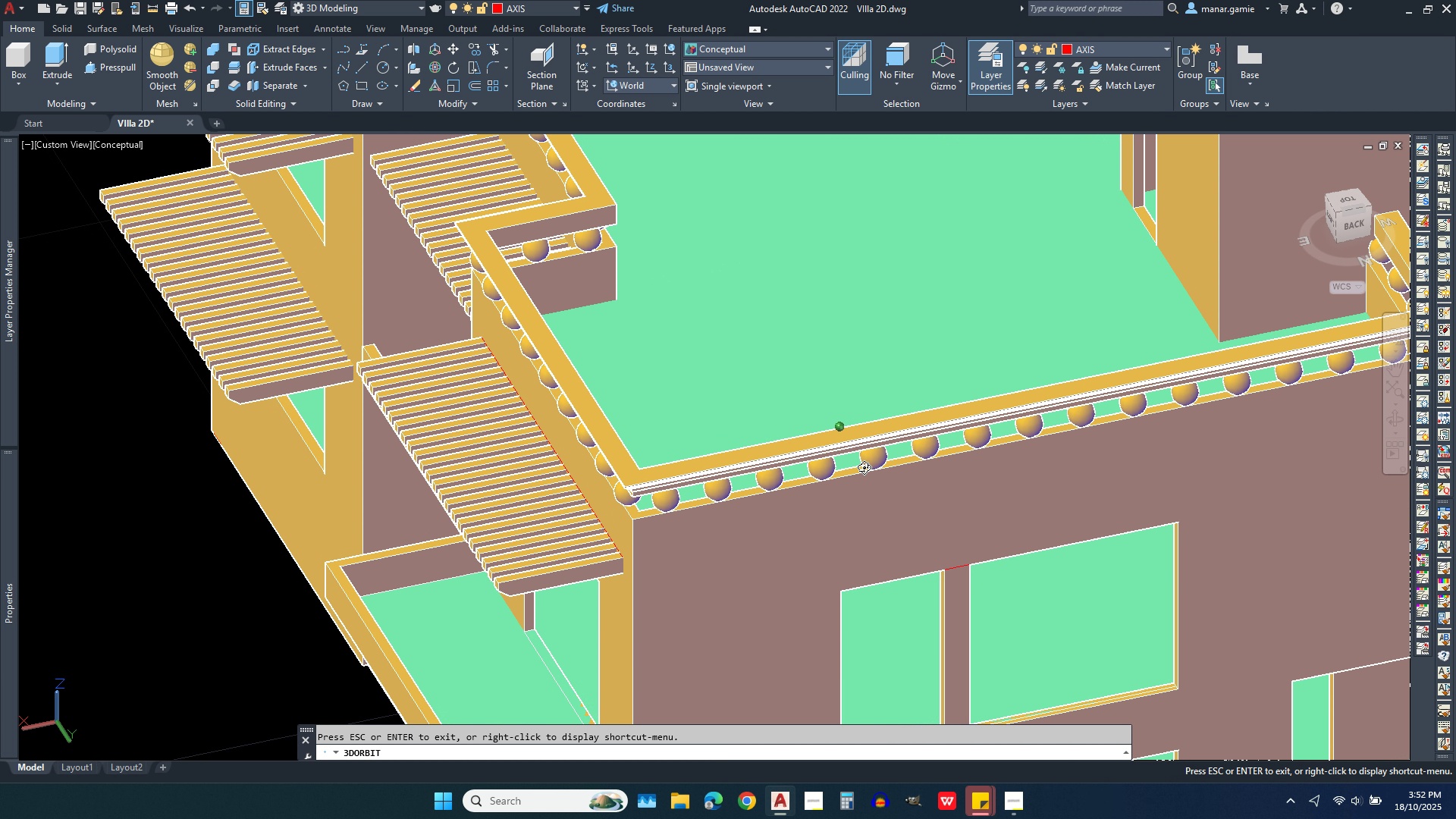 
left_click_drag(start_coordinate=[872, 457], to_coordinate=[774, 486])
 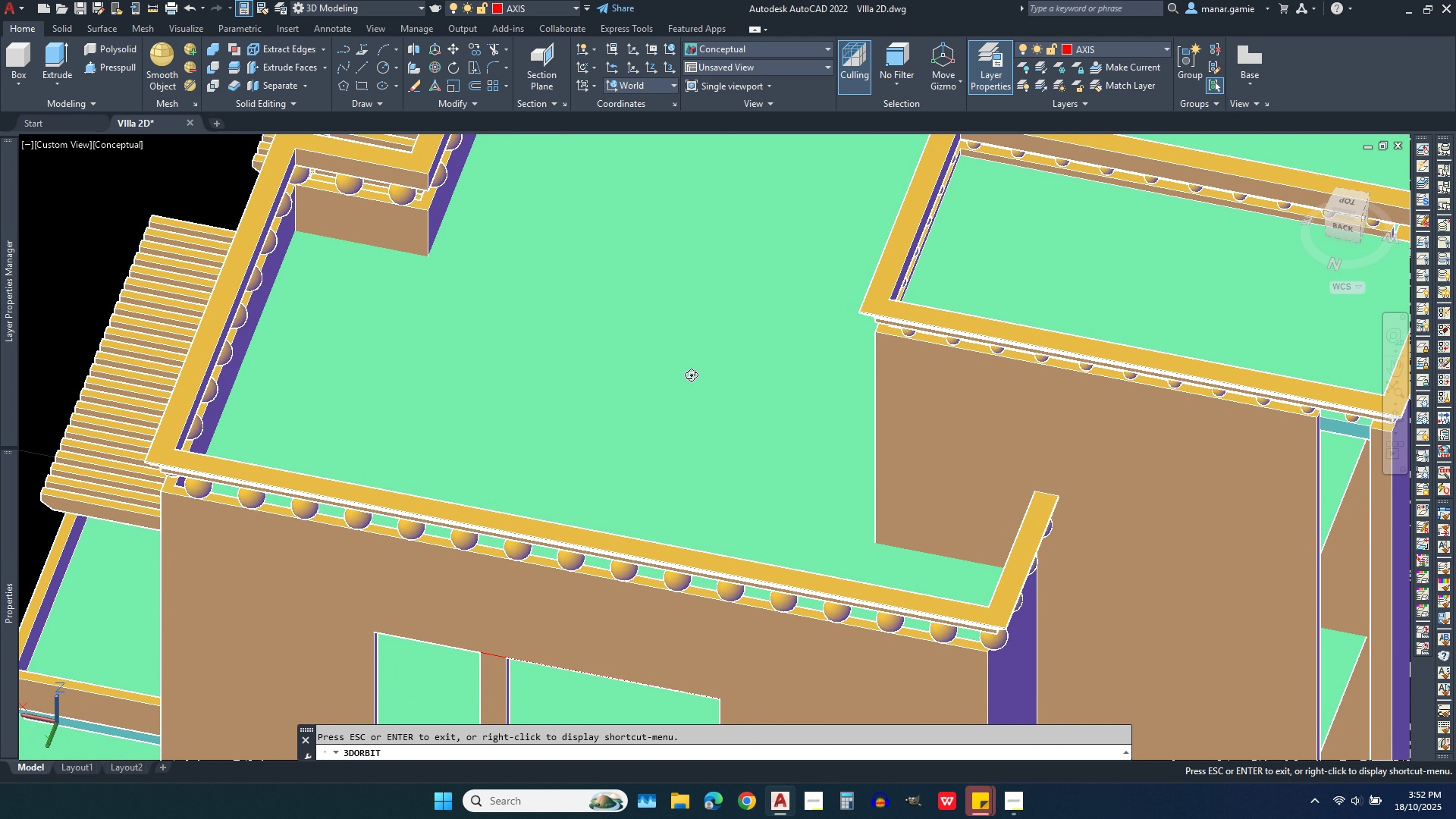 
scroll: coordinate [699, 372], scroll_direction: down, amount: 3.0
 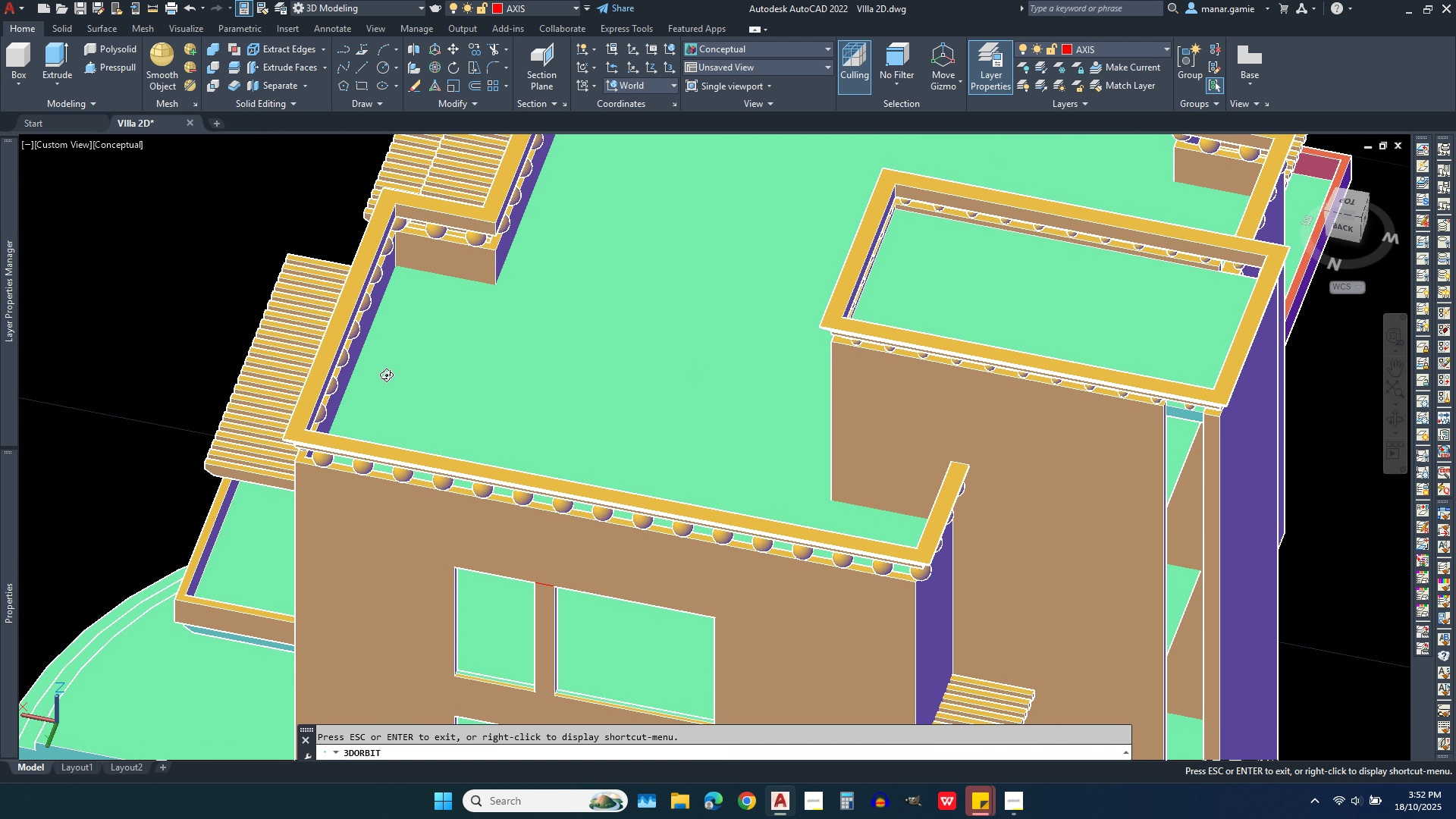 
scroll: coordinate [224, 363], scroll_direction: up, amount: 3.0
 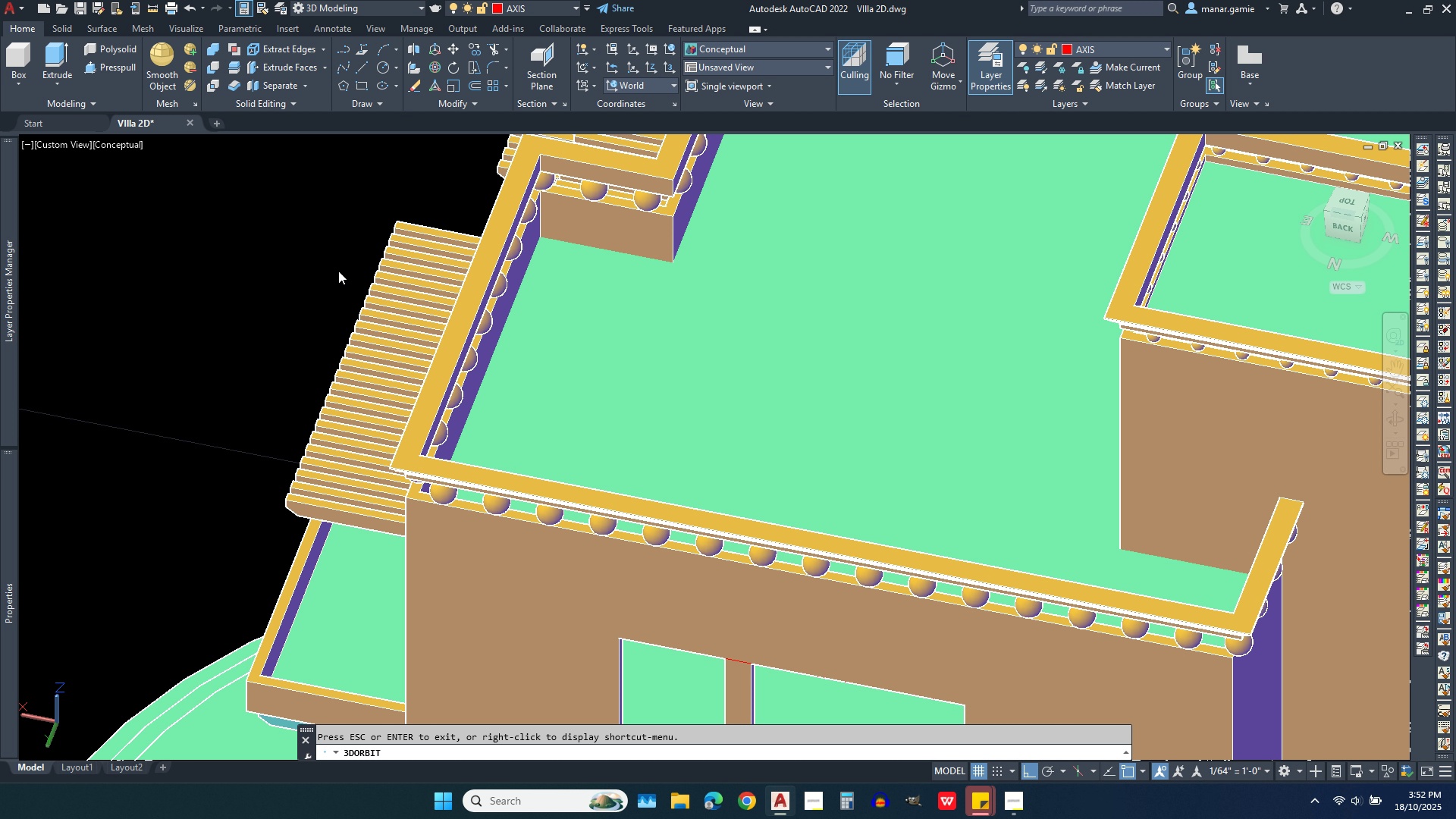 
key(Escape)
 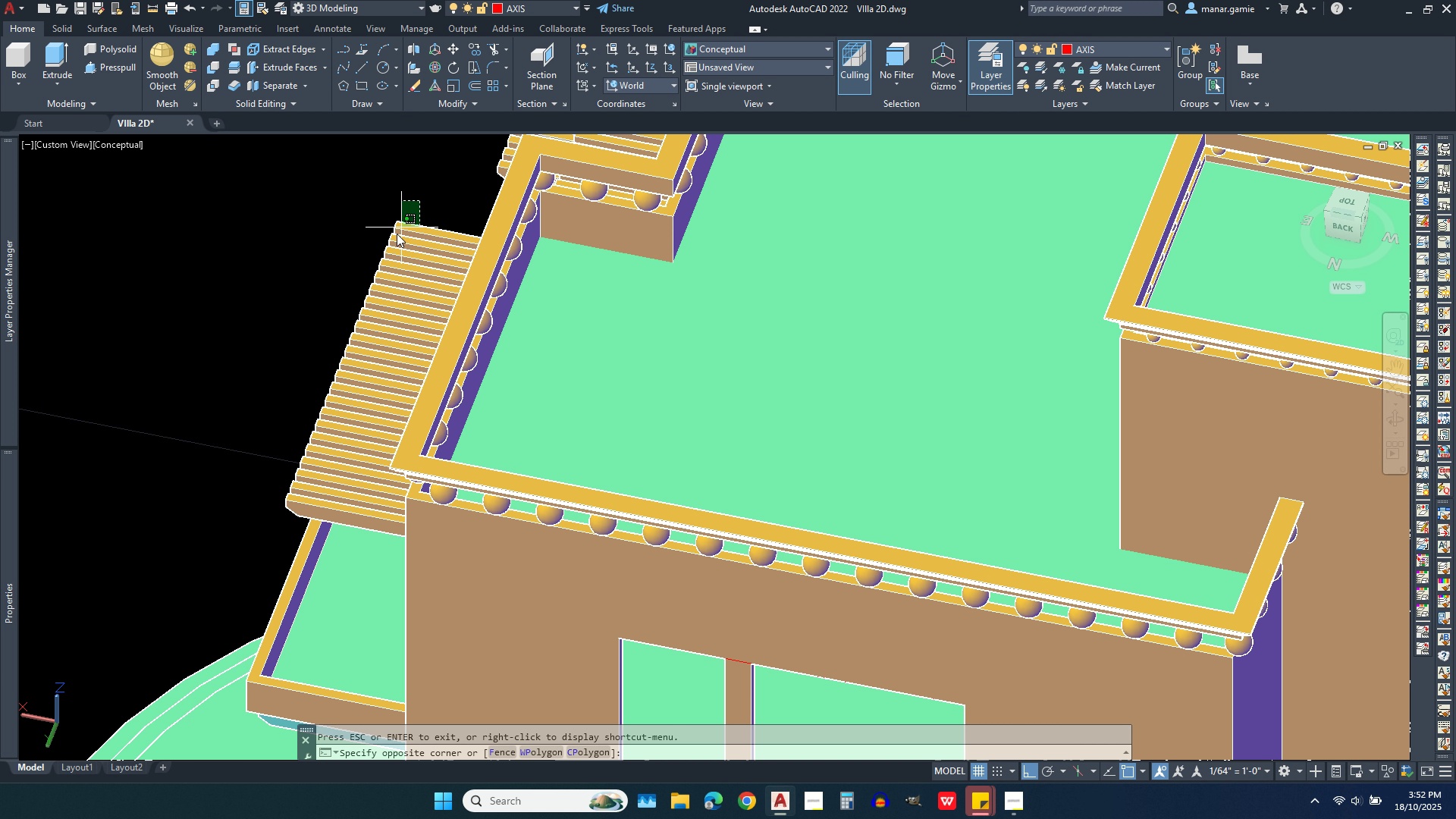 
left_click([420, 202])
 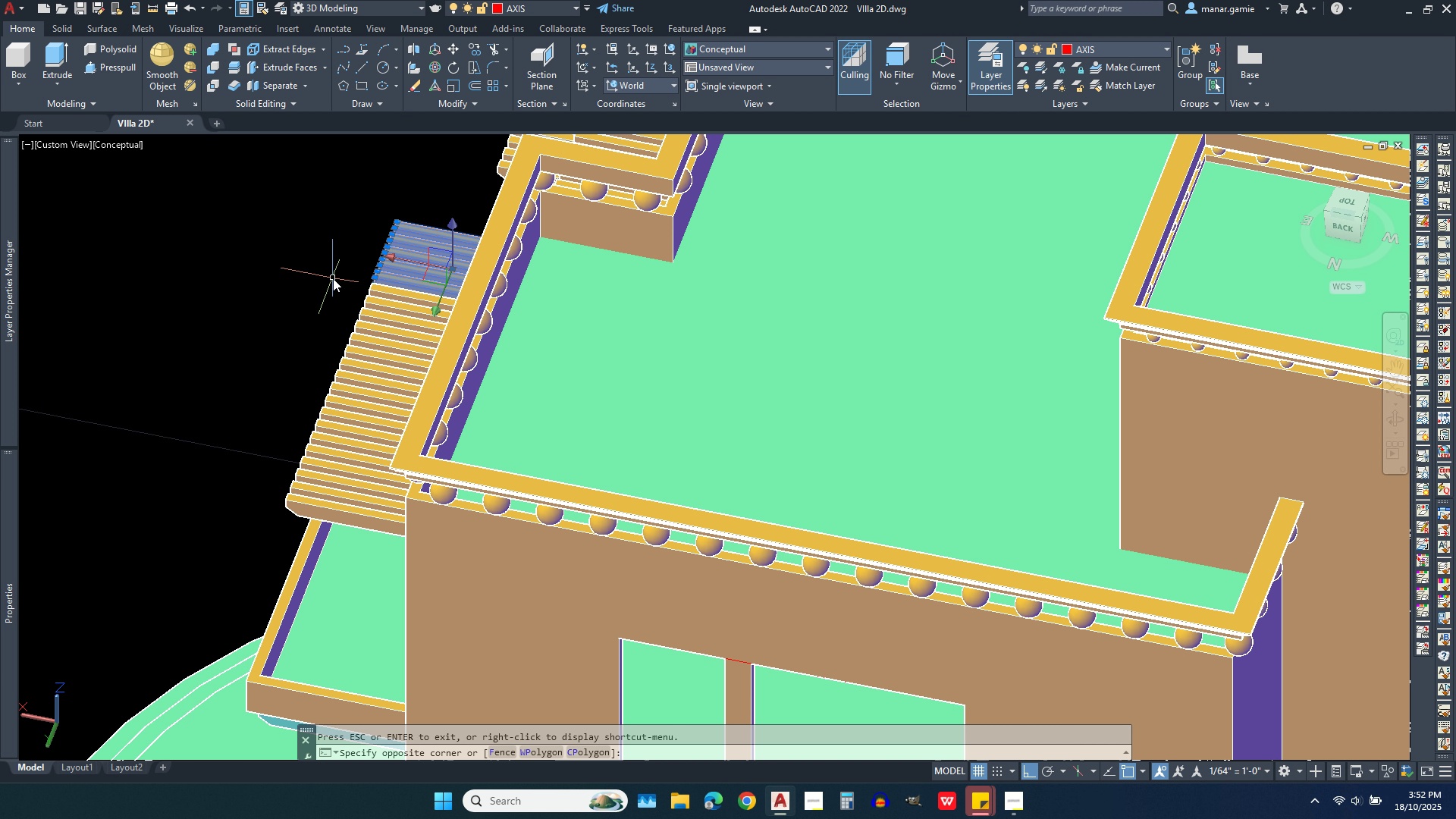 
left_click([333, 278])
 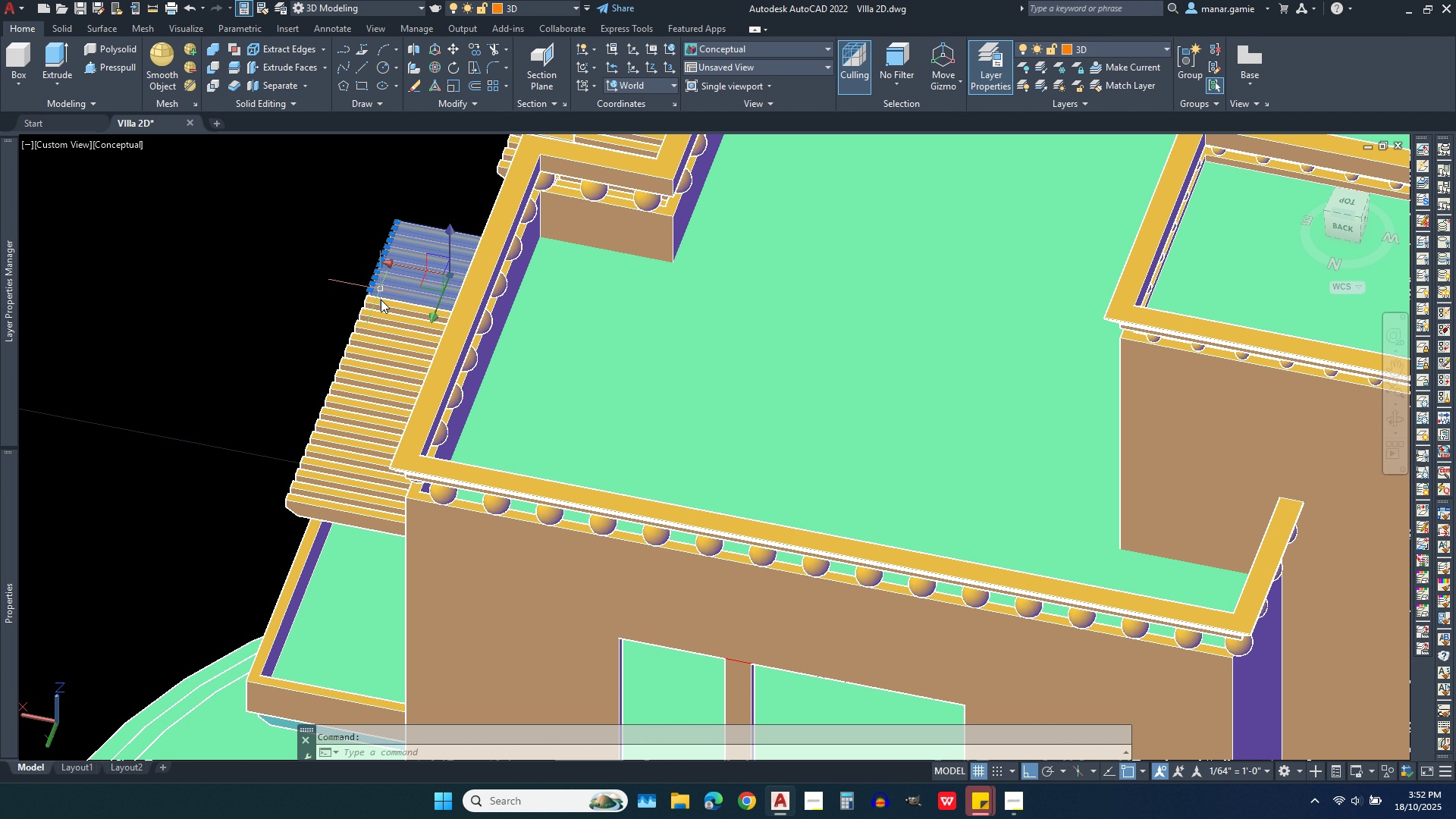 
left_click([381, 290])
 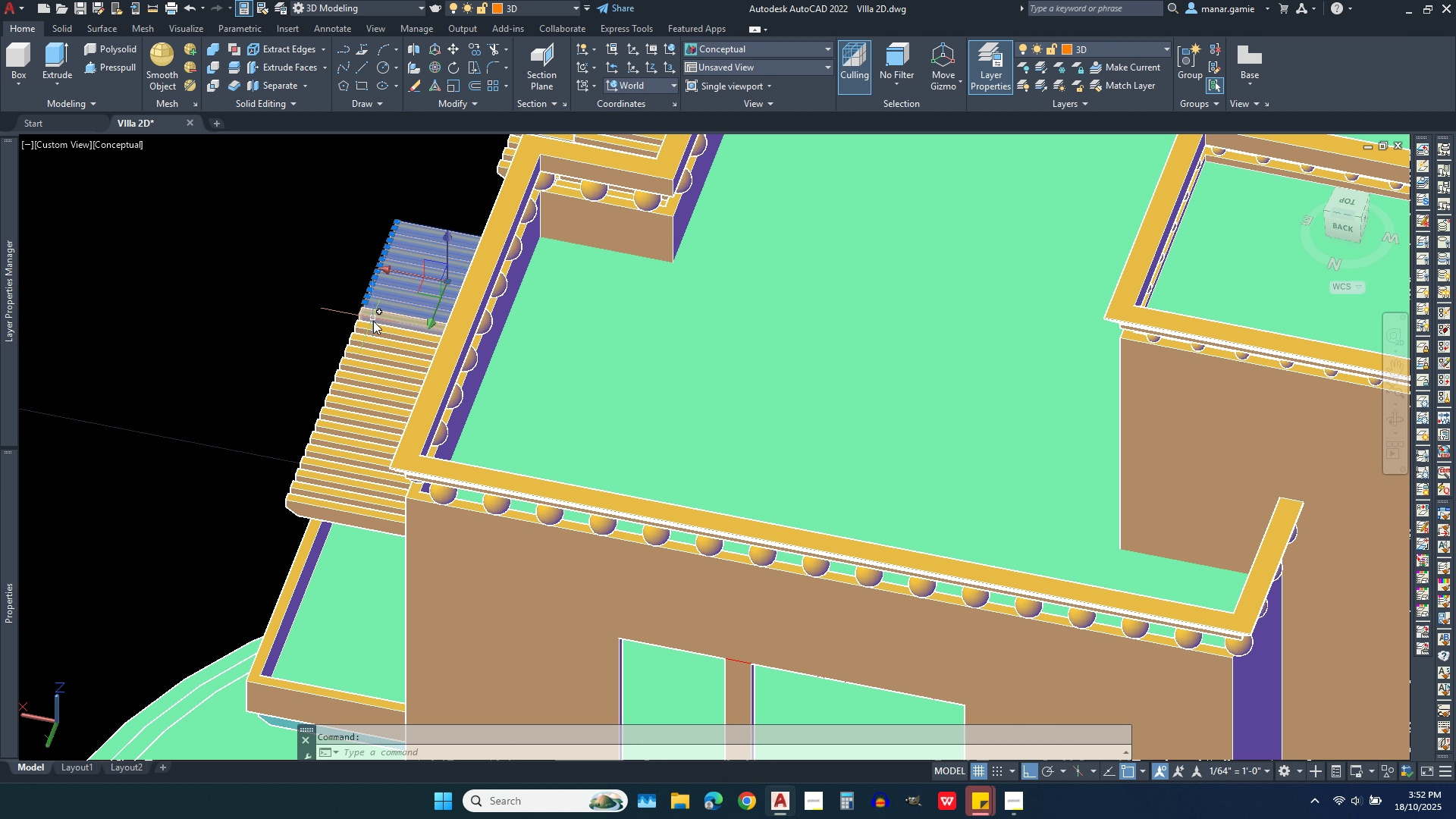 
left_click([375, 308])
 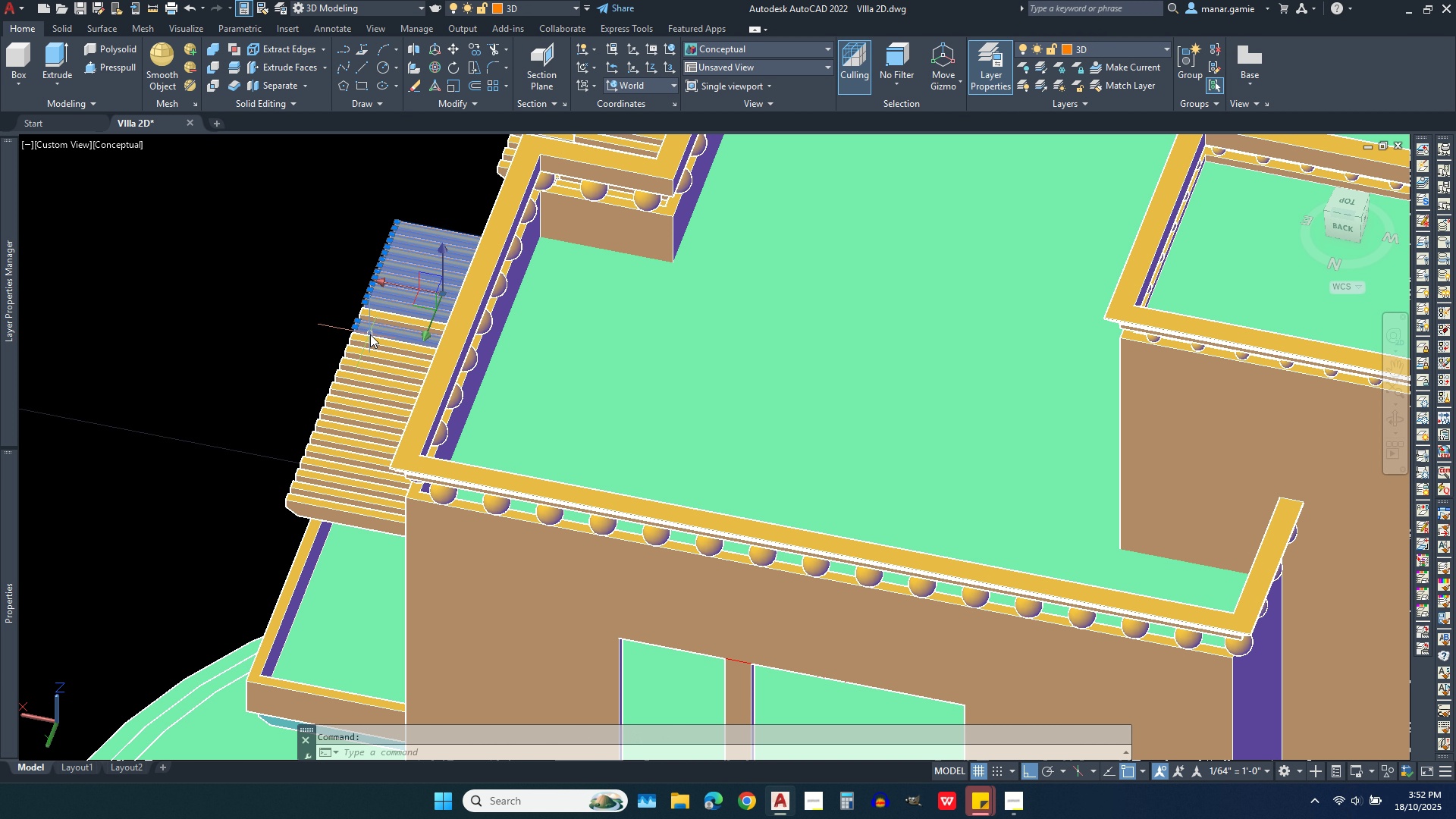 
left_click([373, 324])
 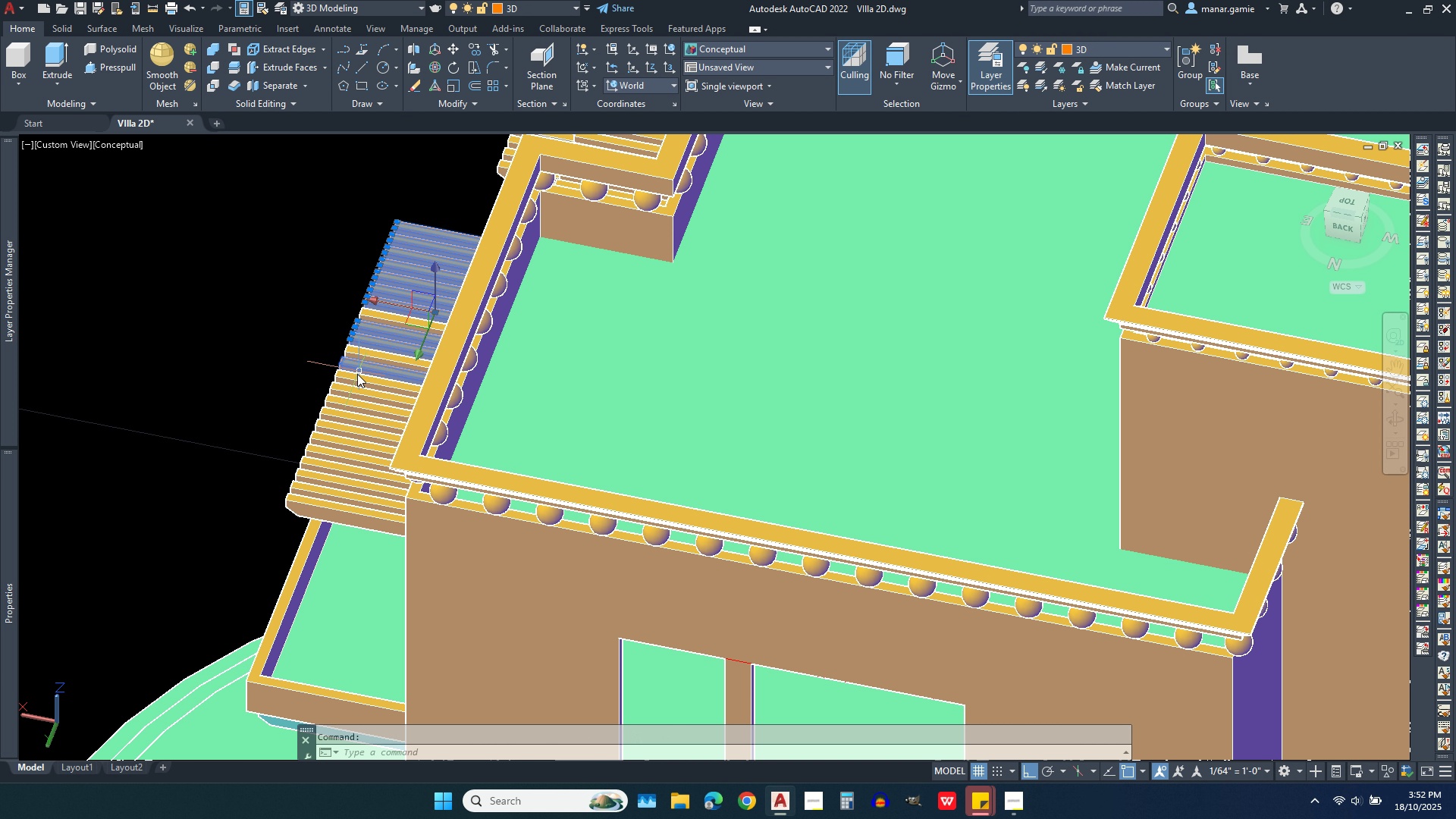 
double_click([362, 366])
 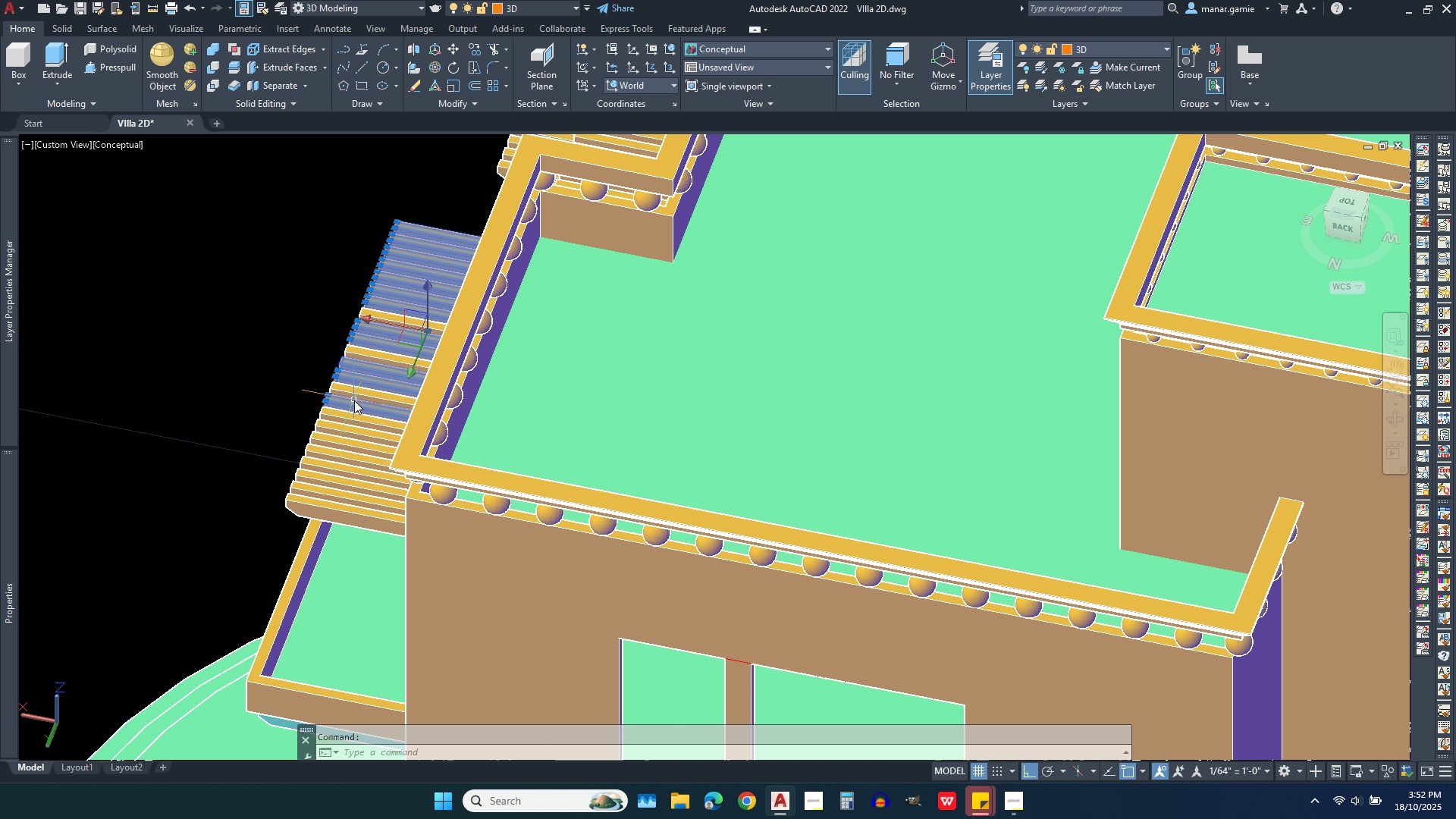 
triple_click([357, 379])
 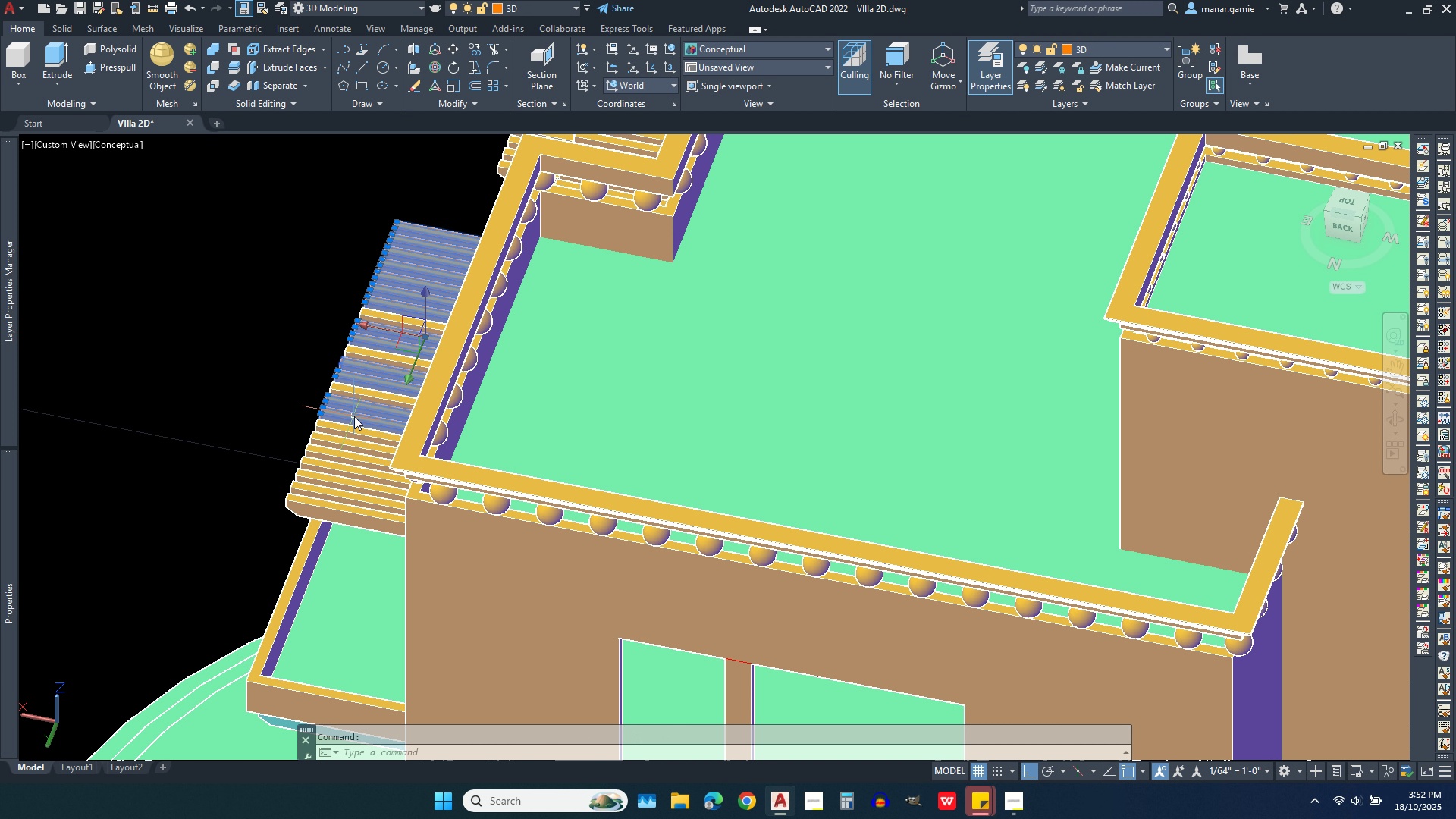 
triple_click([354, 400])
 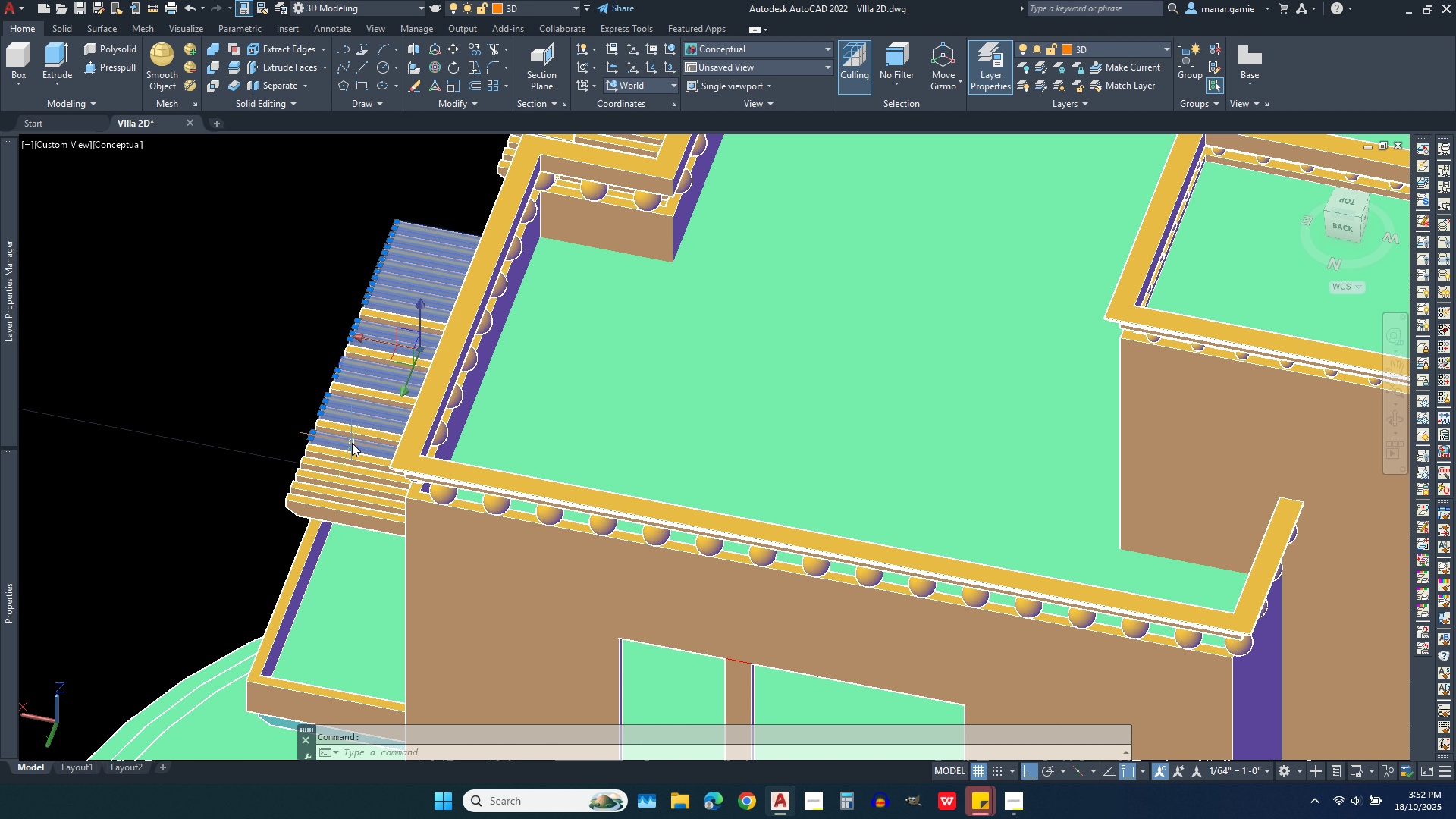 
triple_click([354, 416])
 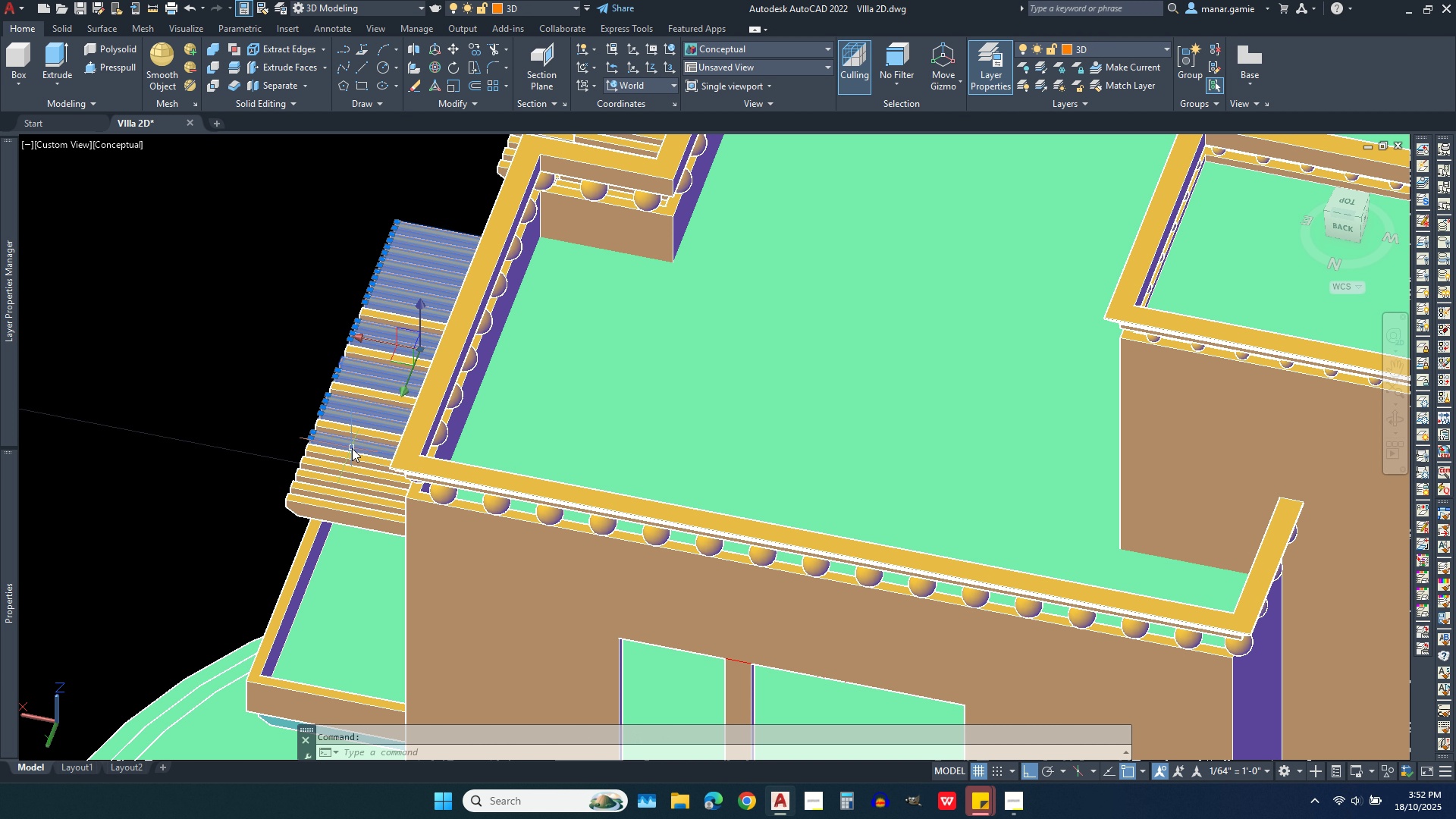 
triple_click([352, 443])
 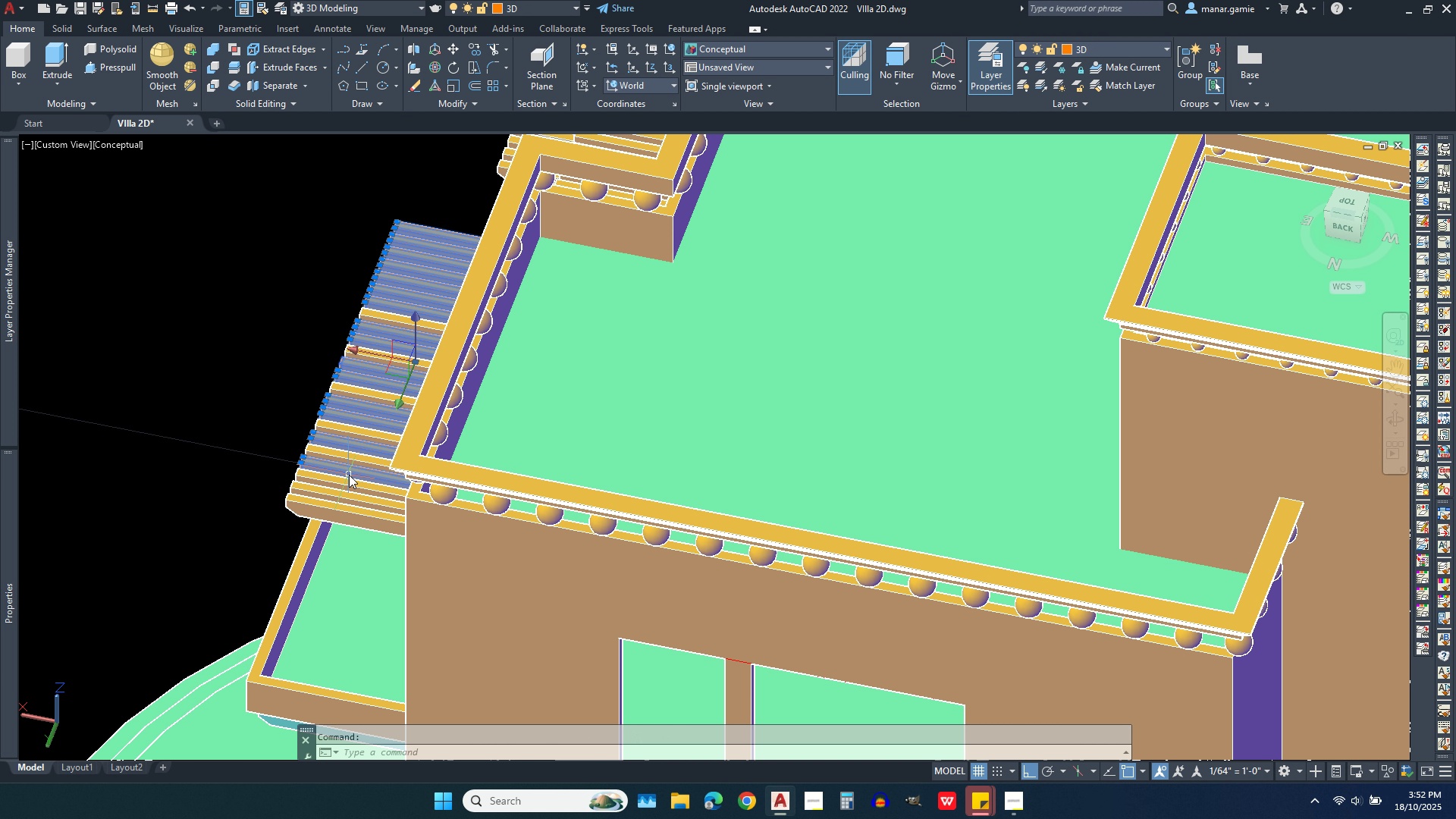 
triple_click([352, 448])
 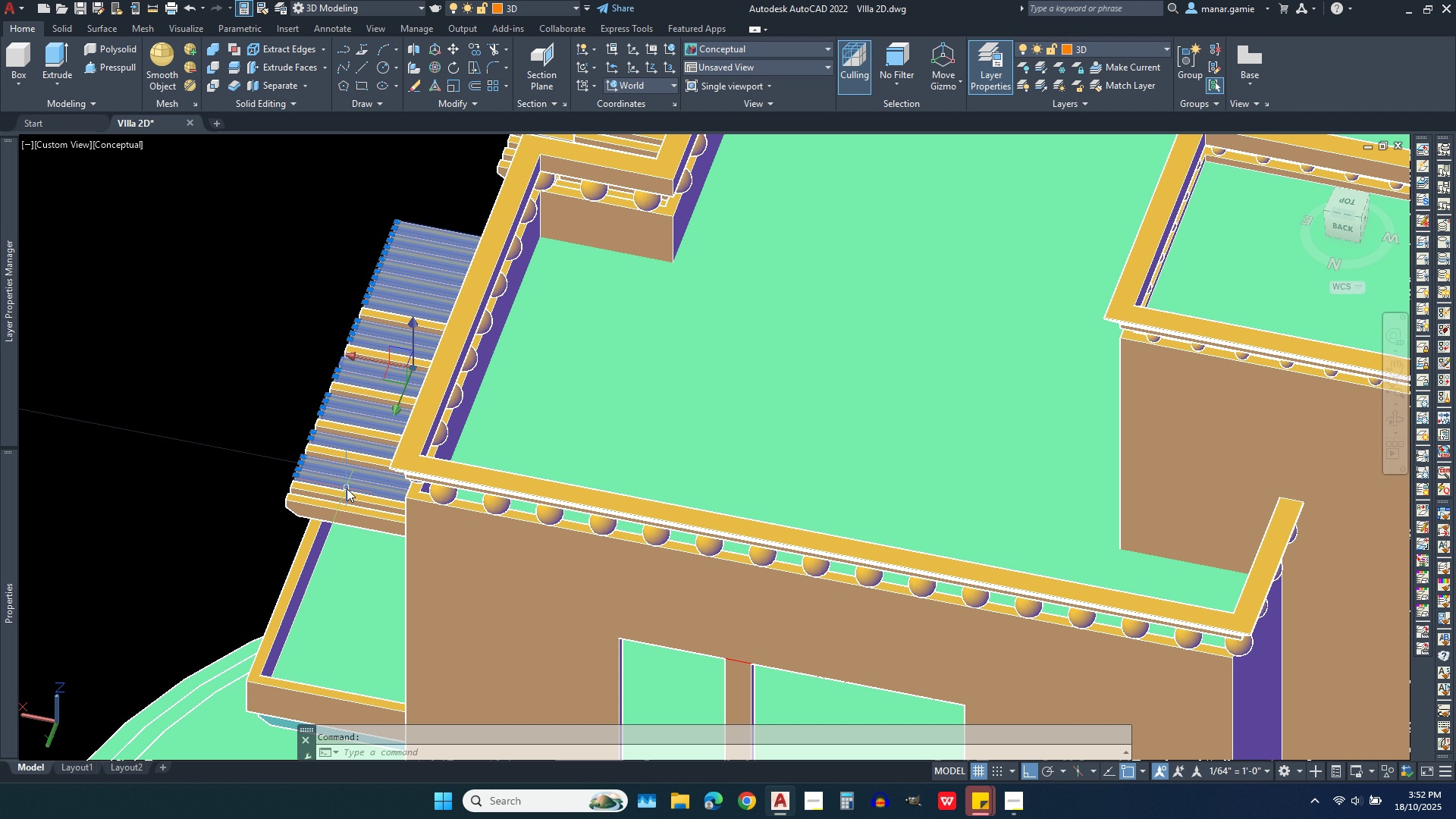 
triple_click([349, 475])
 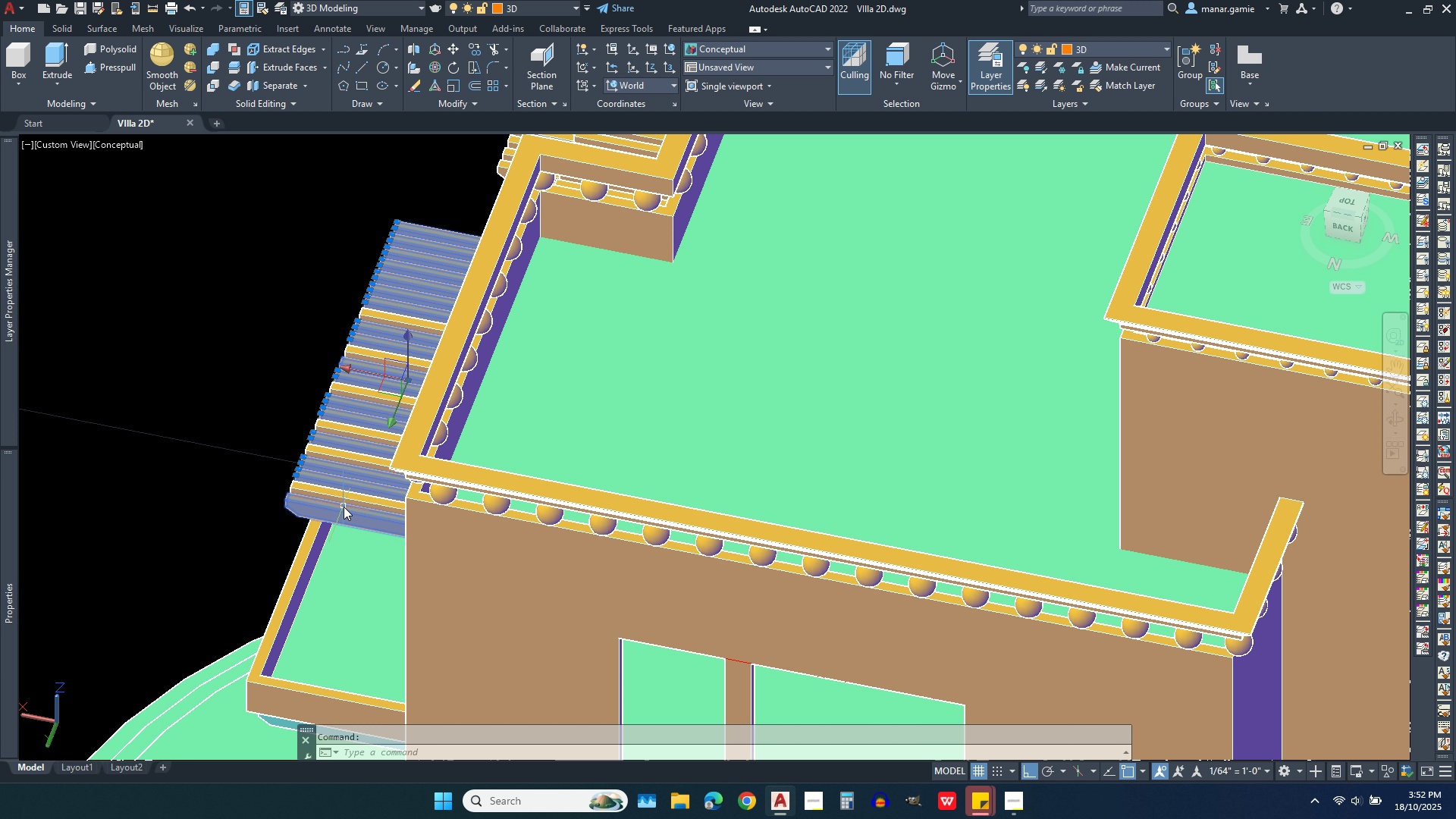 
triple_click([347, 488])
 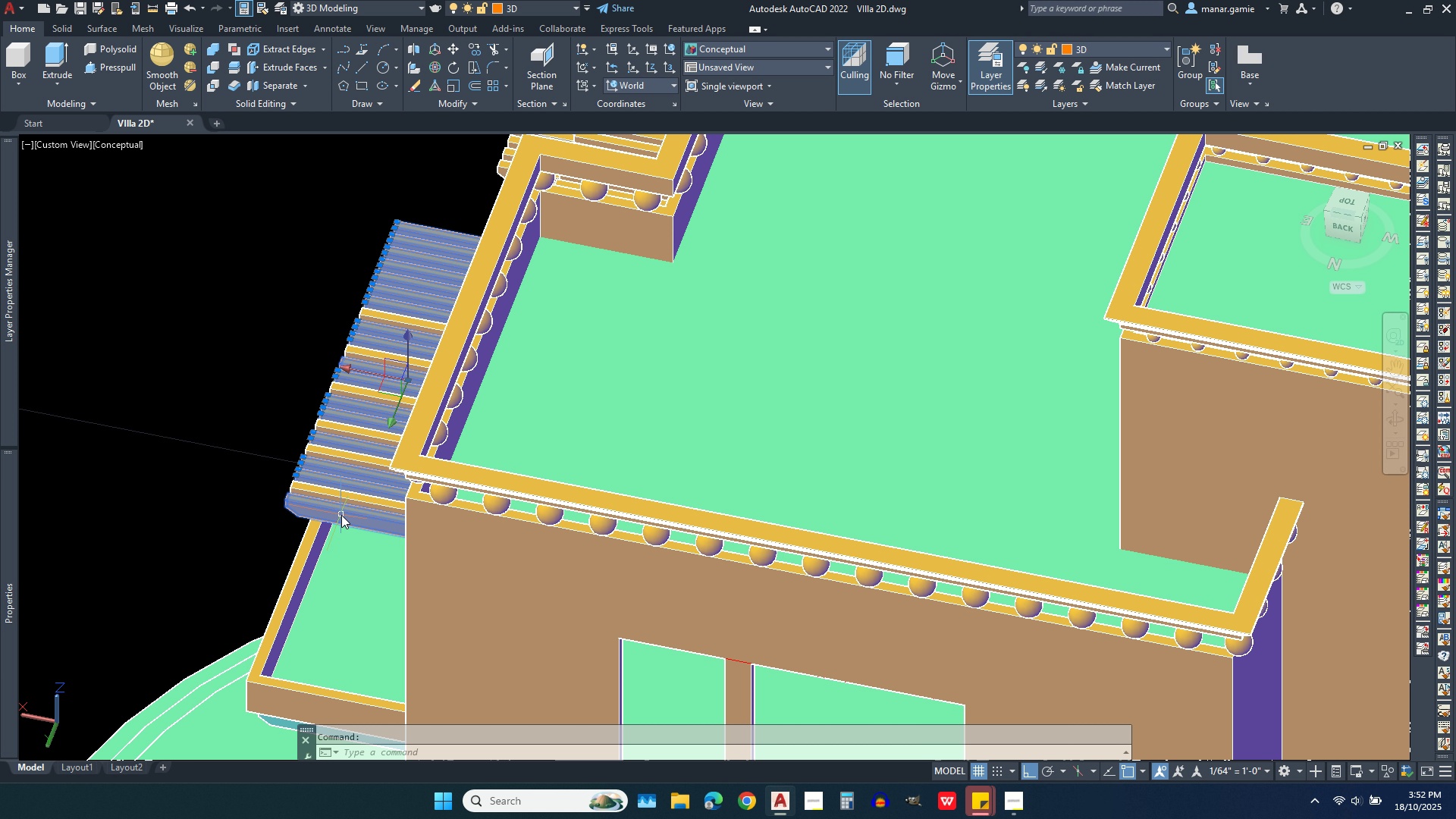 
triple_click([344, 507])
 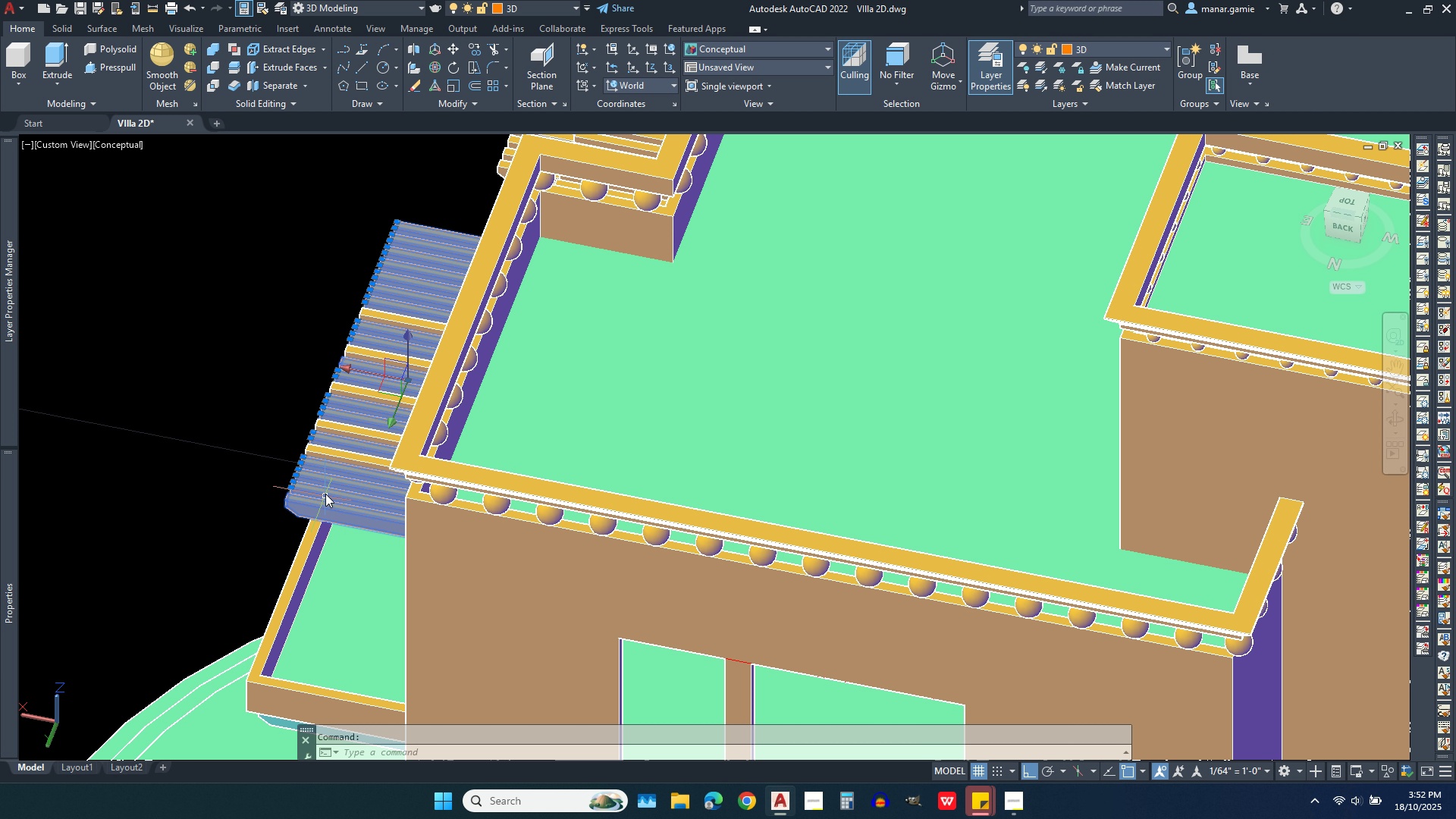 
left_click([325, 497])
 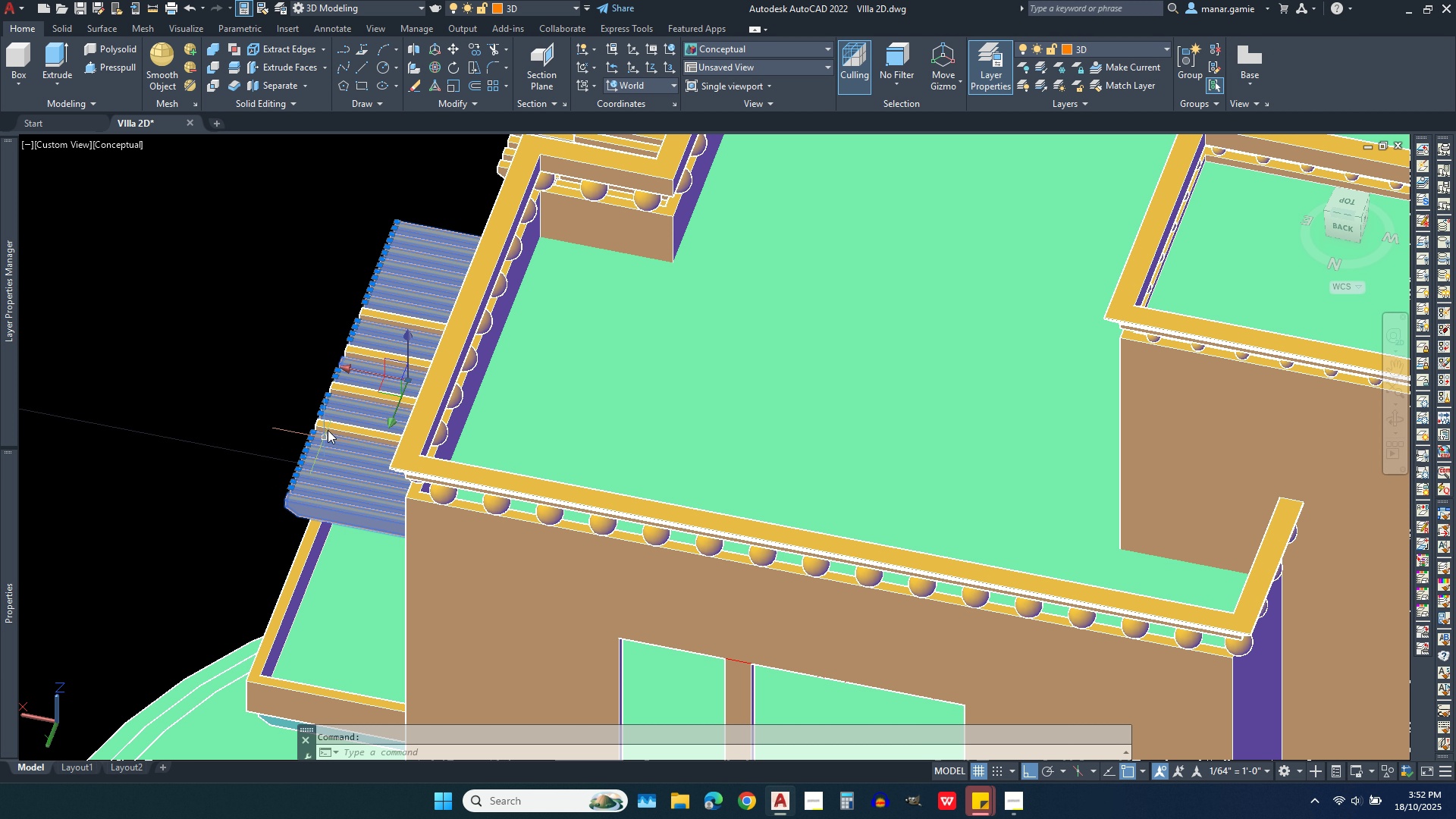 
left_click([322, 451])
 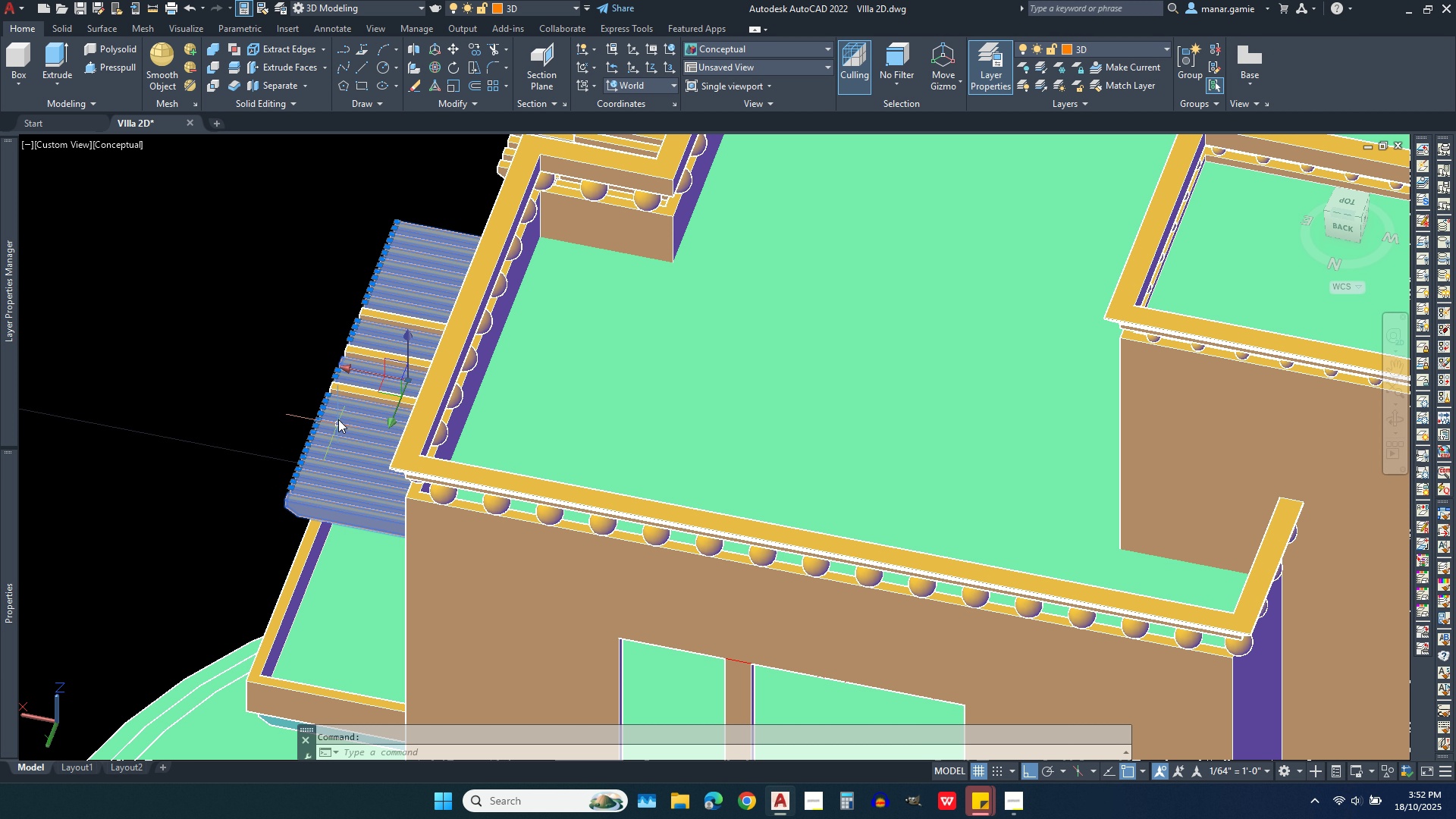 
left_click([338, 425])
 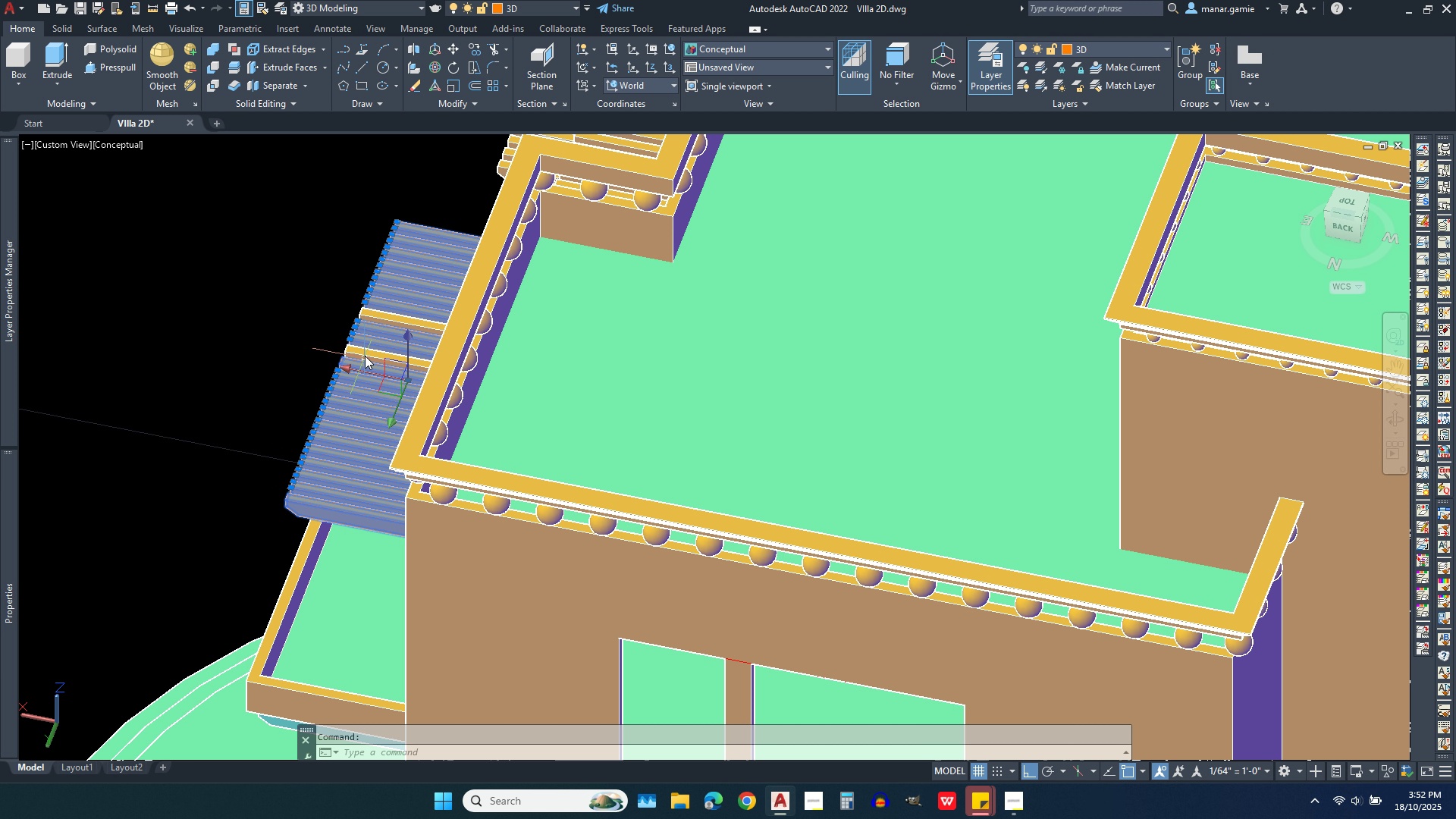 
left_click([349, 391])
 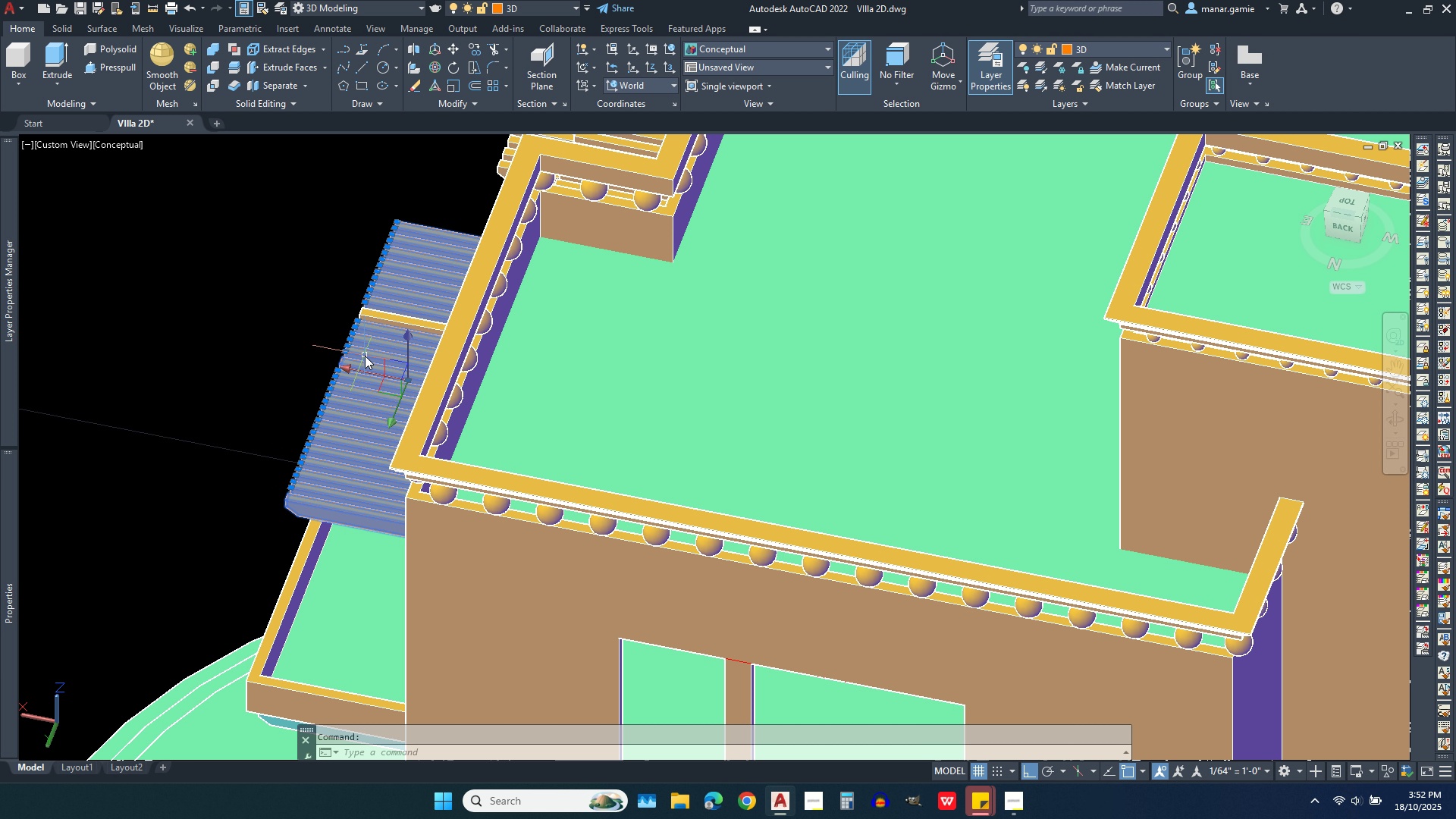 
left_click([365, 356])
 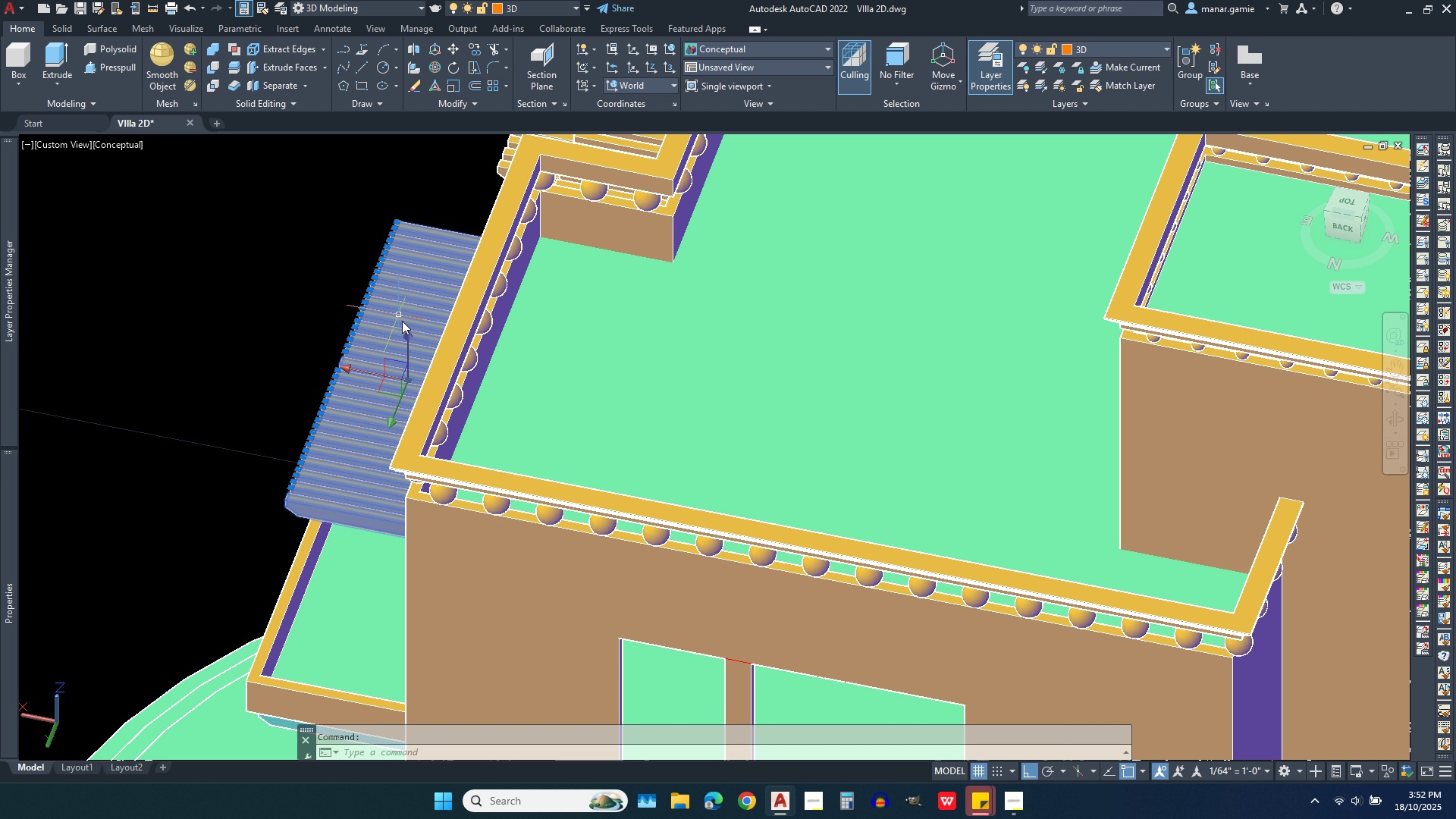 
left_click([399, 315])
 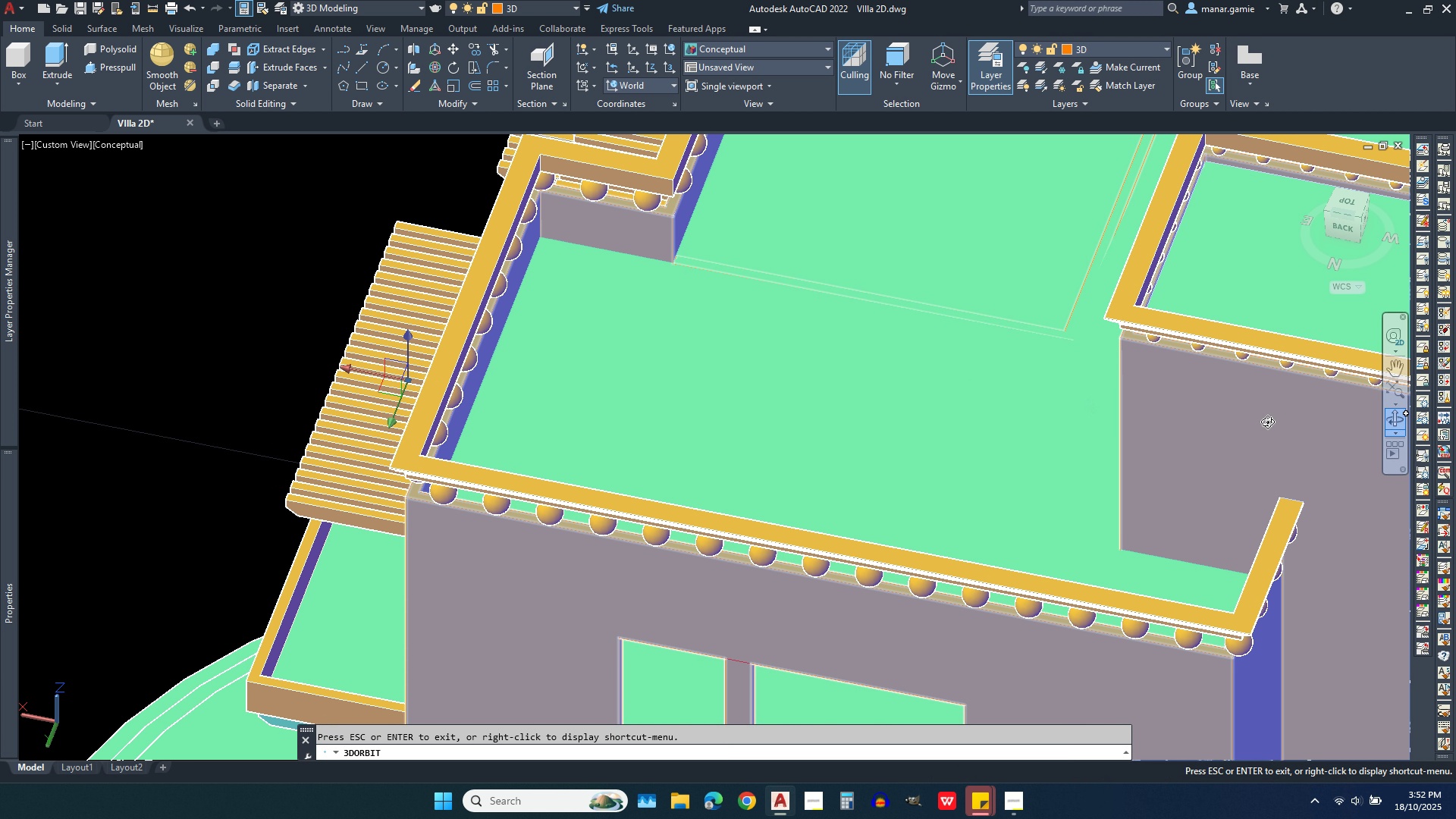 
left_click([1400, 419])
 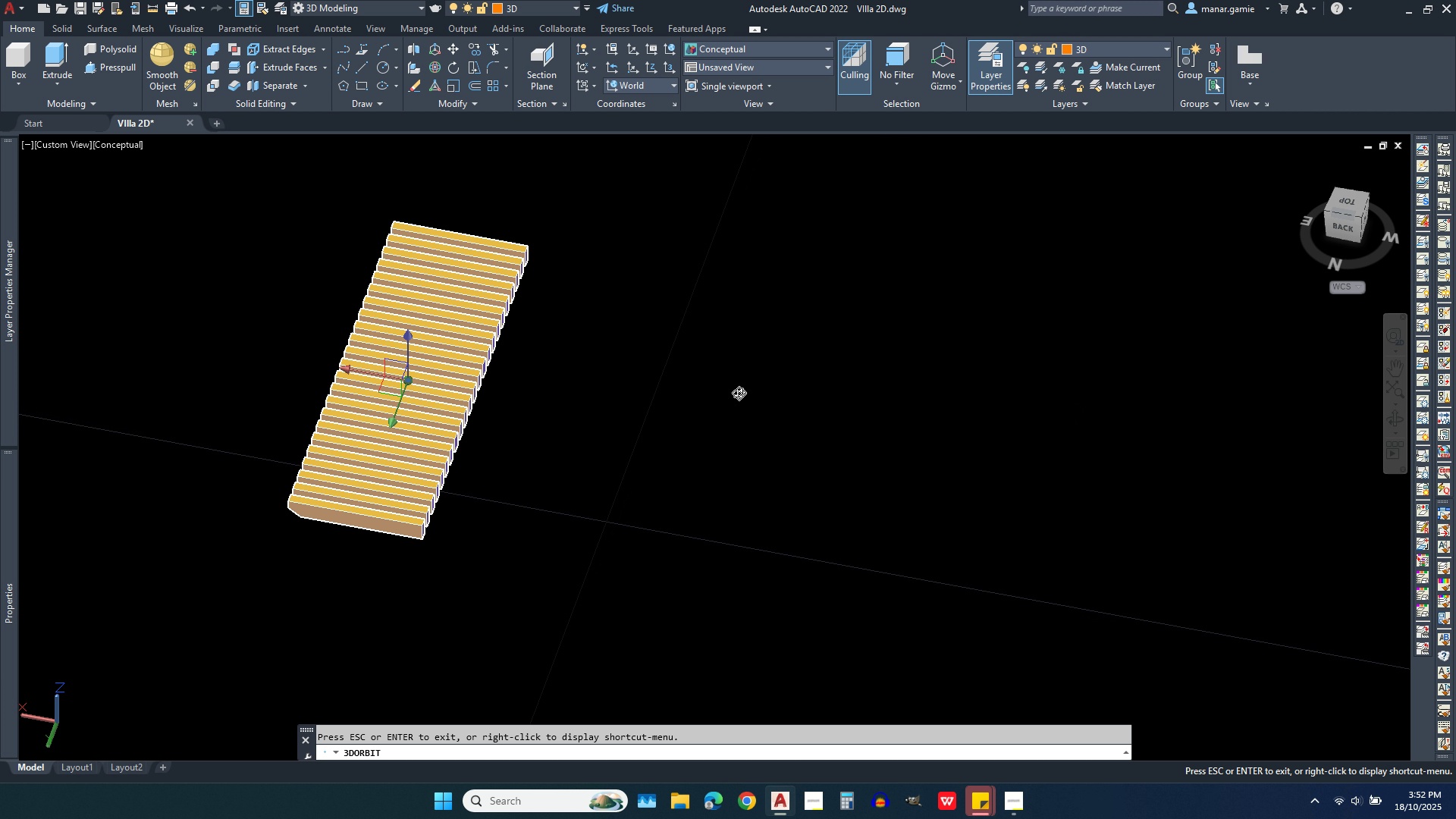 
left_click_drag(start_coordinate=[736, 393], to_coordinate=[885, 382])
 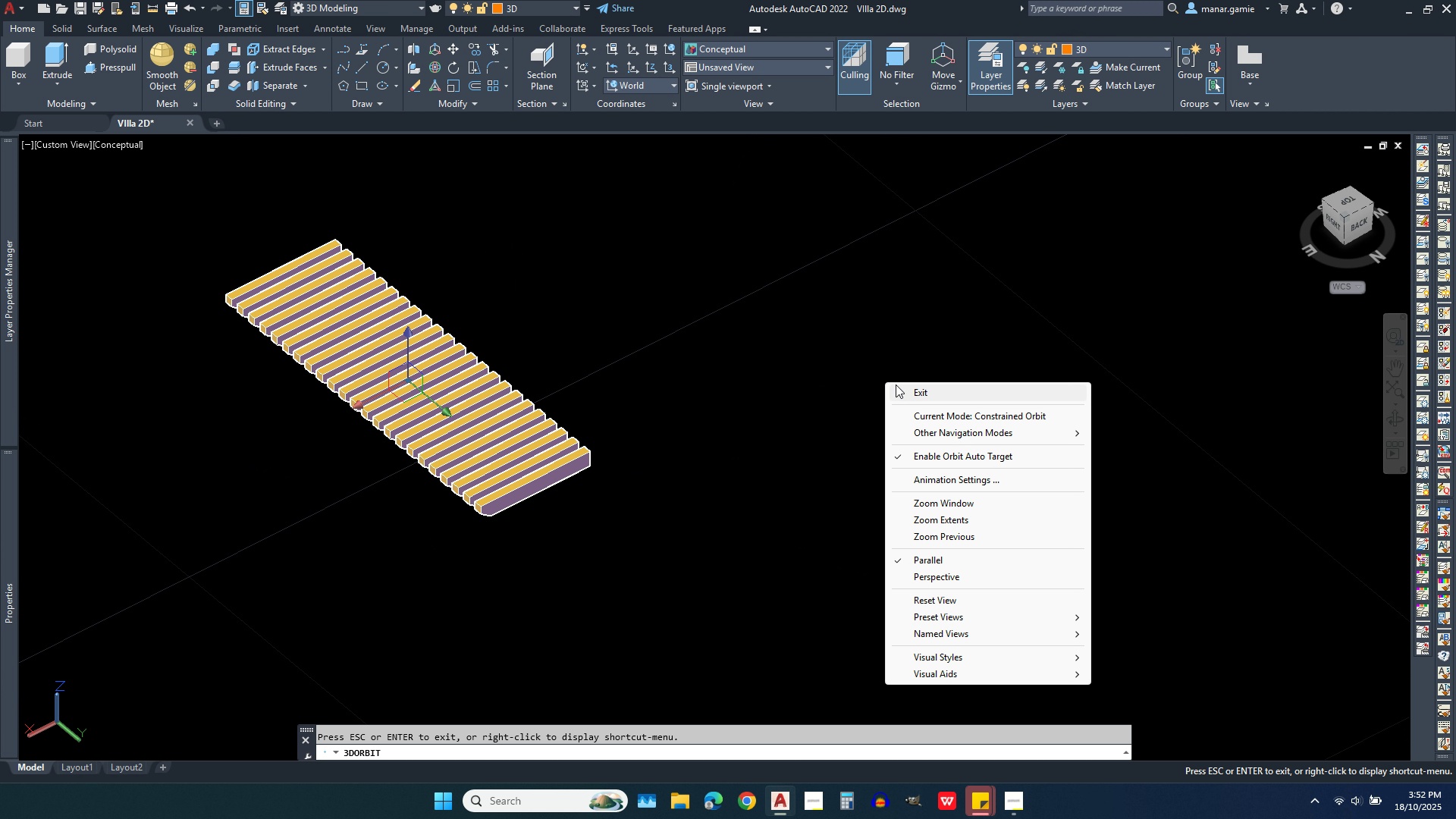 
right_click([885, 382])
 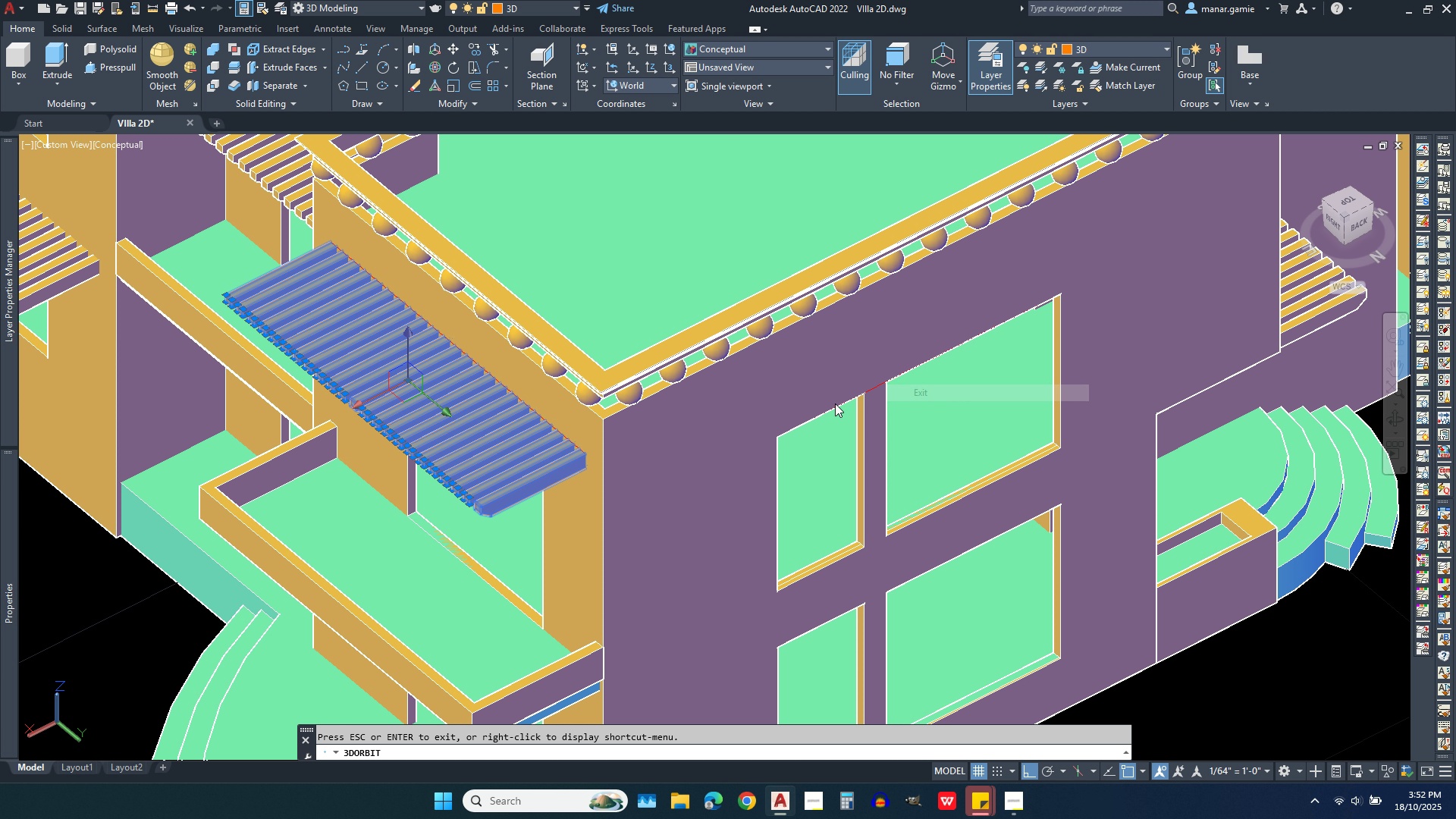 
left_click([917, 393])
 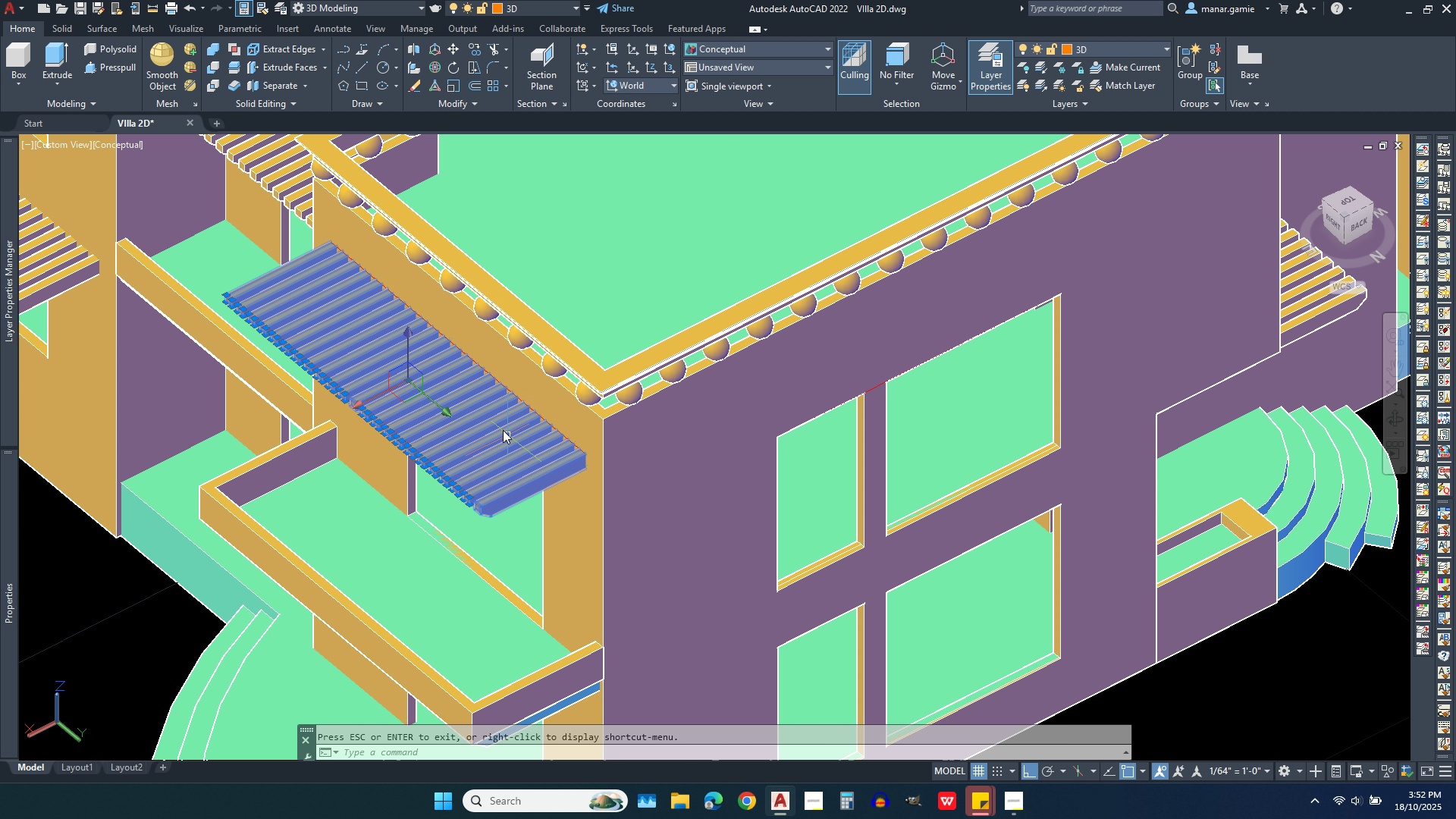 
scroll: coordinate [513, 359], scroll_direction: up, amount: 8.0
 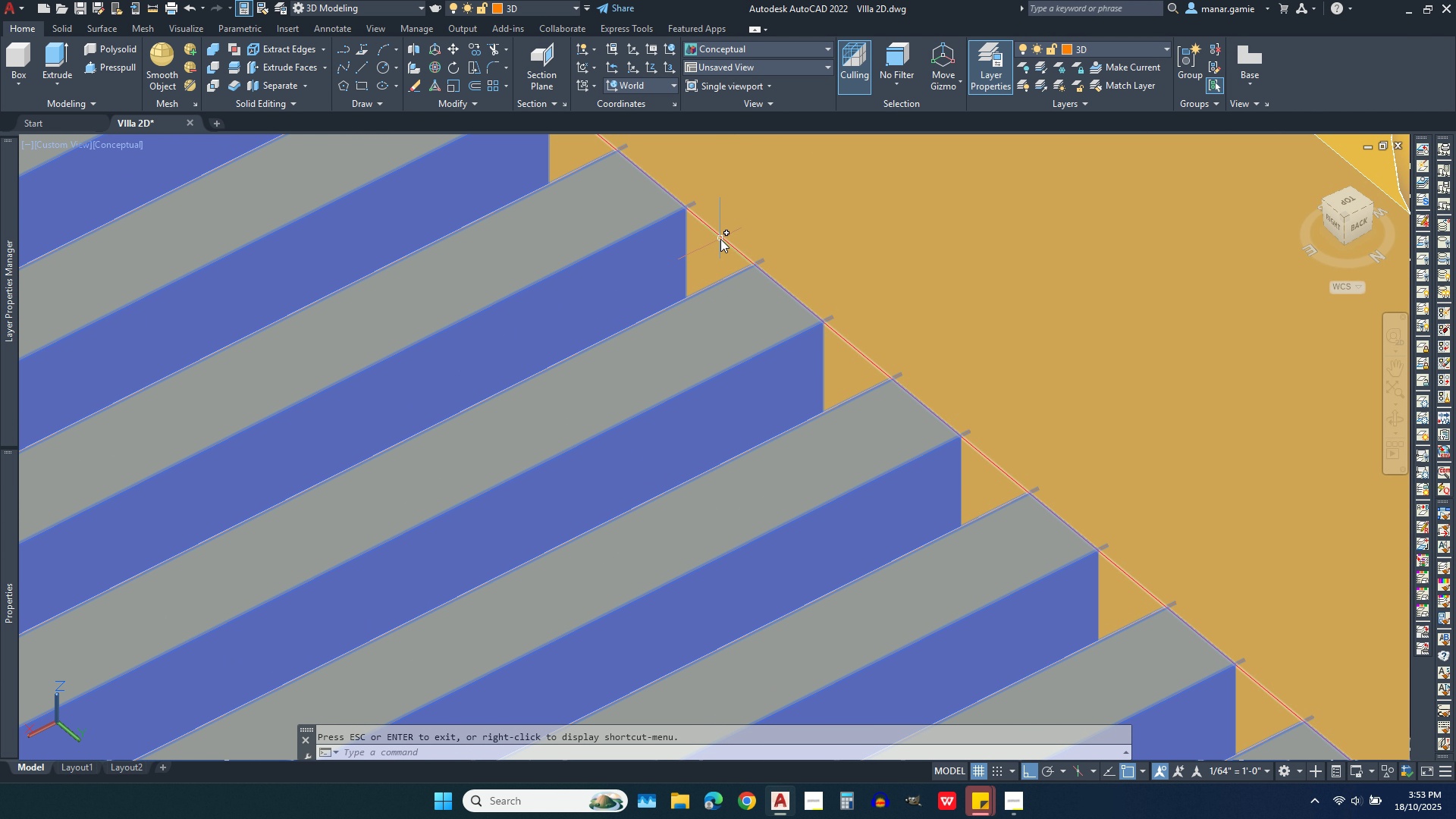 
left_click([720, 239])
 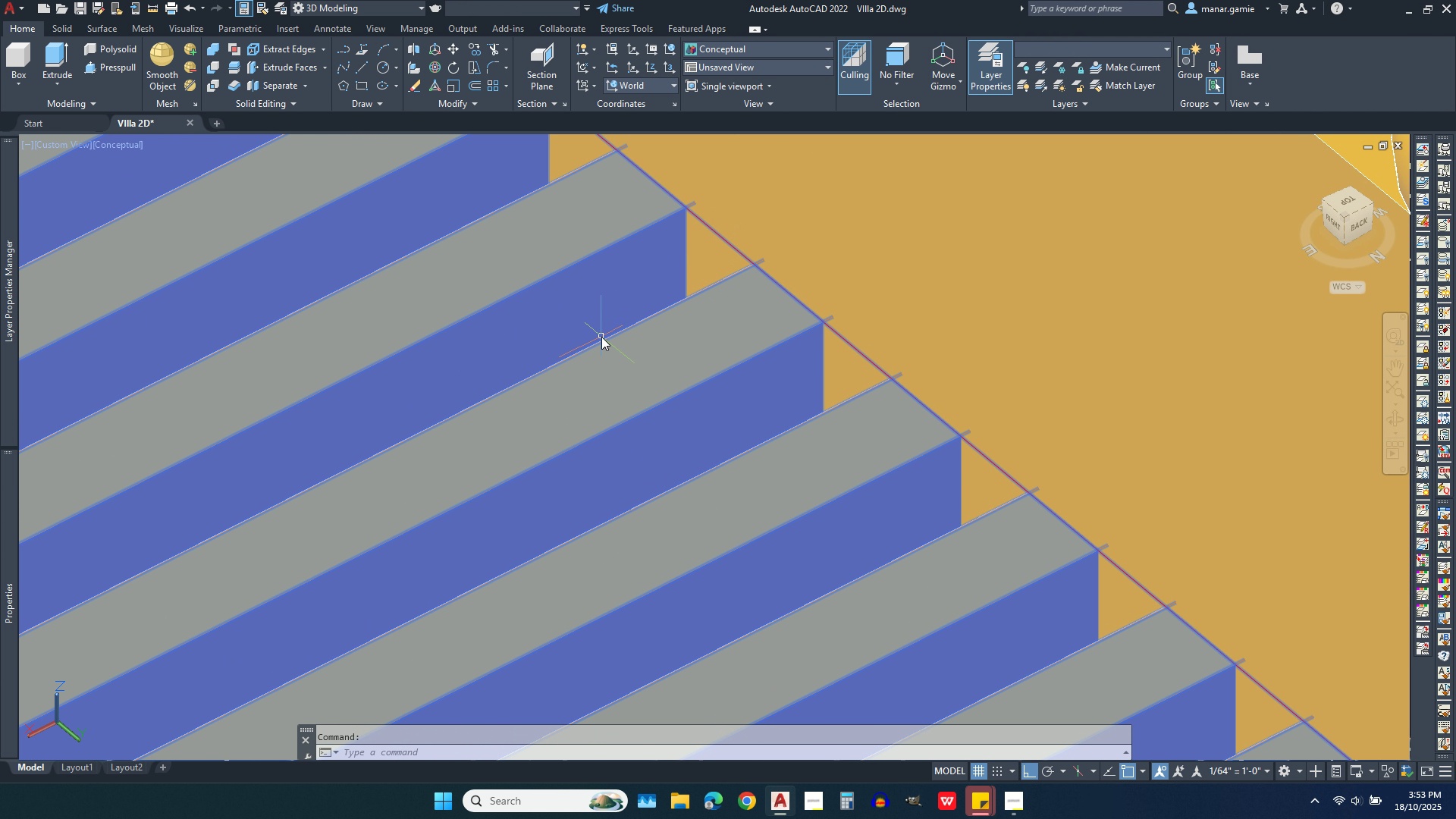 
scroll: coordinate [601, 337], scroll_direction: down, amount: 7.0
 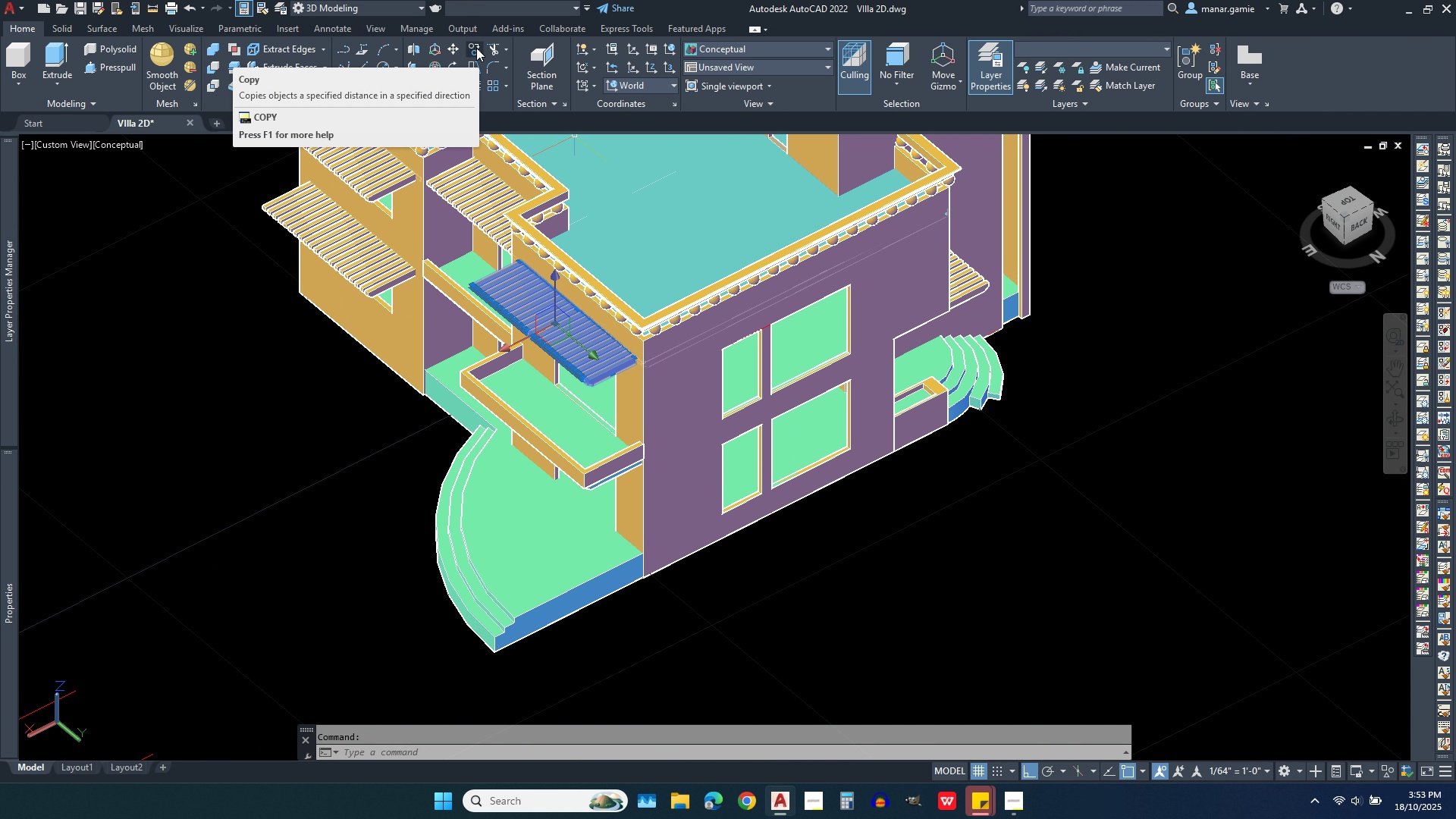 
left_click([476, 46])
 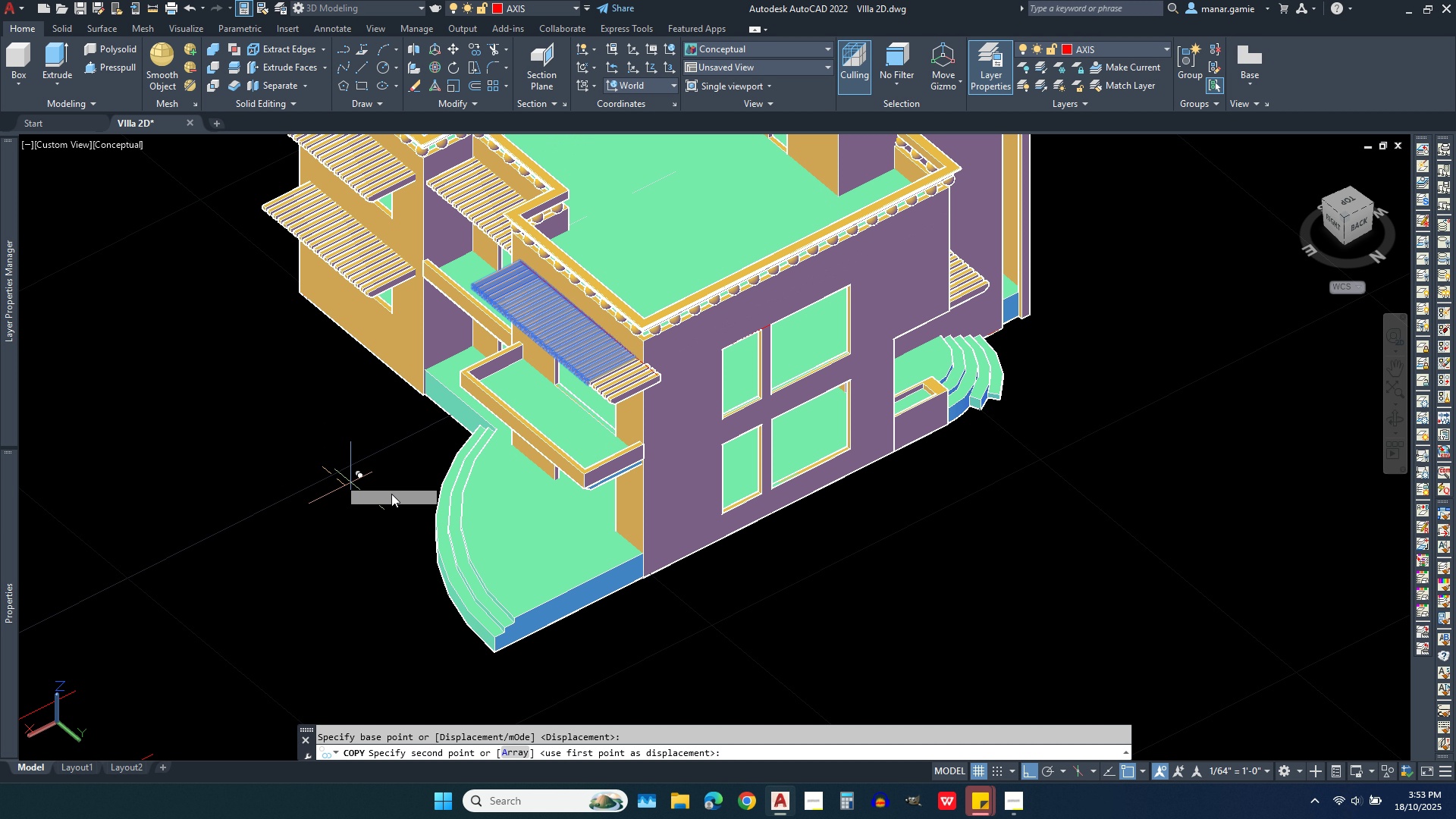 
left_click([322, 467])
 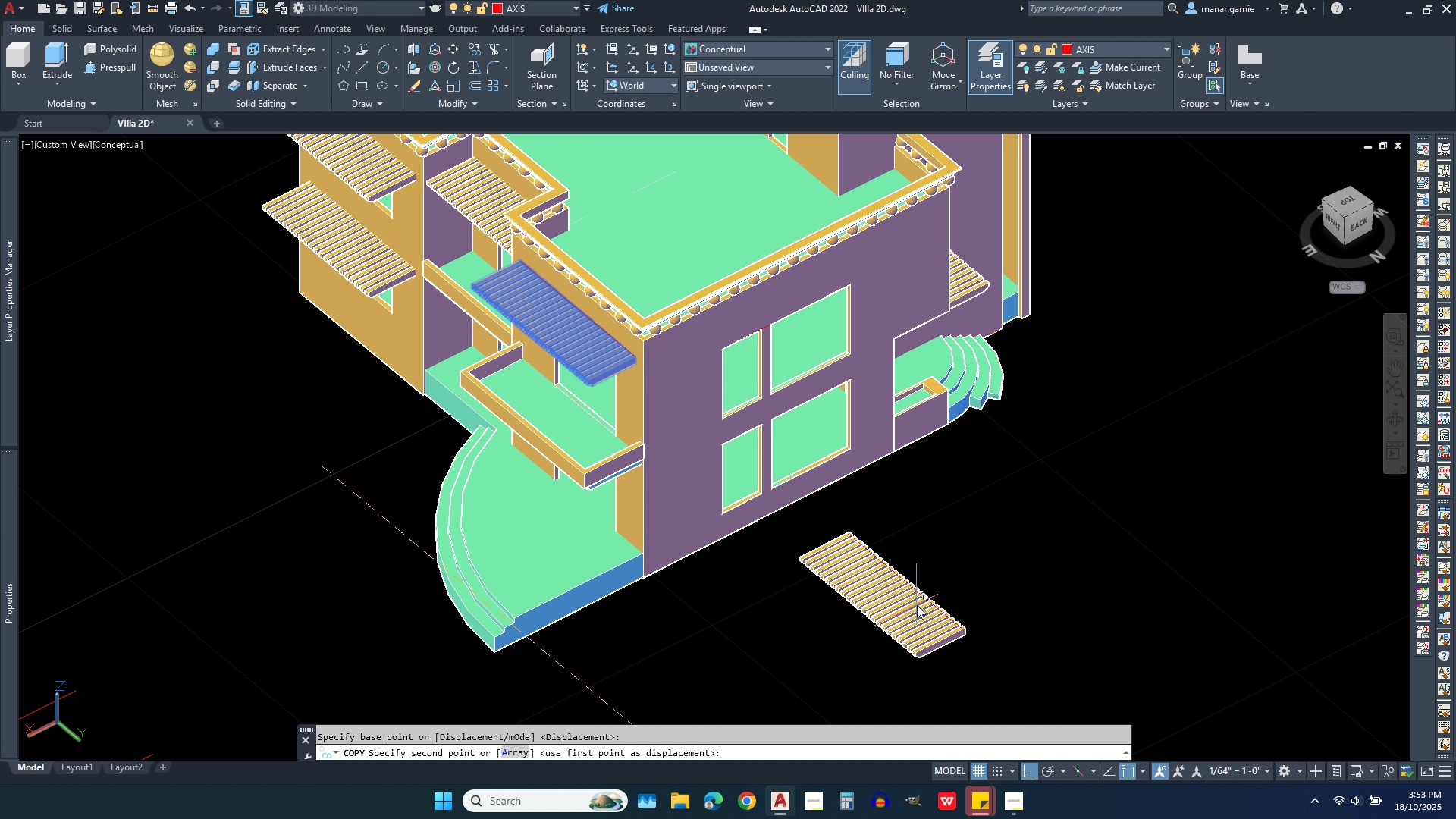 
left_click([917, 605])
 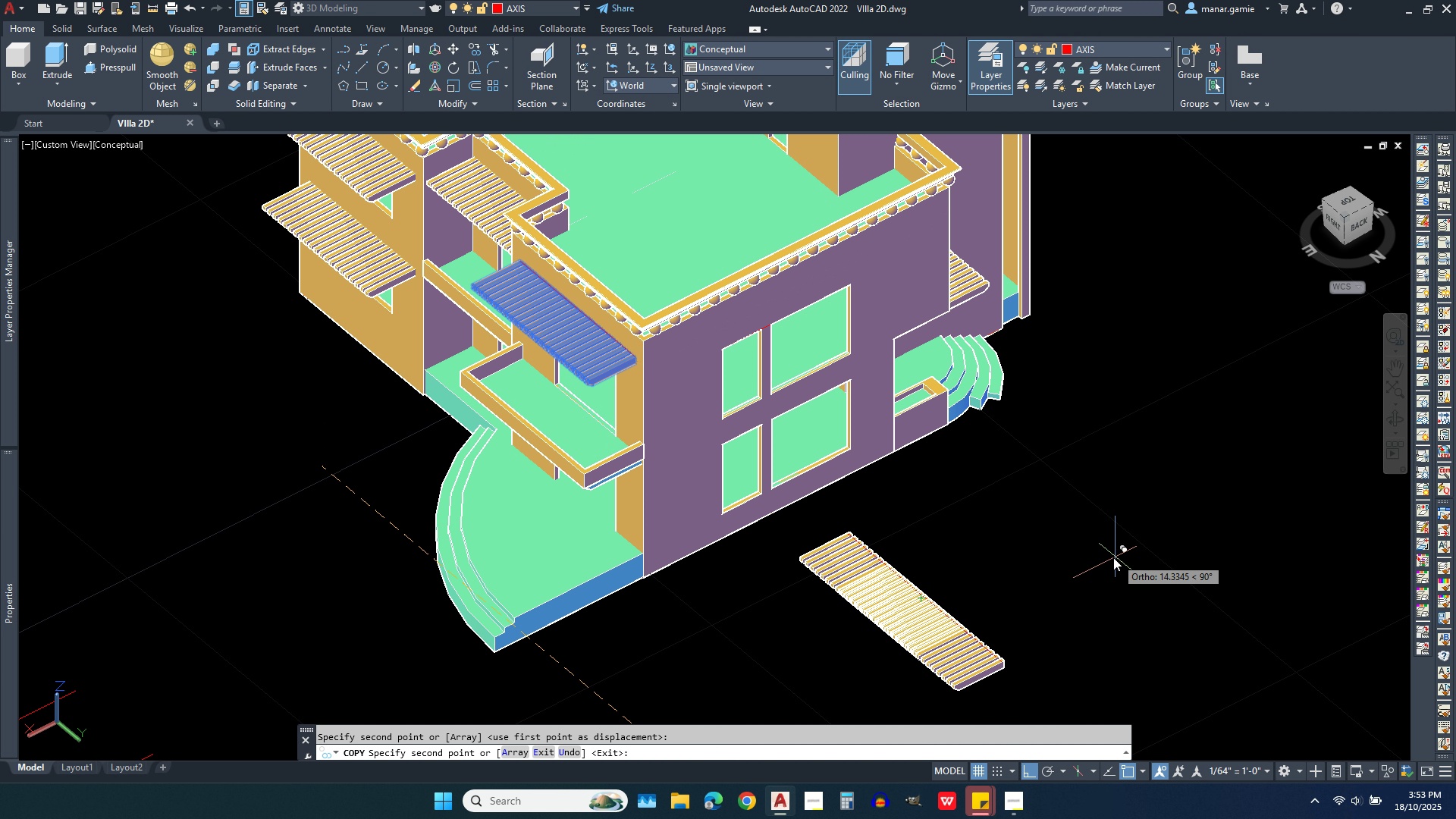 
key(Escape)
 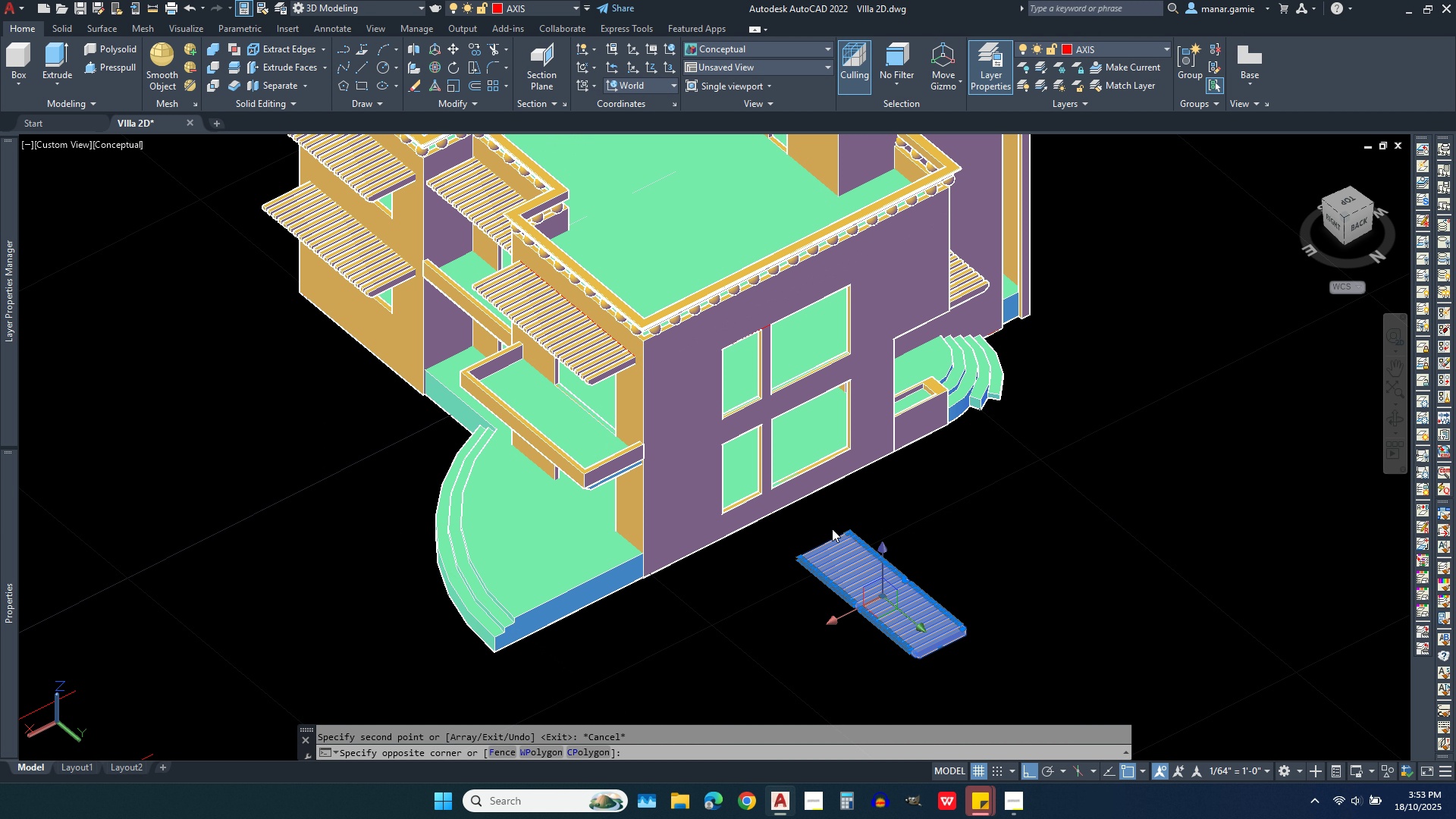 
left_click([832, 529])
 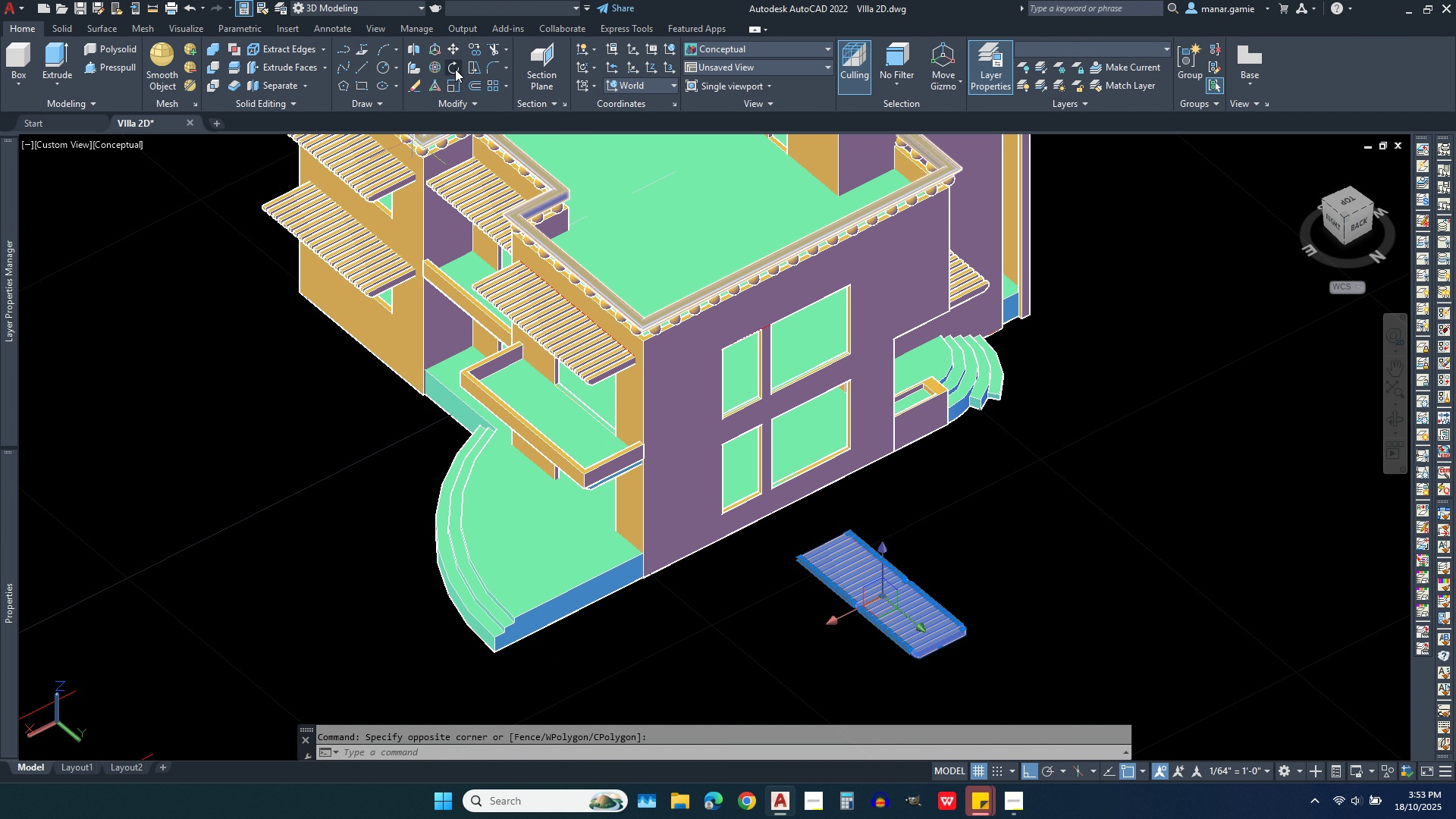 
left_click([455, 69])
 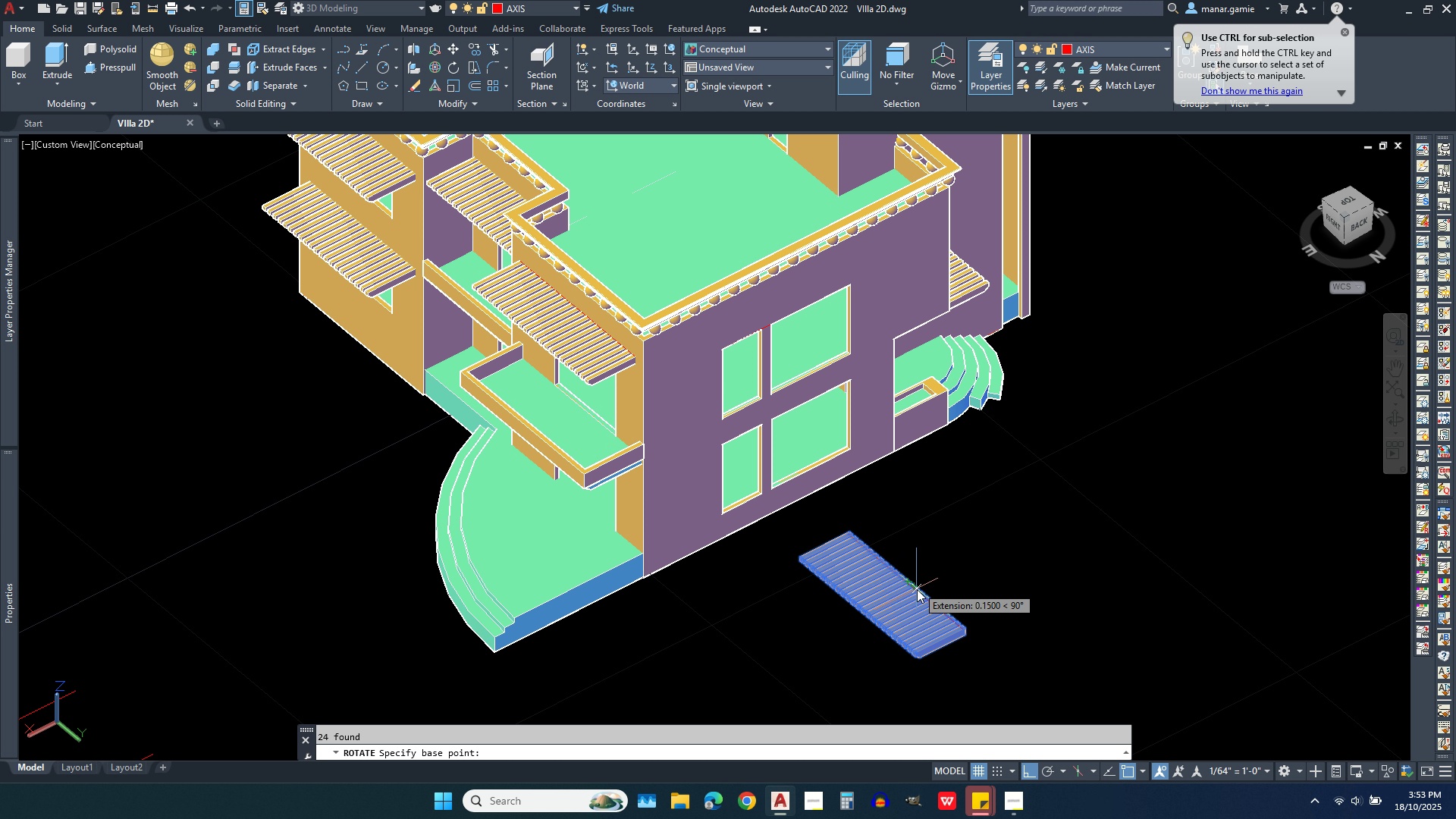 
scroll: coordinate [906, 587], scroll_direction: up, amount: 4.0
 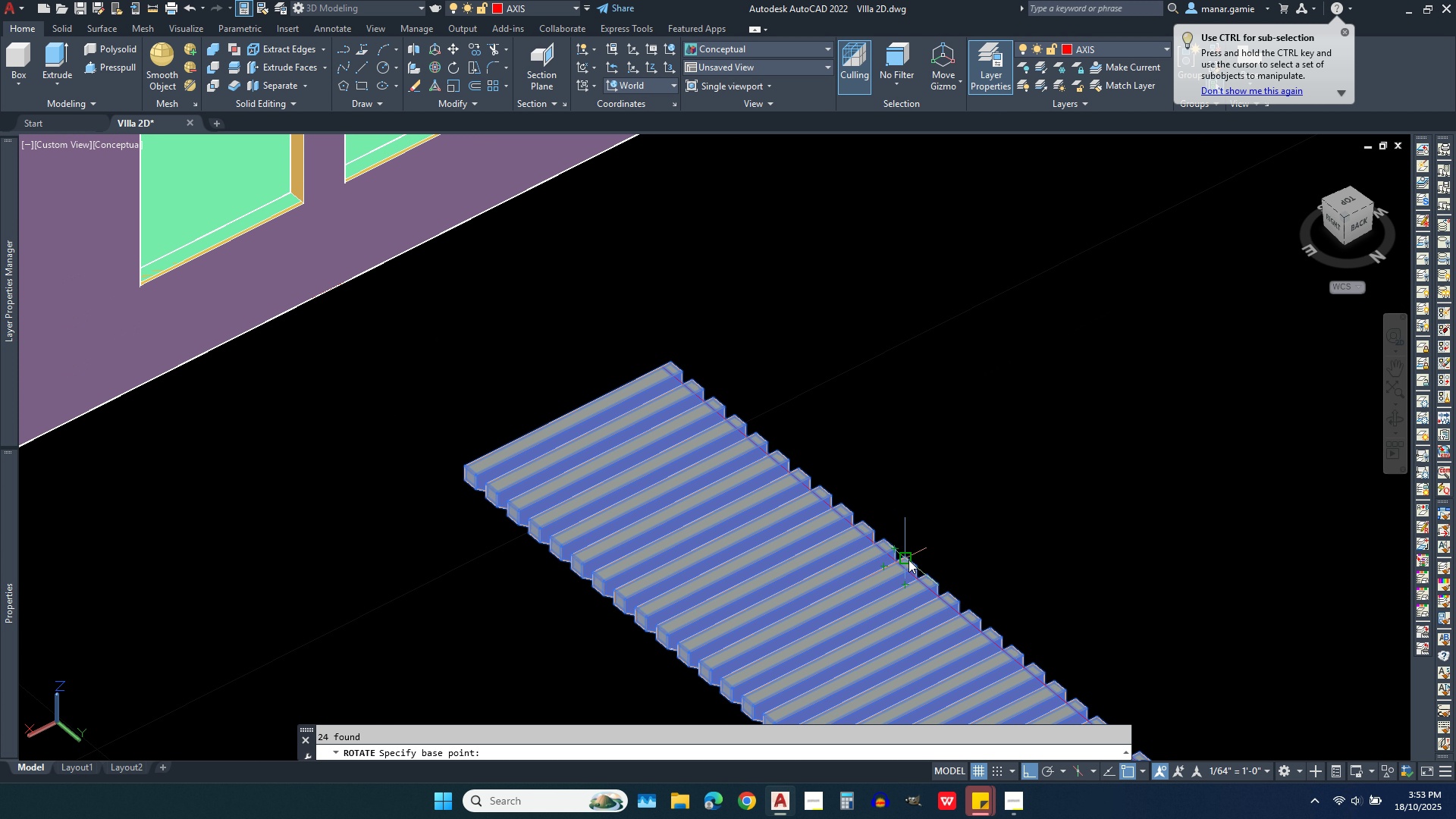 
left_click([908, 560])
 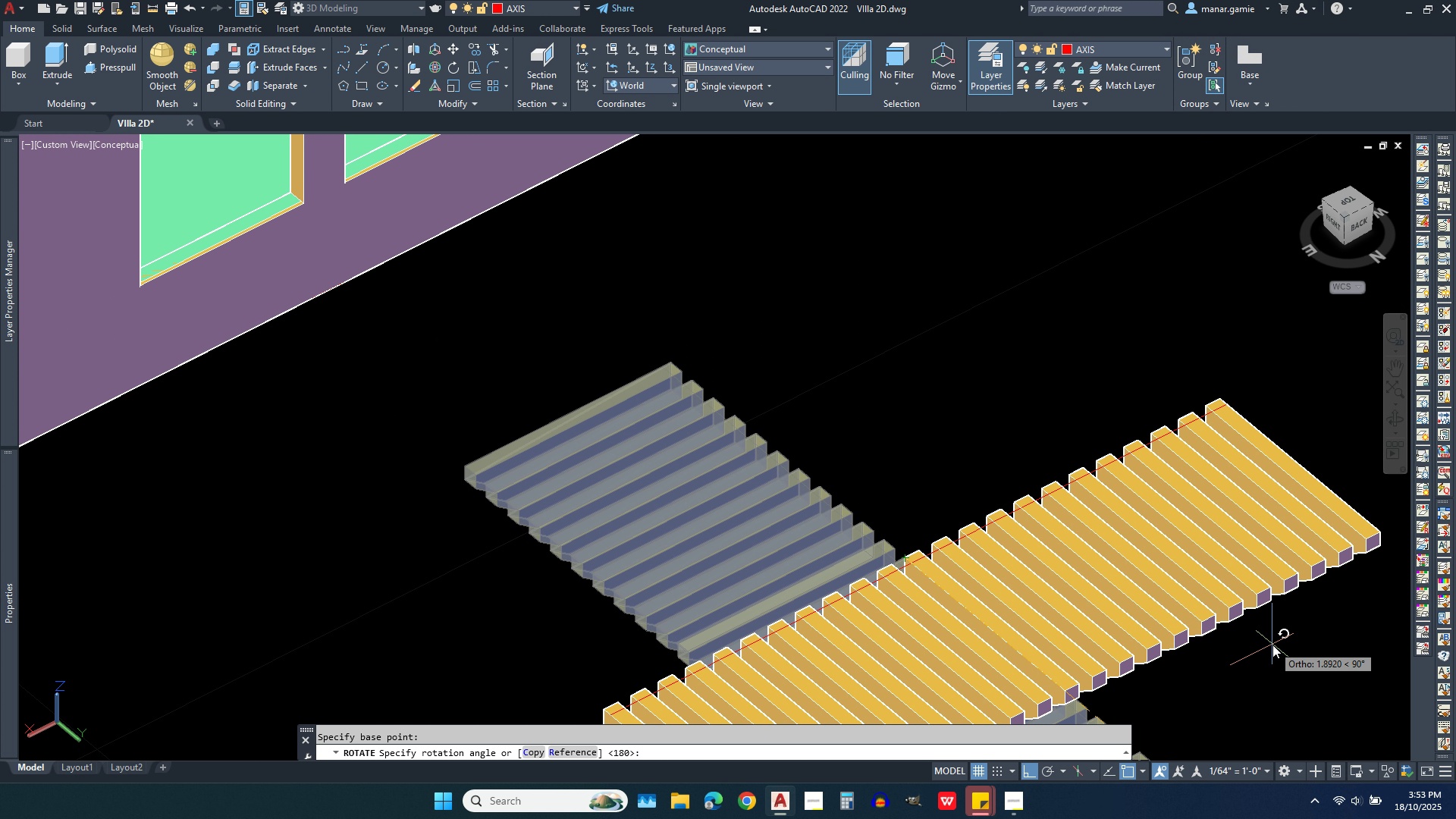 
left_click([1272, 645])
 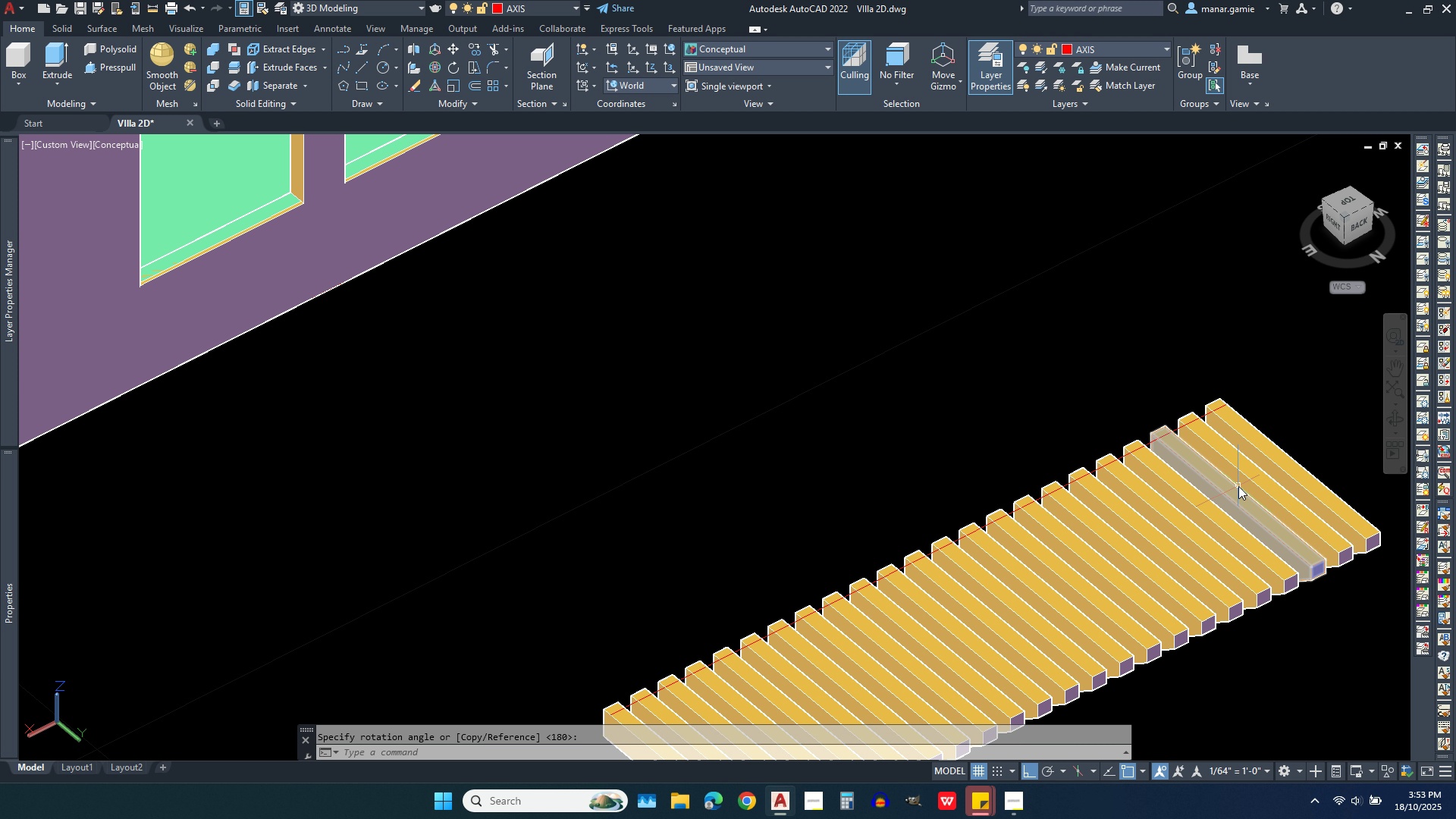 
scroll: coordinate [1238, 486], scroll_direction: down, amount: 2.0
 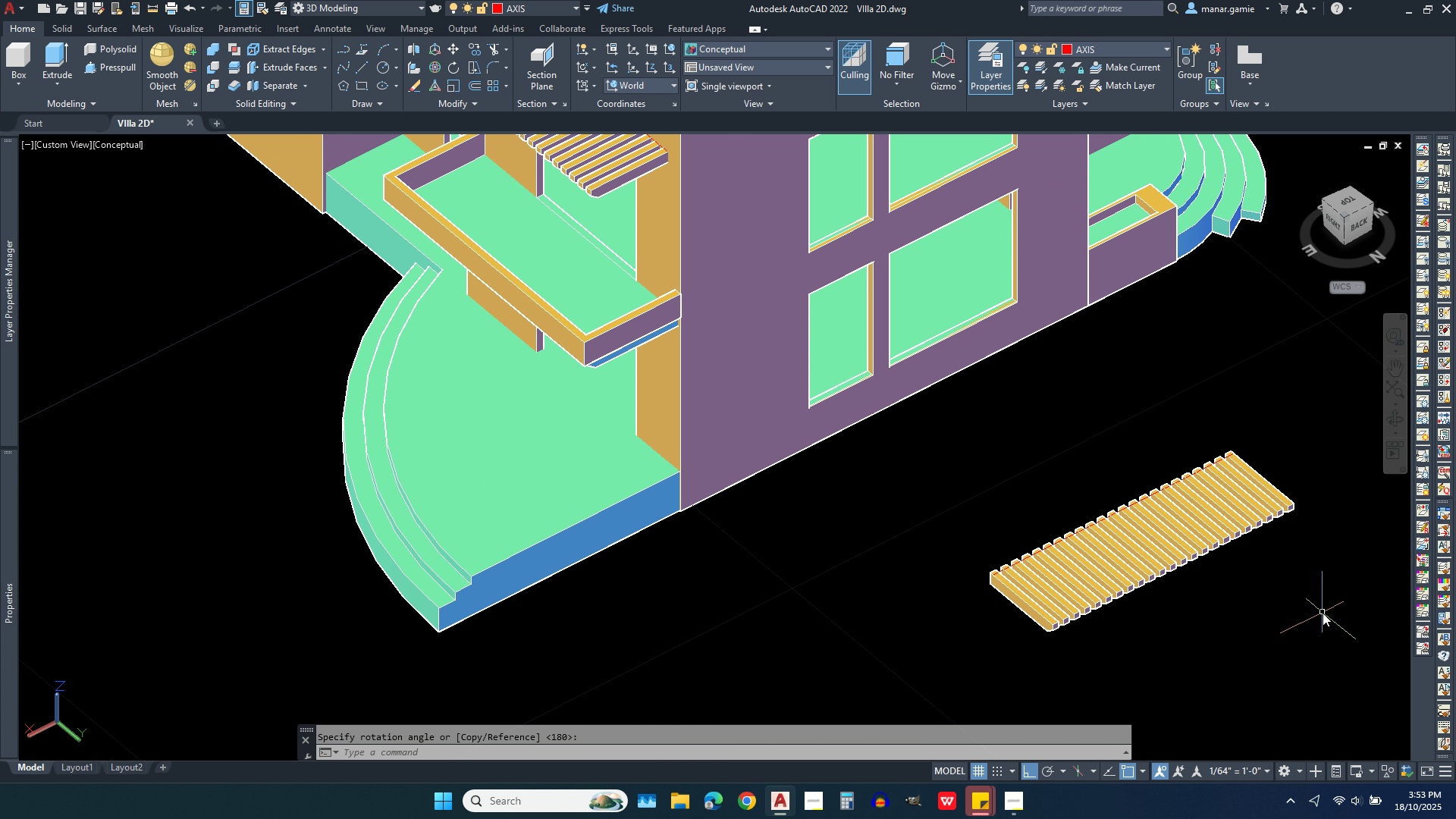 
left_click([1323, 613])
 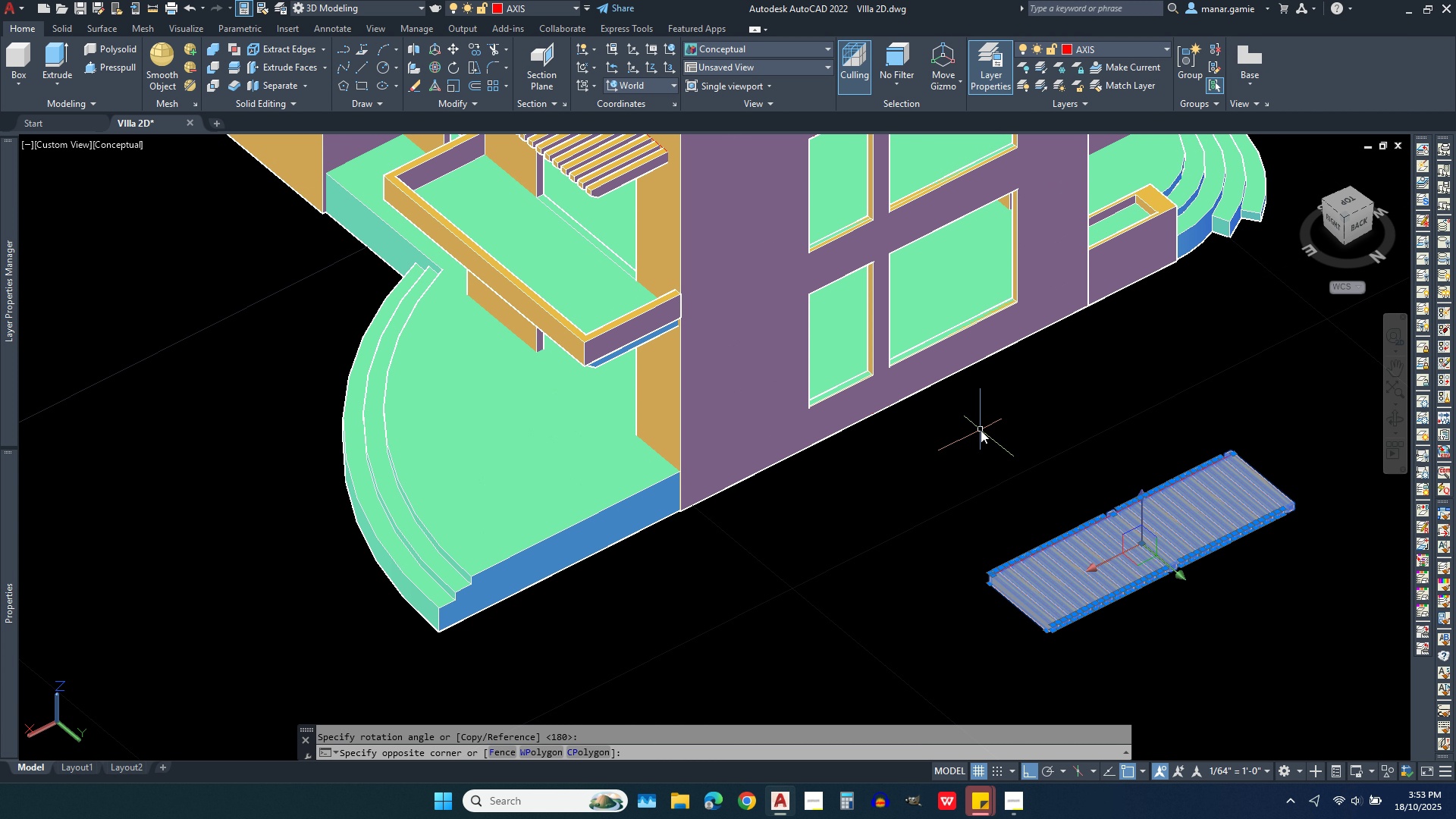 
left_click([981, 430])
 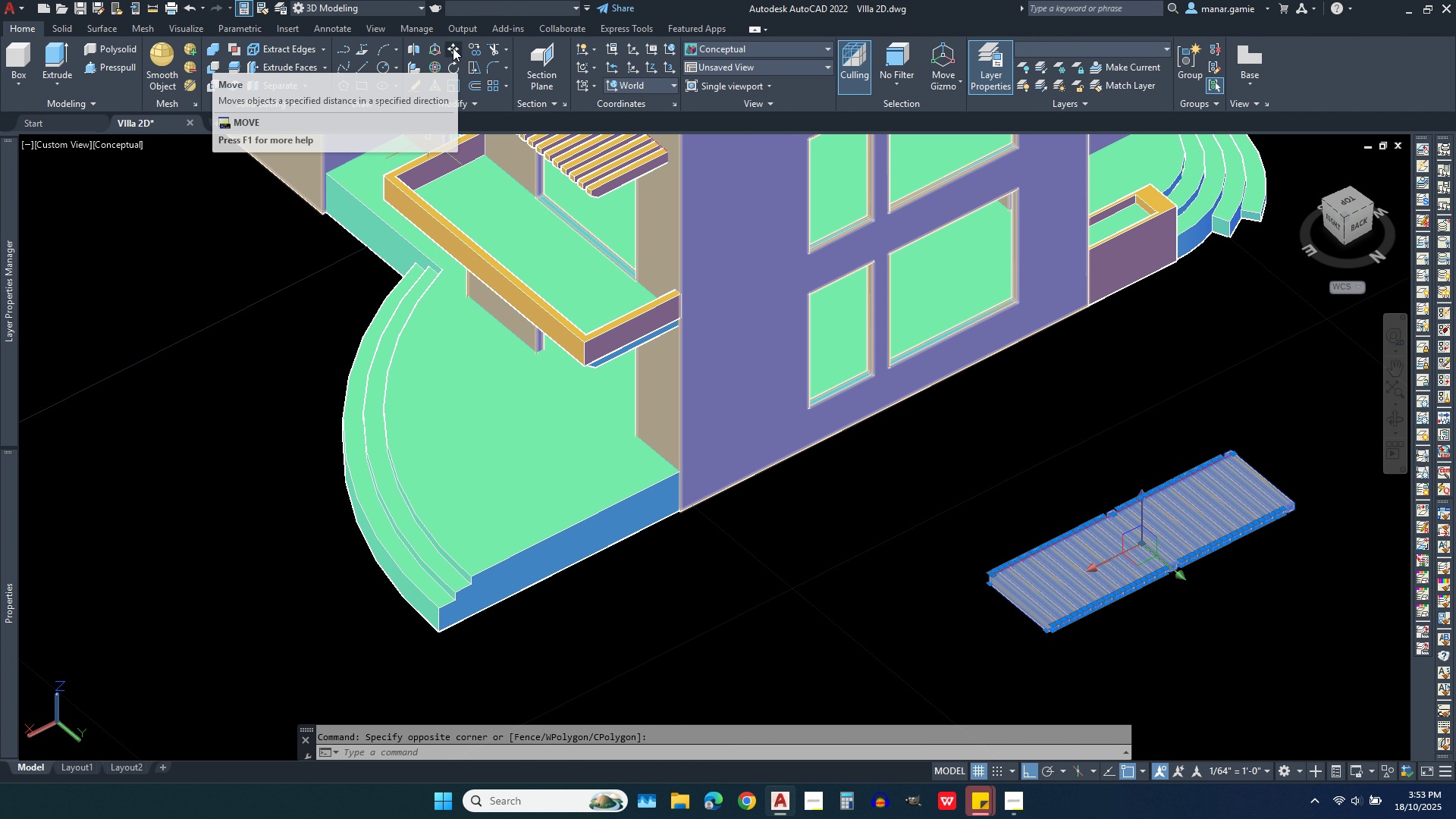 
left_click([453, 48])
 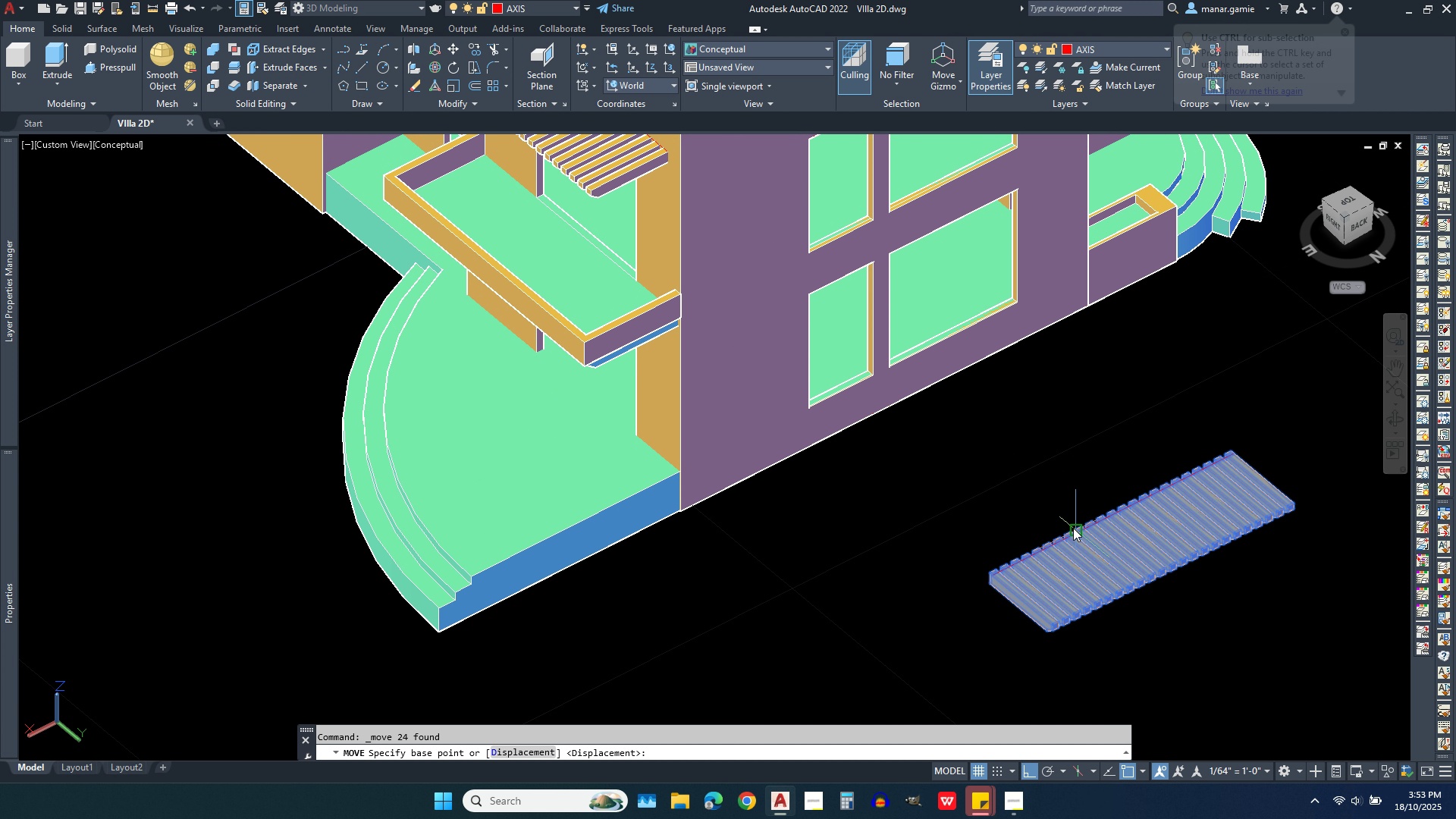 
scroll: coordinate [1174, 499], scroll_direction: up, amount: 7.0
 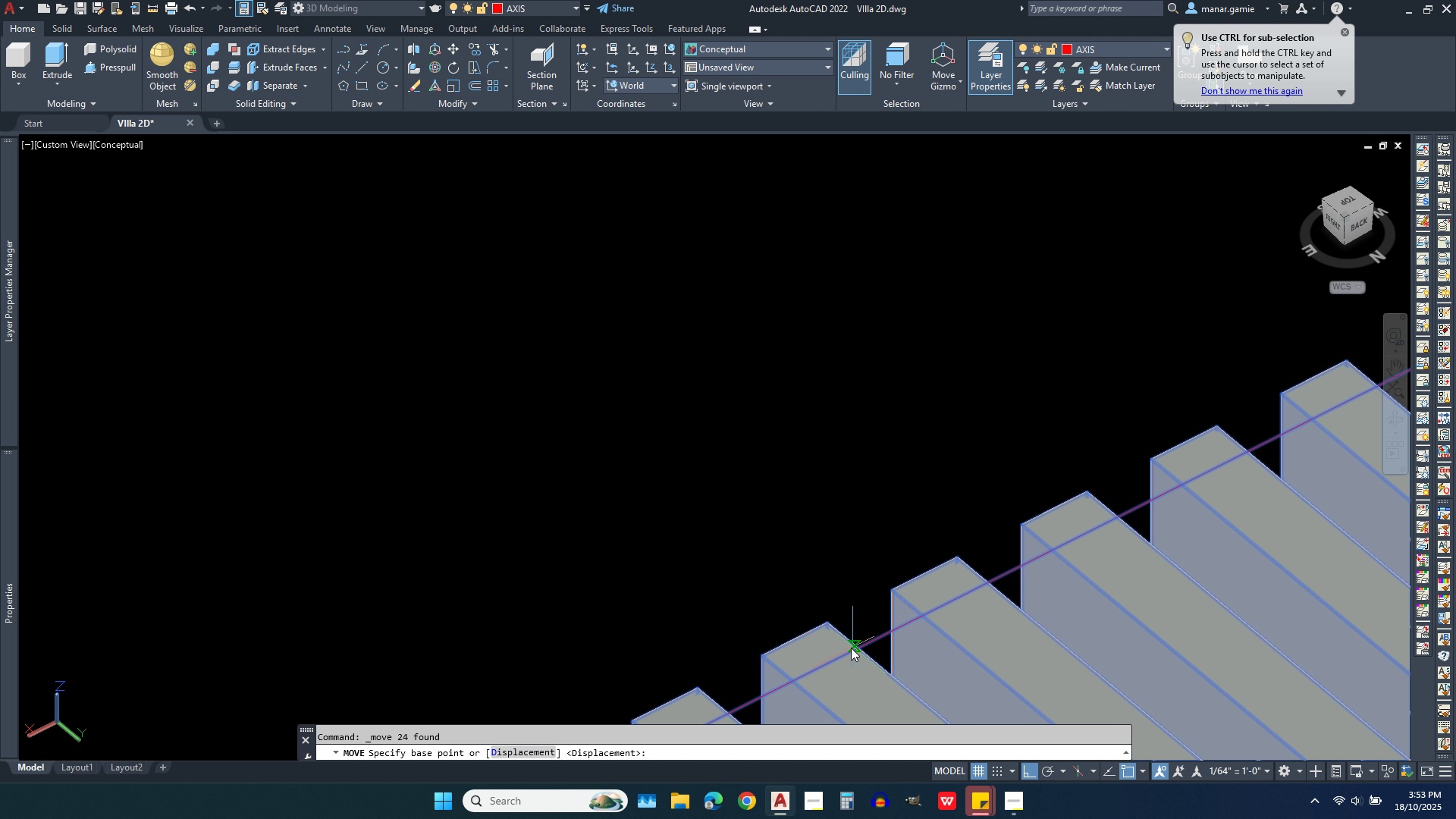 
wait(6.42)
 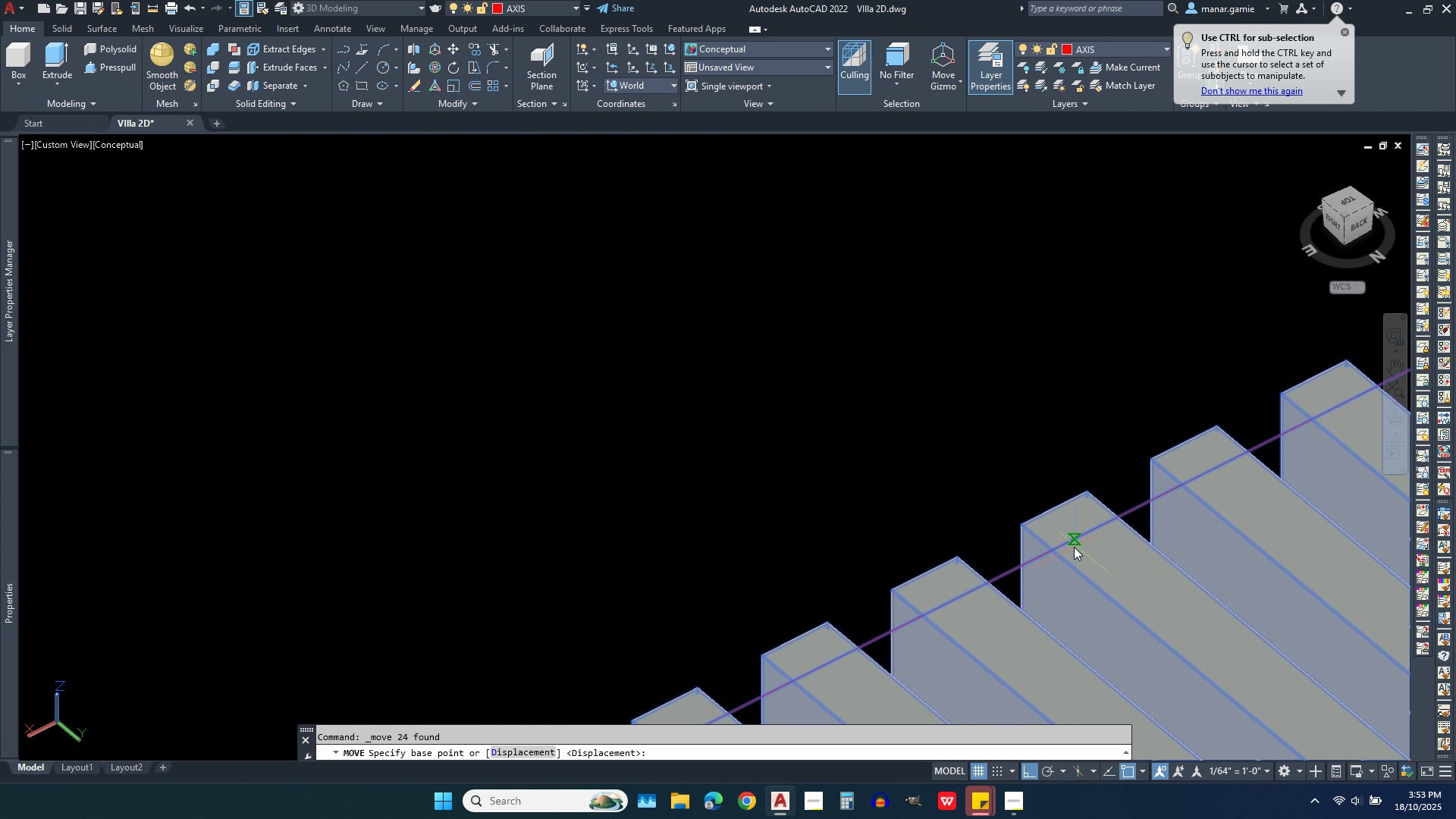 
scroll: coordinate [779, 449], scroll_direction: down, amount: 3.0
 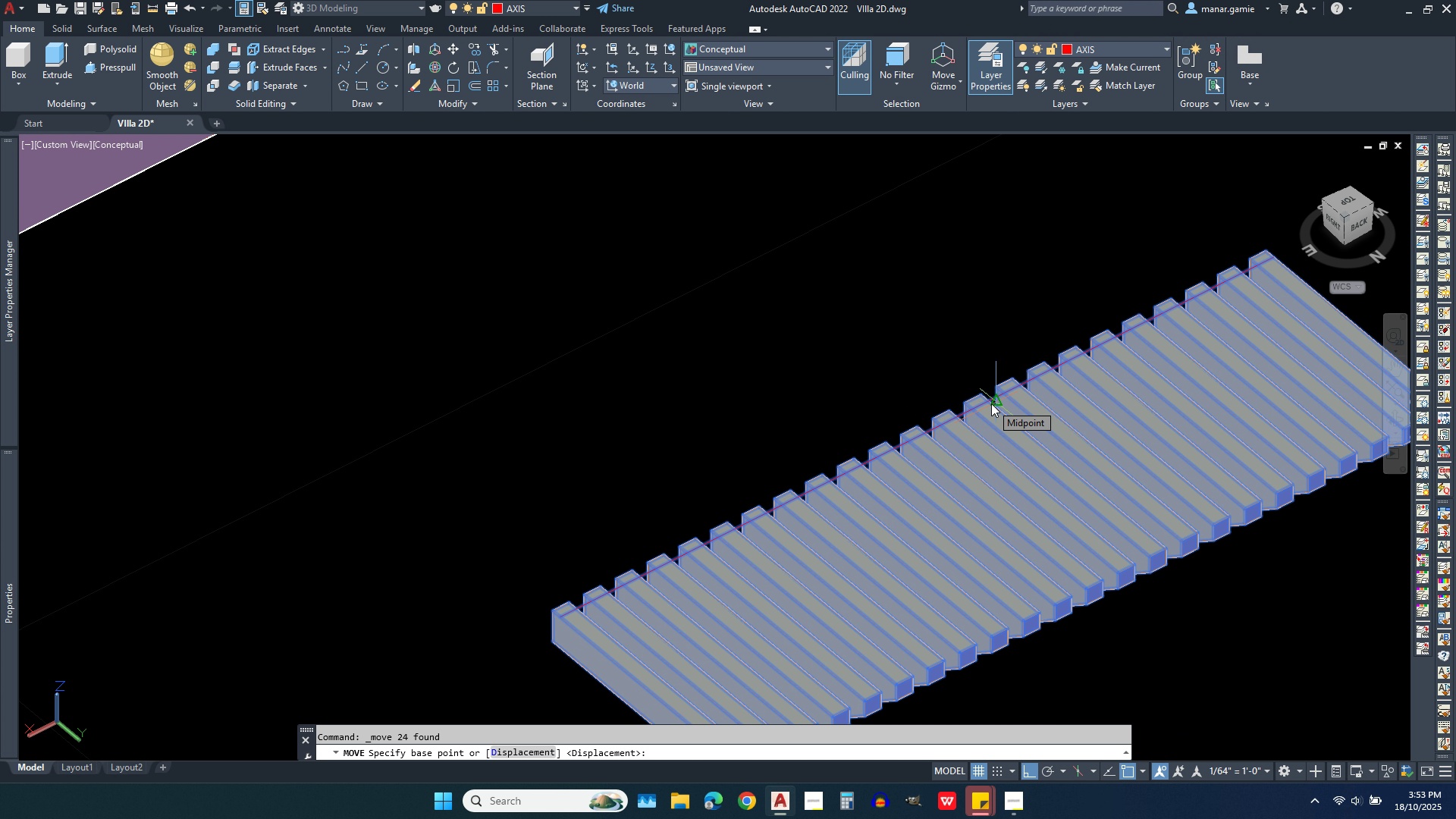 
scroll: coordinate [991, 401], scroll_direction: up, amount: 3.0
 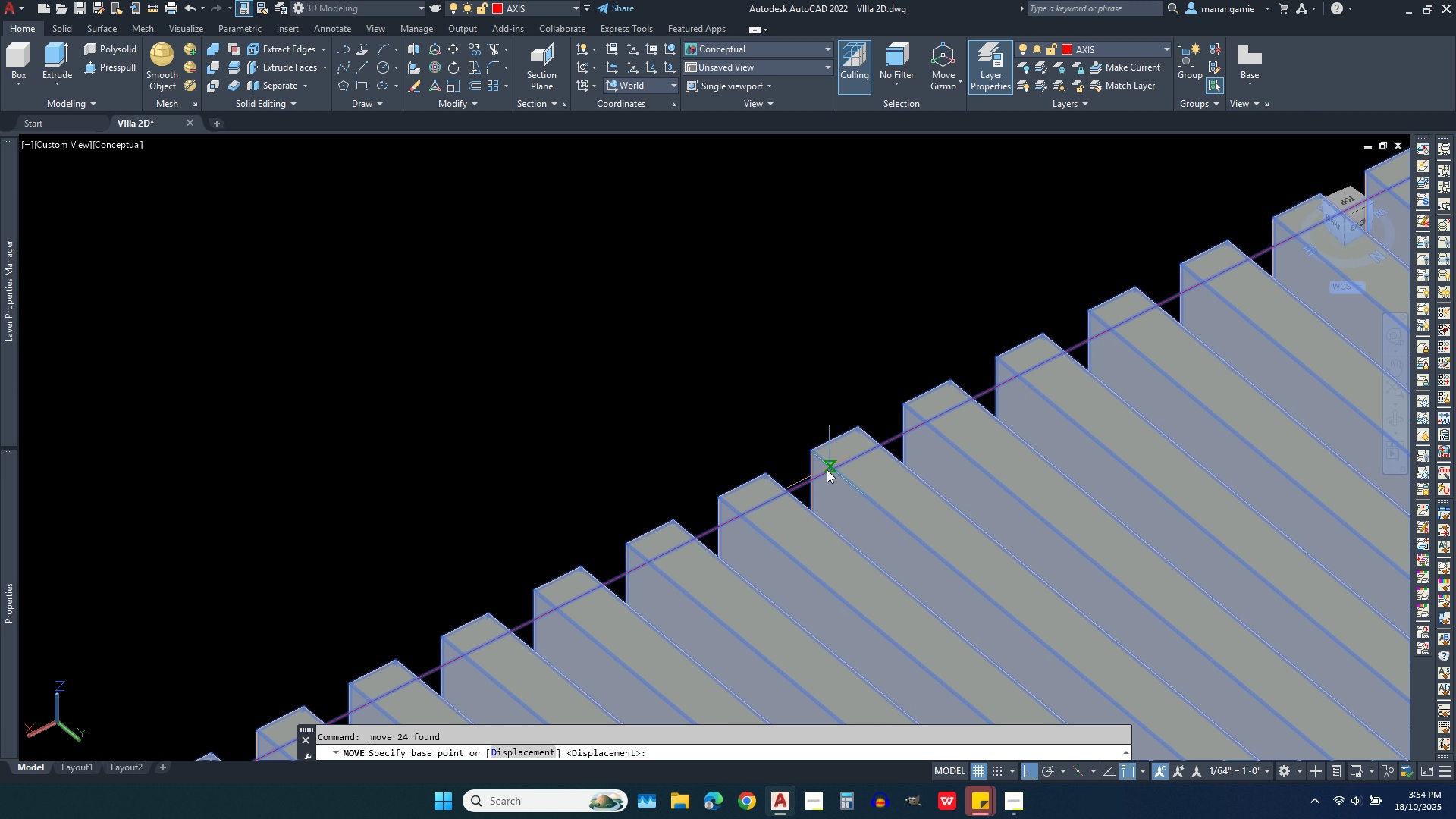 
wait(19.48)
 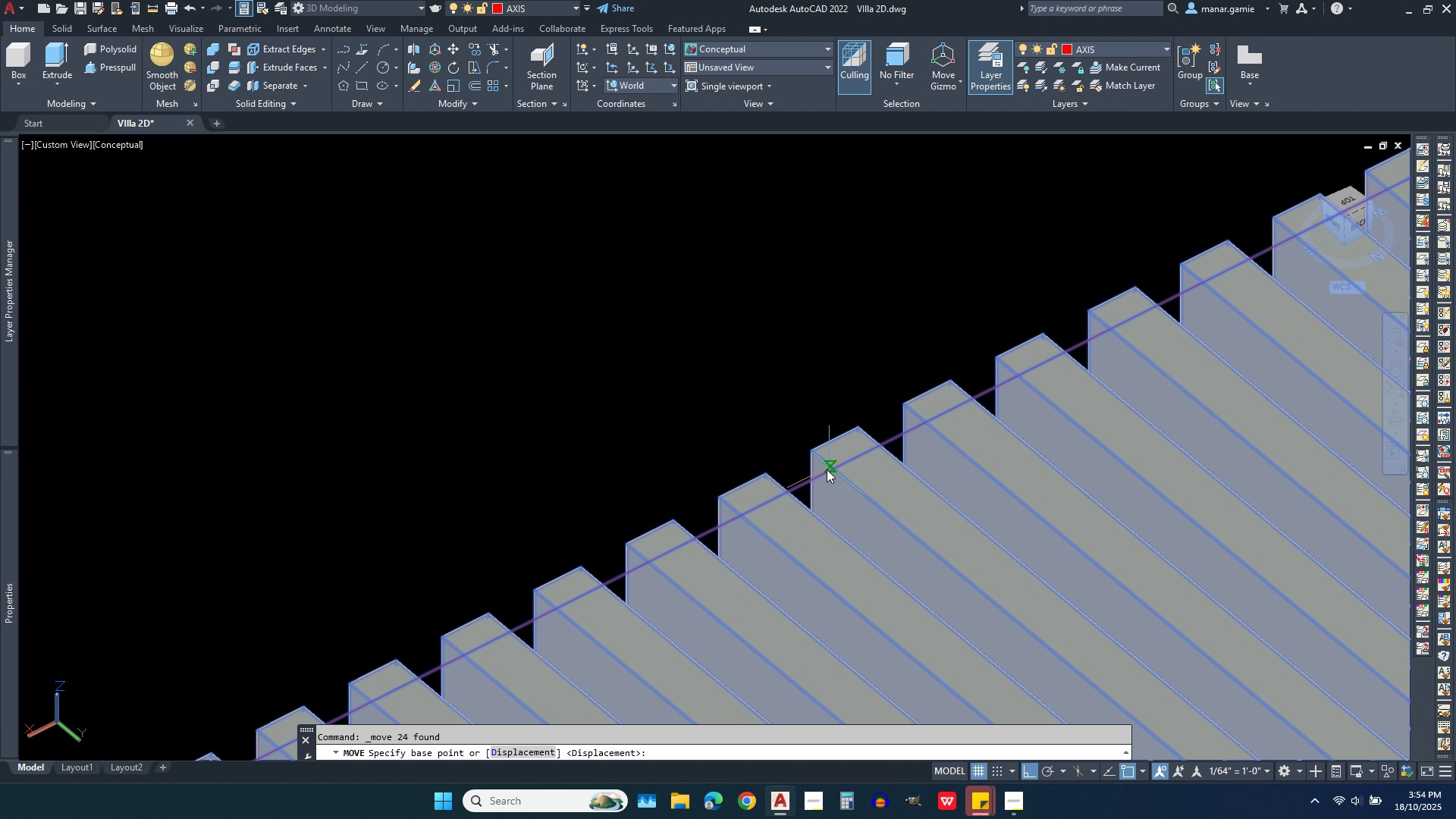 
left_click([768, 499])
 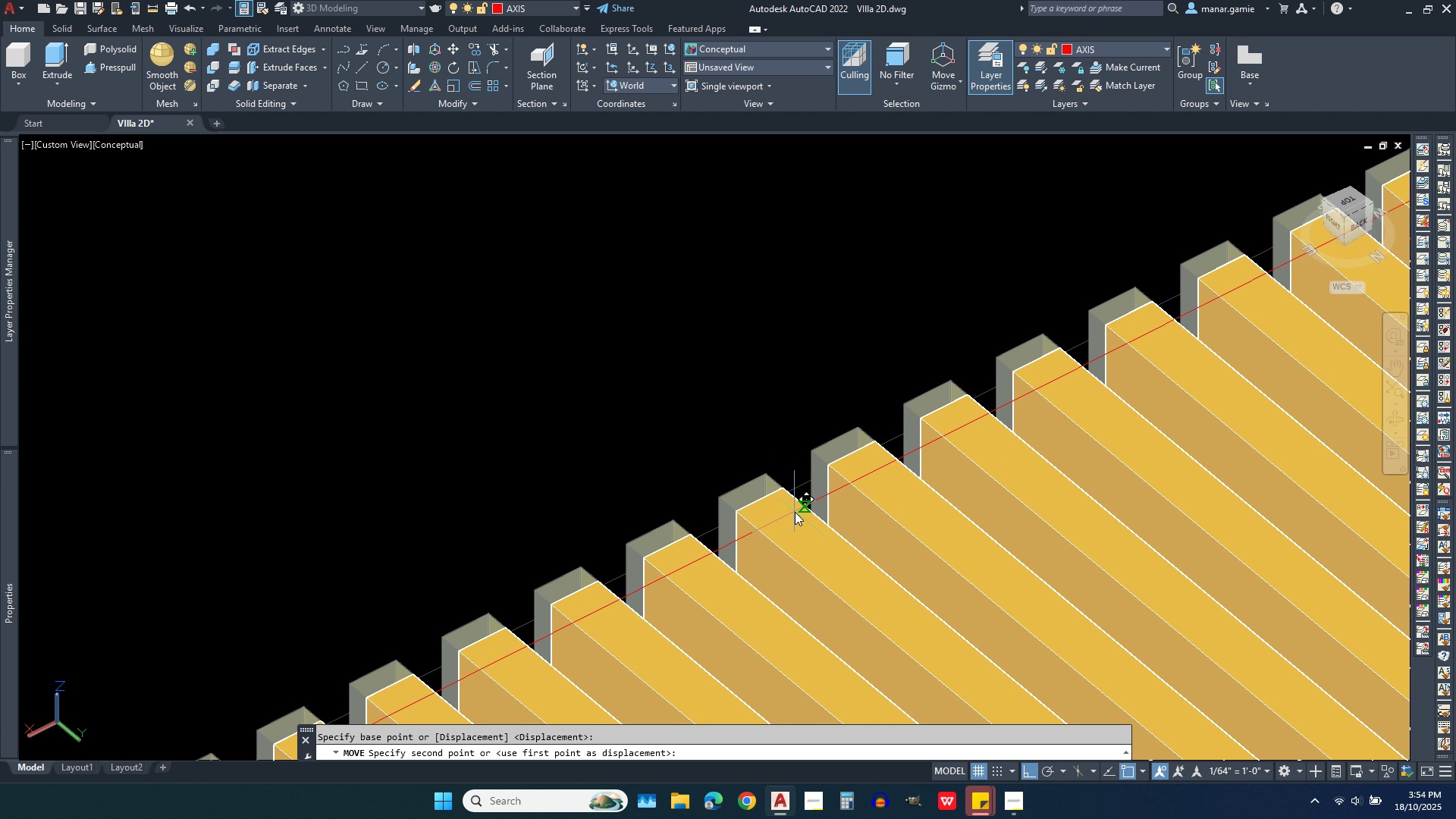 
scroll: coordinate [797, 522], scroll_direction: down, amount: 5.0
 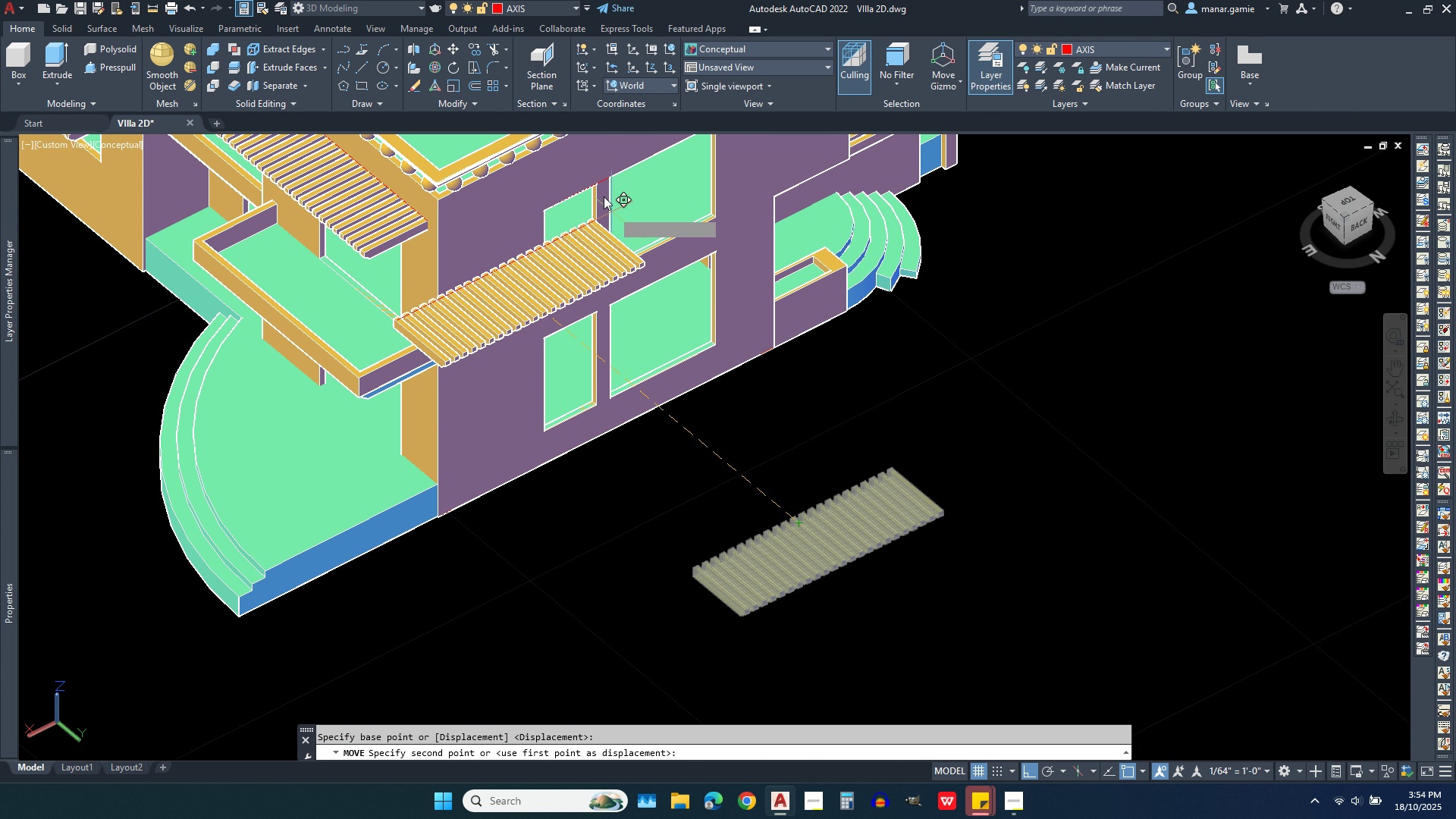 
scroll: coordinate [604, 183], scroll_direction: up, amount: 6.0
 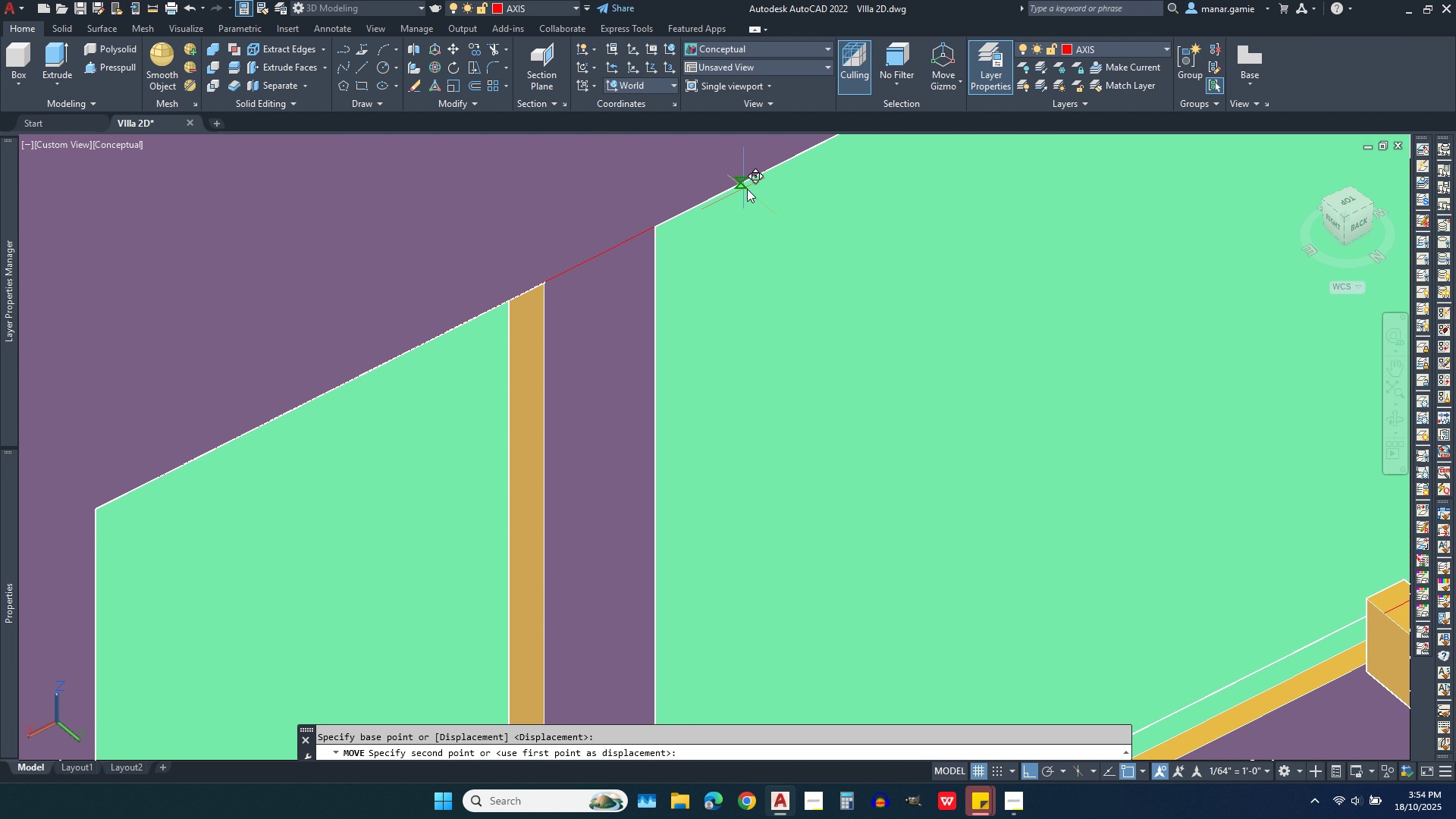 
wait(7.46)
 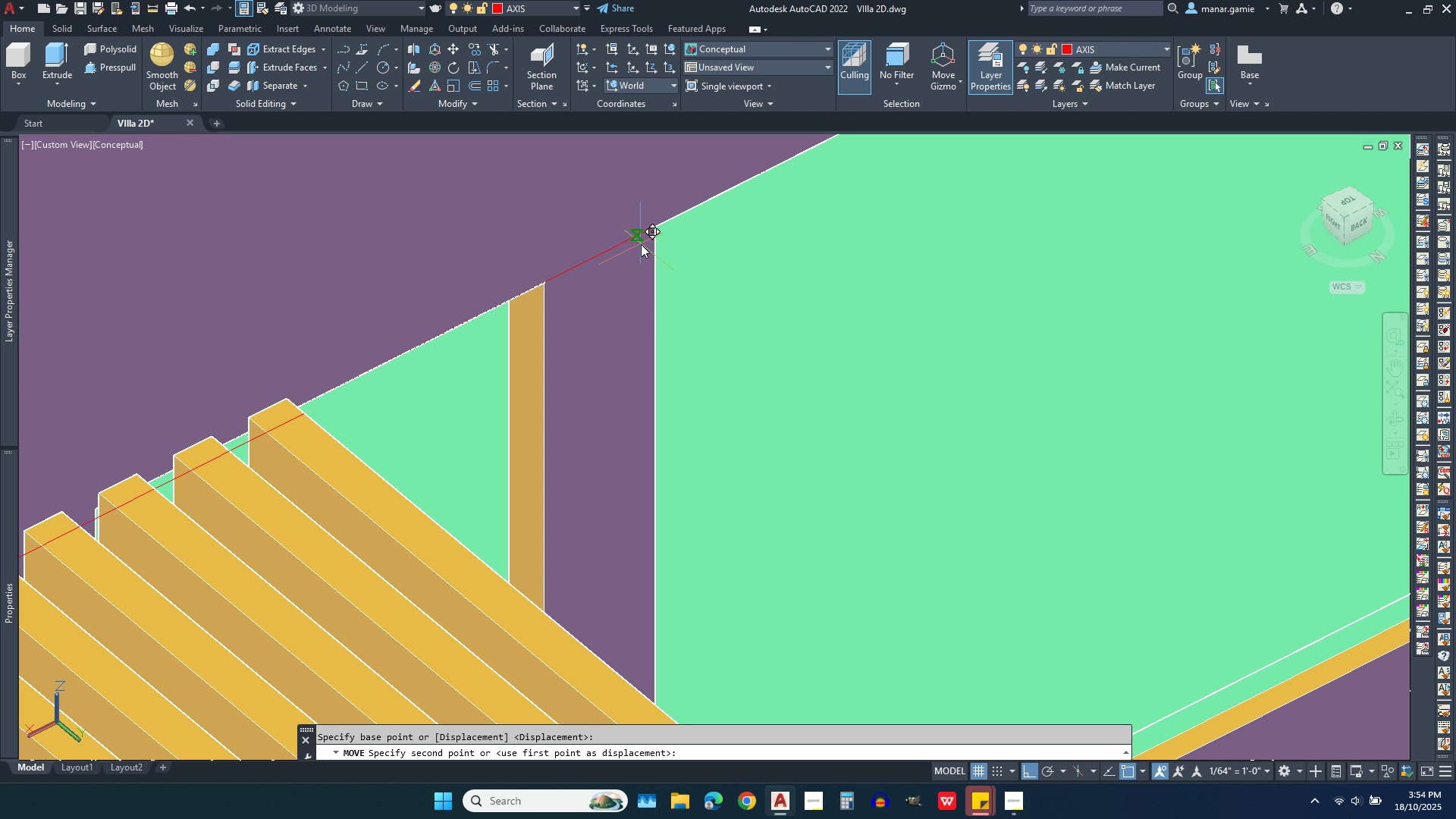 
scroll: coordinate [792, 255], scroll_direction: down, amount: 4.0
 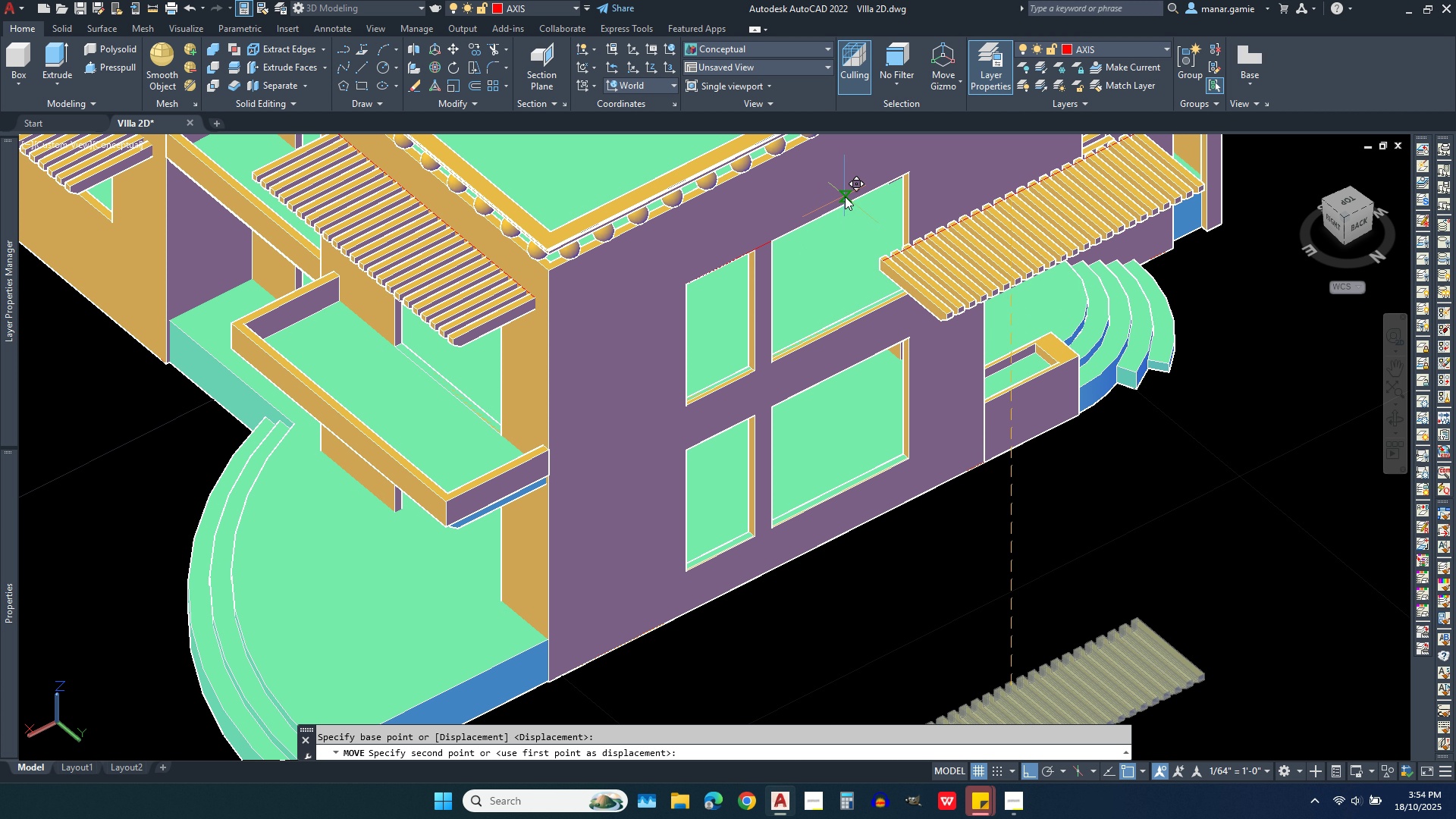 
scroll: coordinate [845, 196], scroll_direction: up, amount: 2.0
 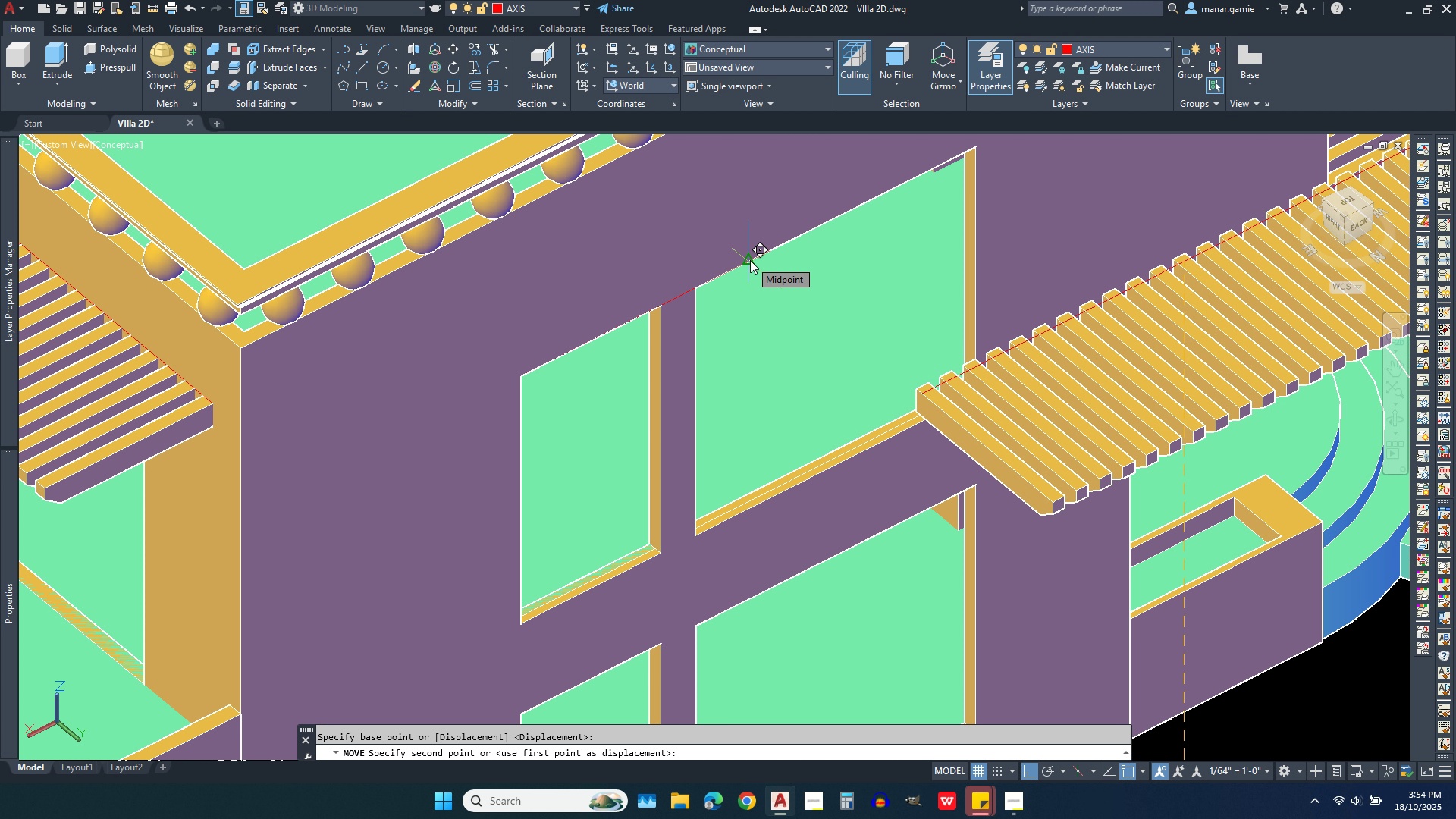 
left_click([750, 260])
 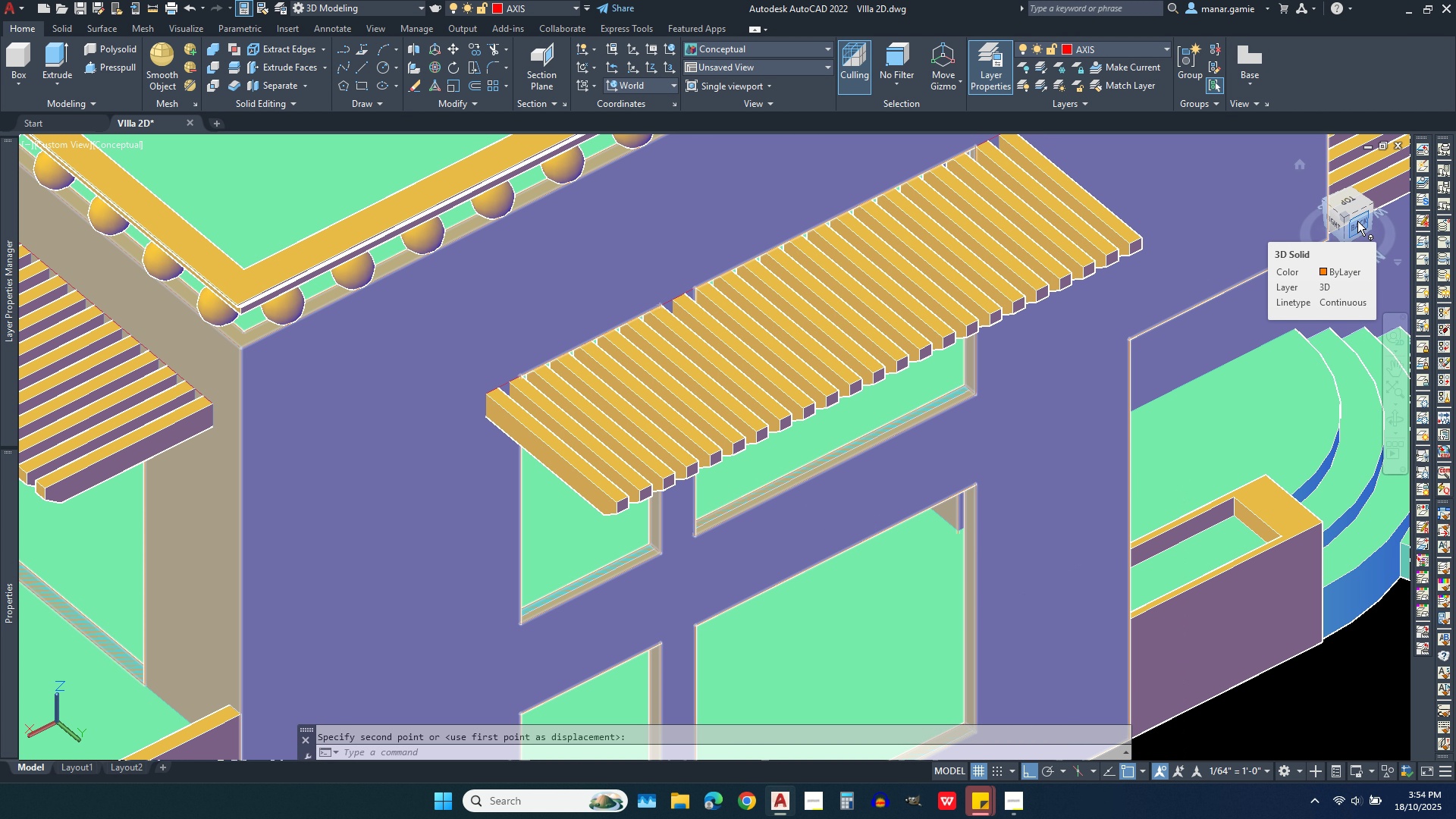 
key(Escape)
 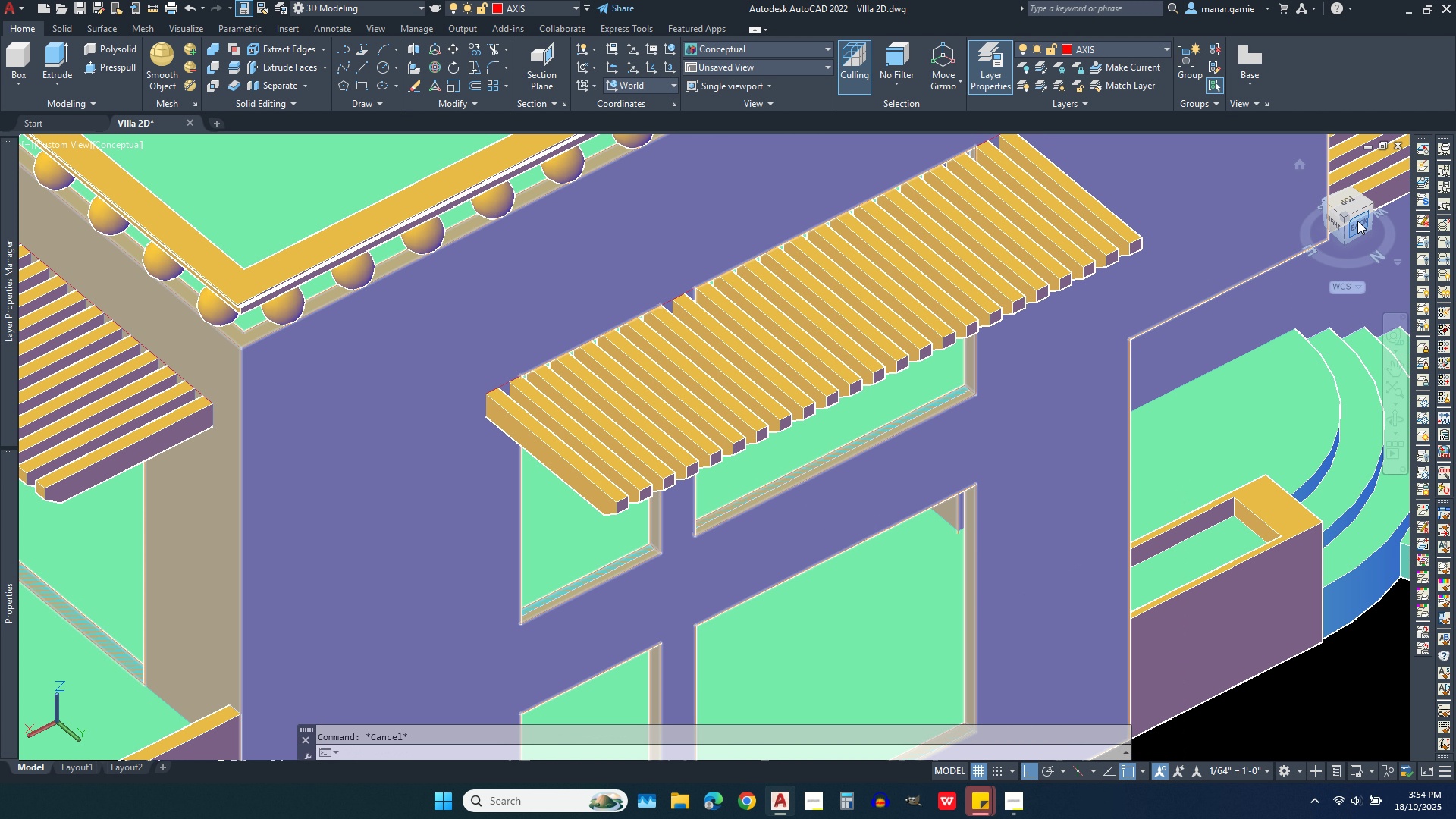 
key(Escape)
 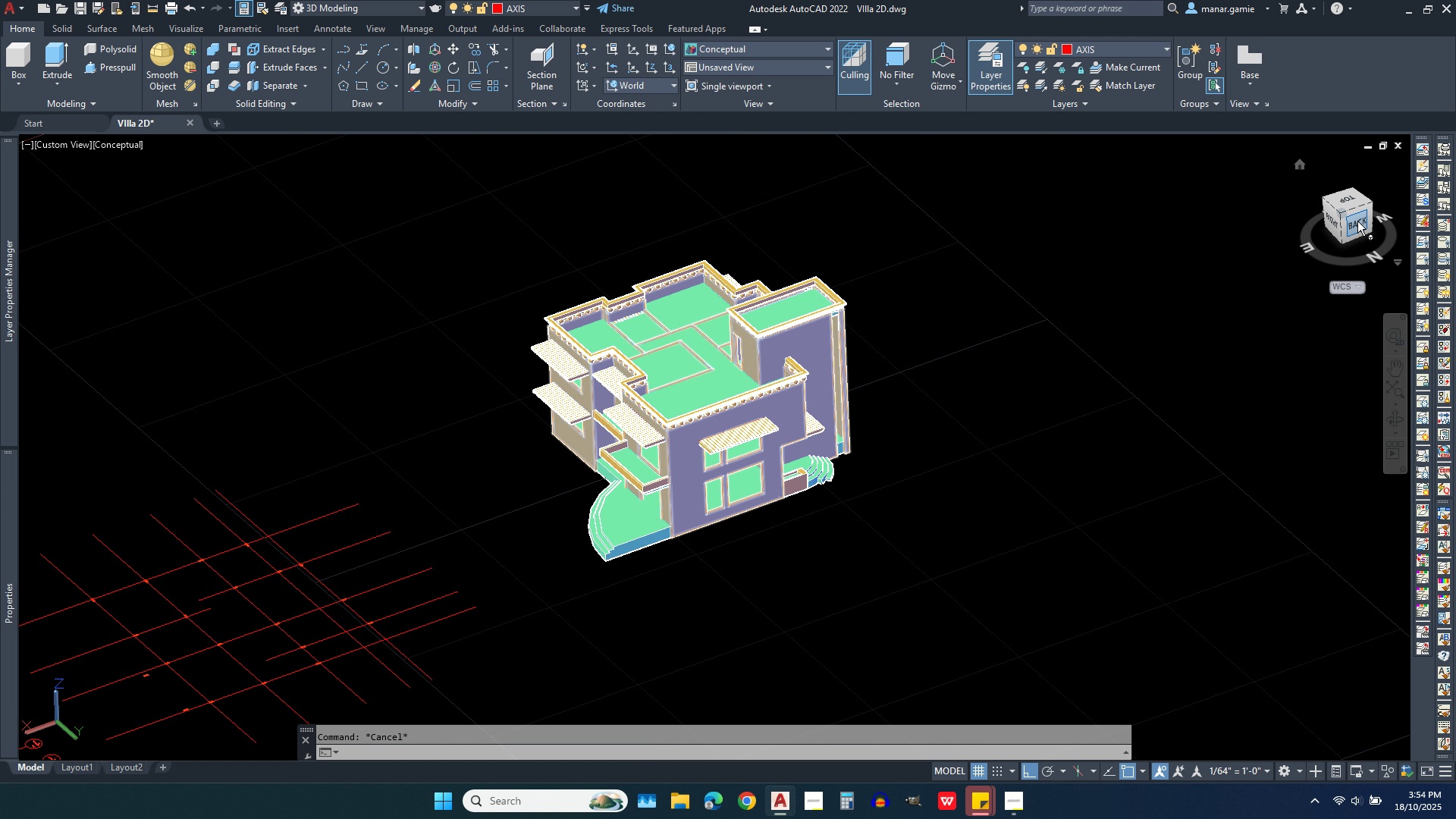 
left_click([1357, 221])
 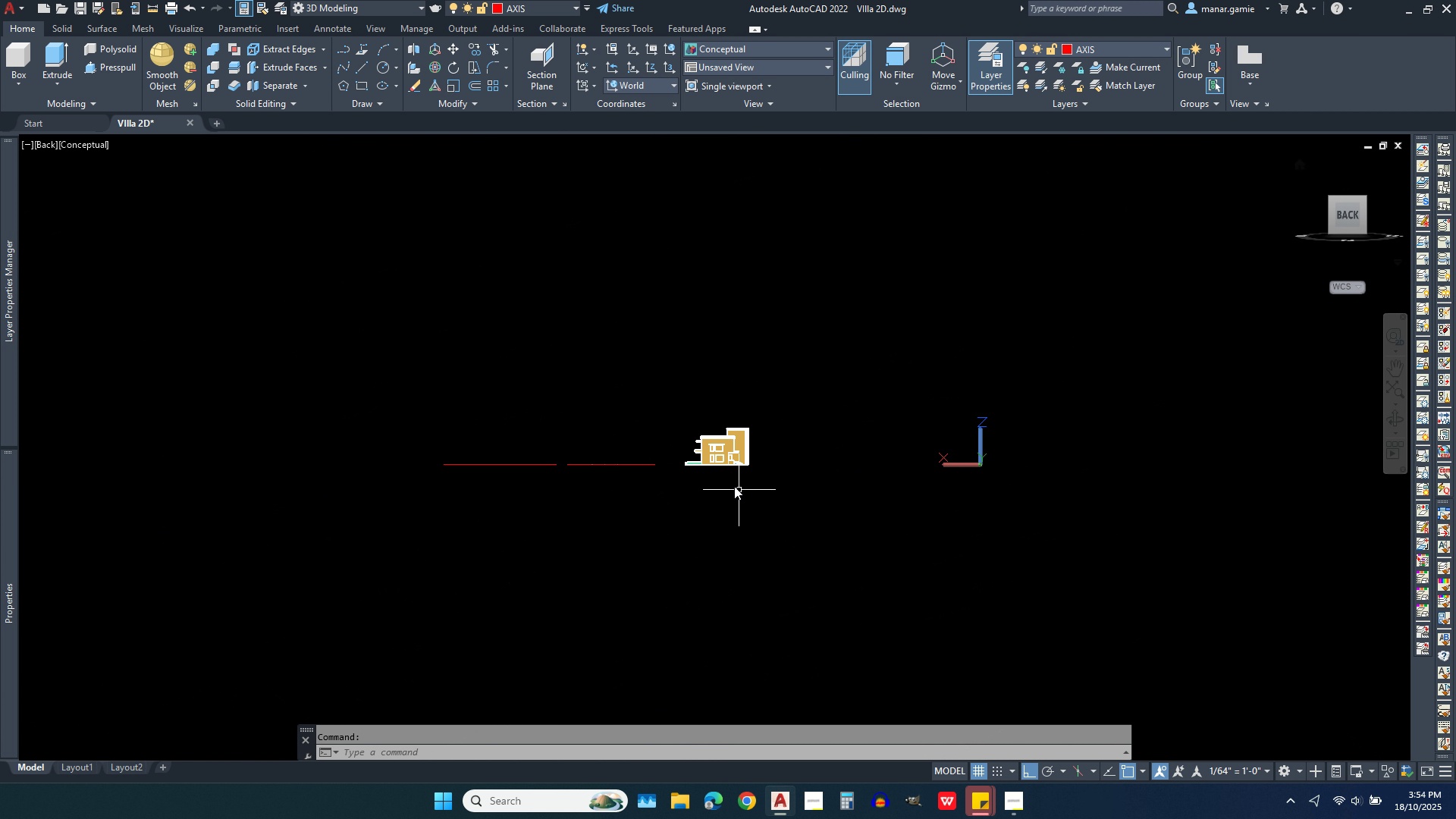 
scroll: coordinate [697, 316], scroll_direction: up, amount: 14.0
 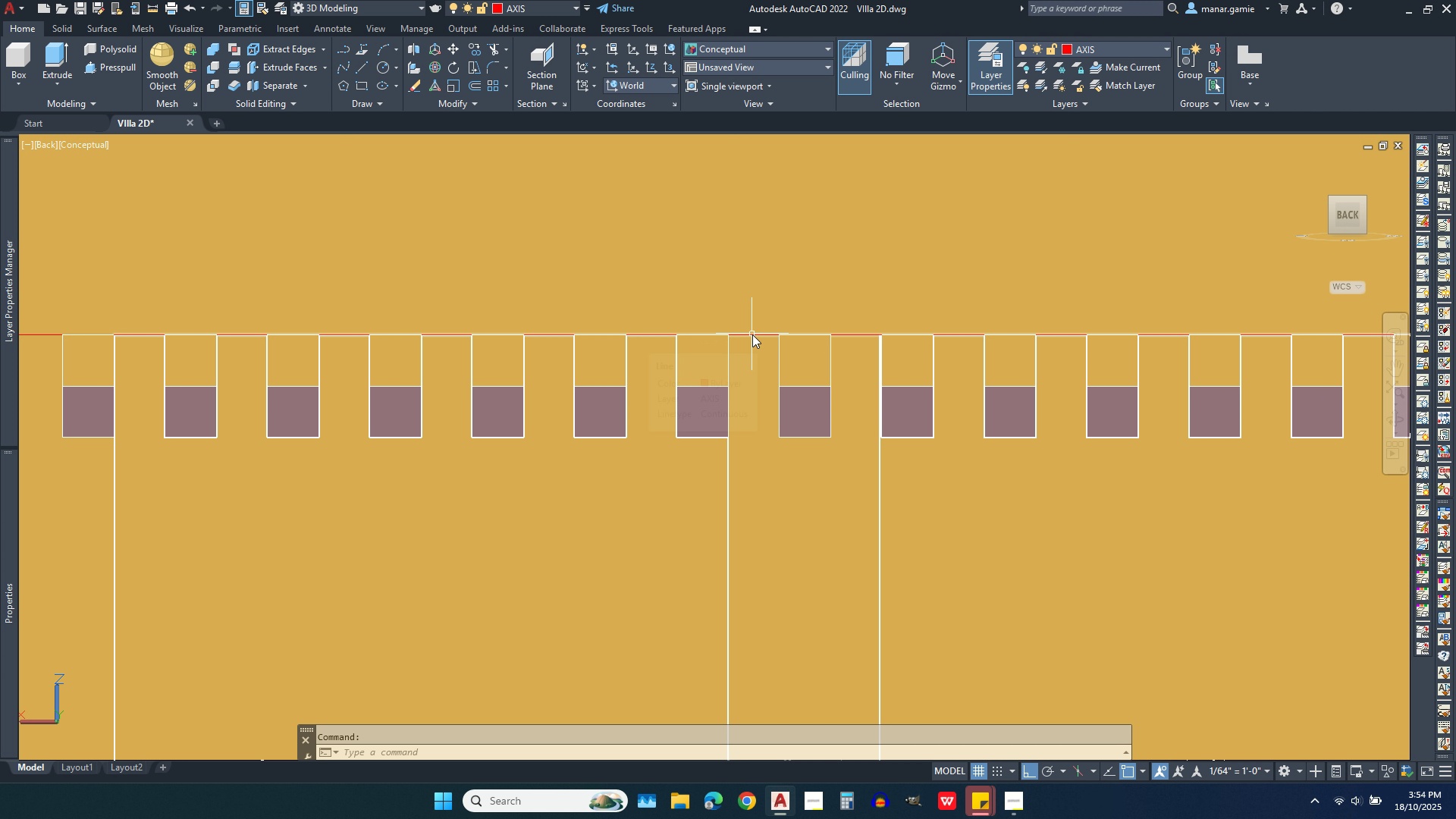 
left_click([752, 334])
 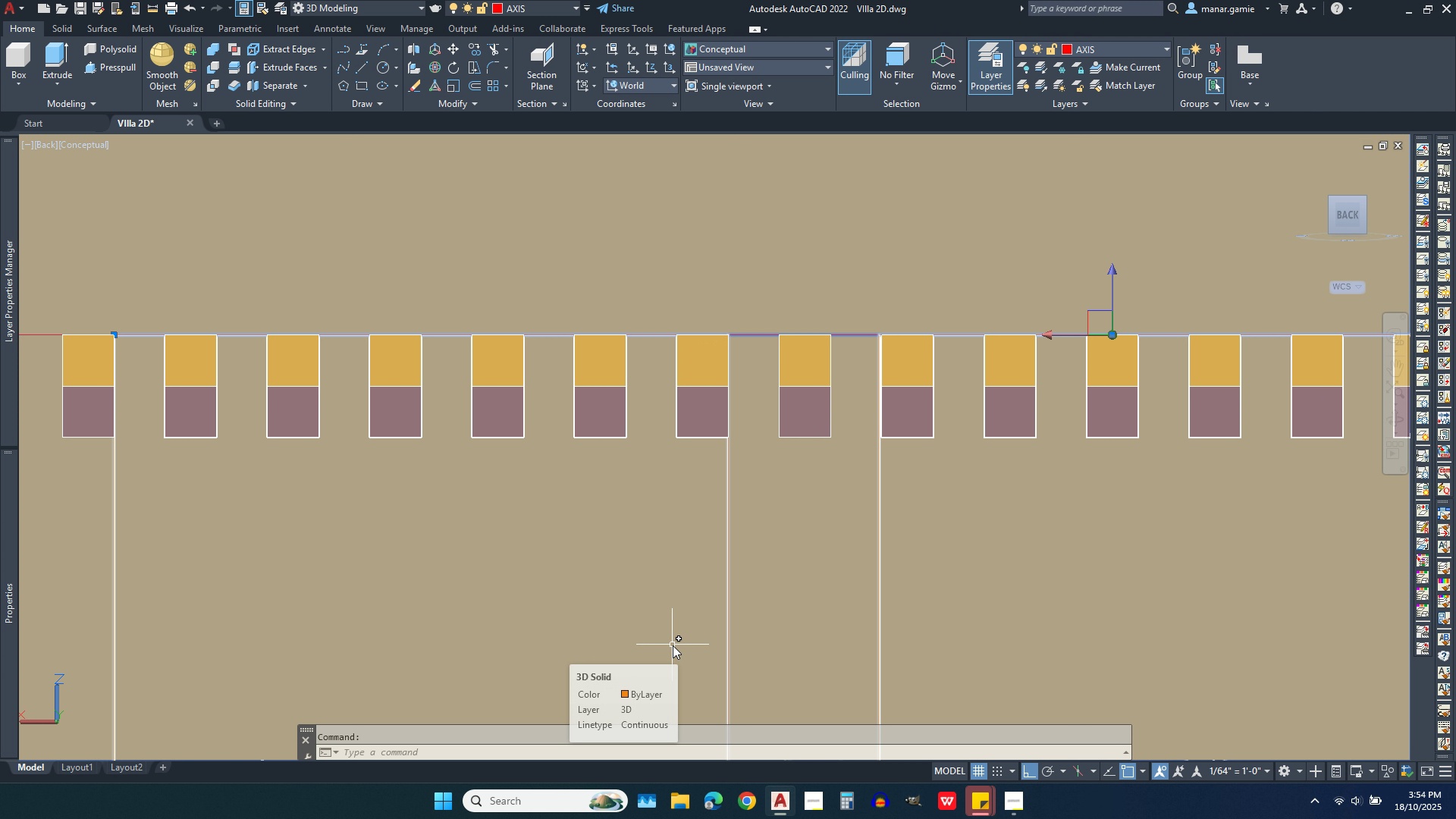 
key(Delete)
 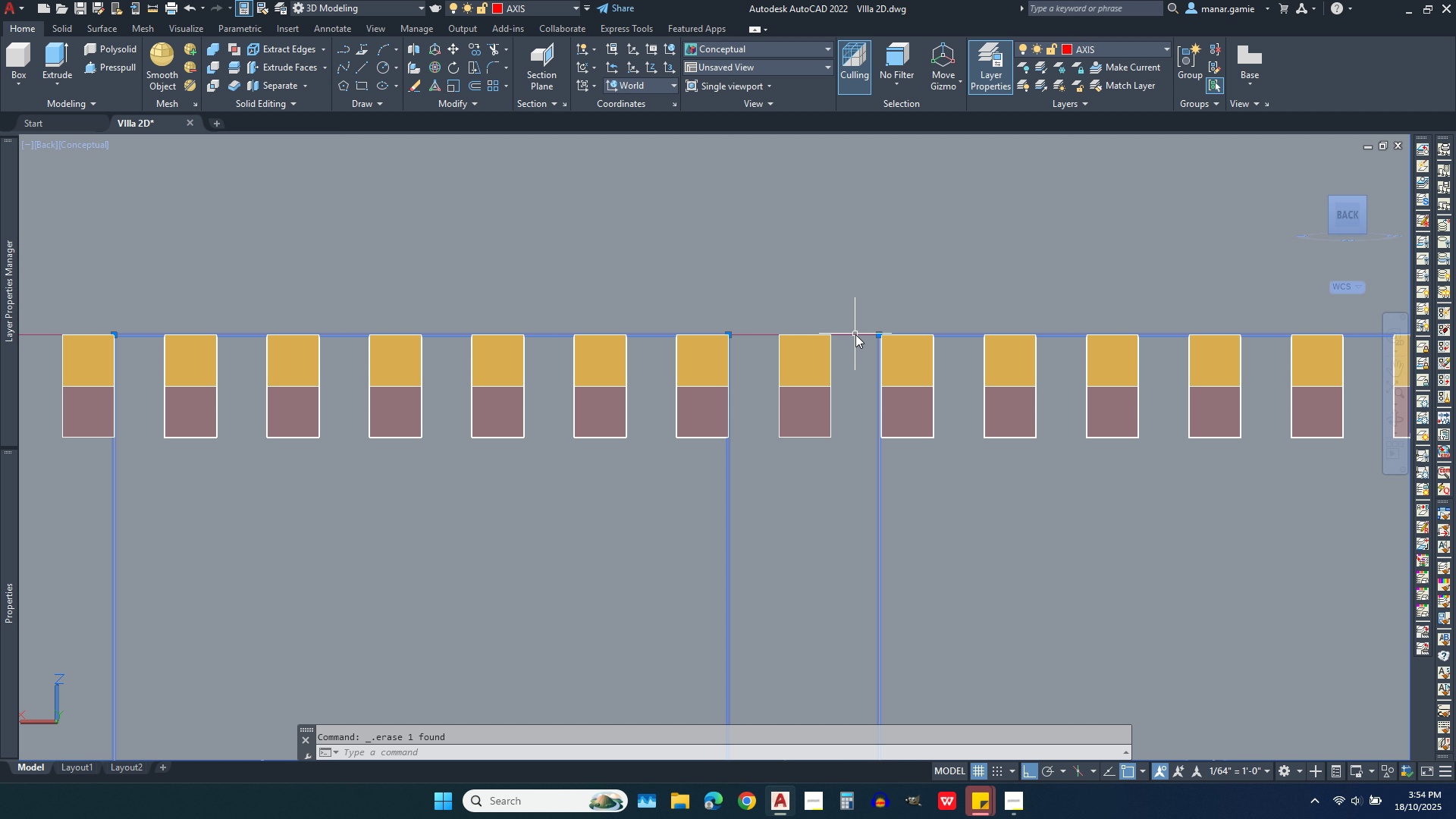 
left_click([855, 334])
 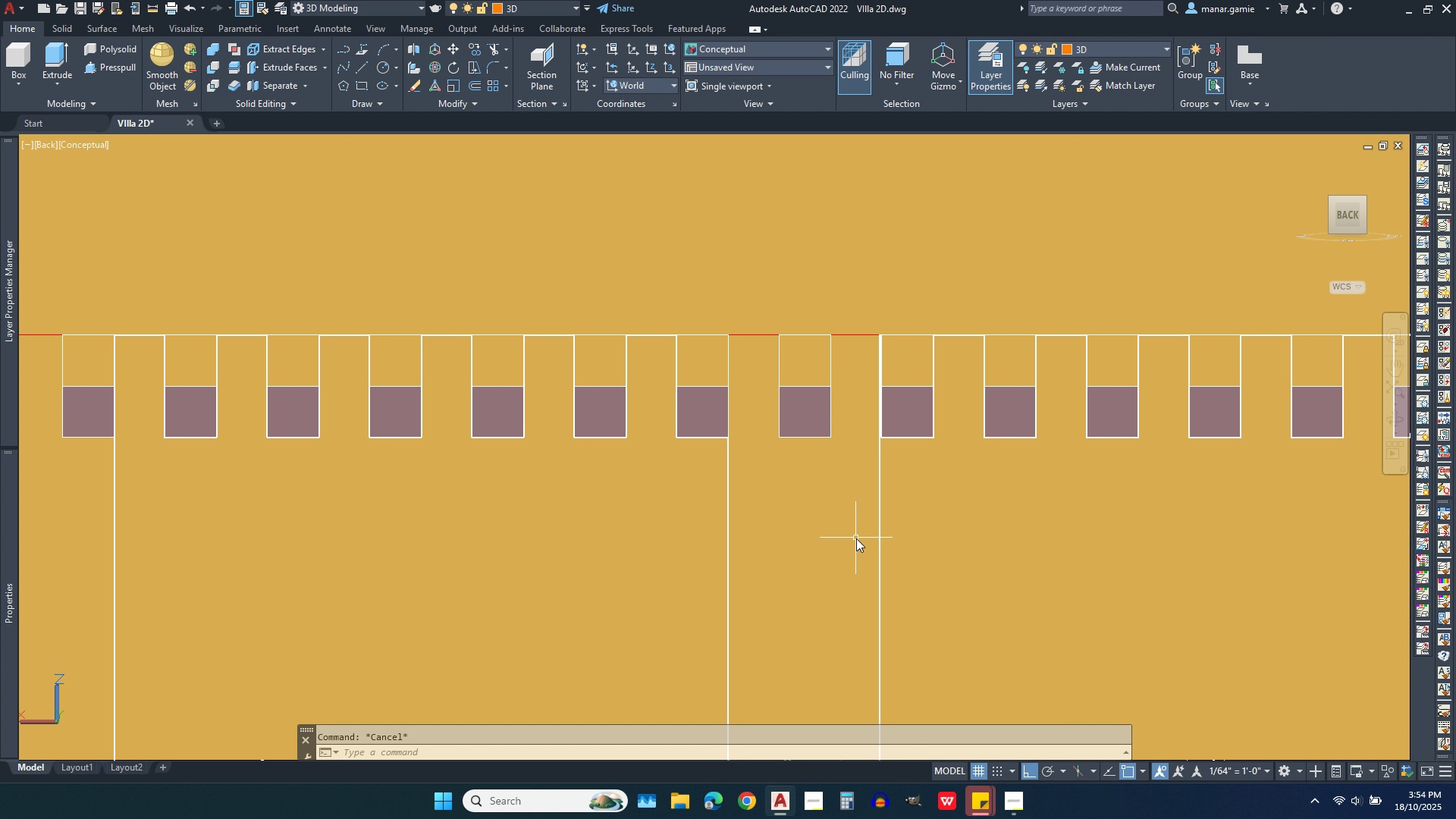 
hold_key(key=Escape, duration=0.31)
 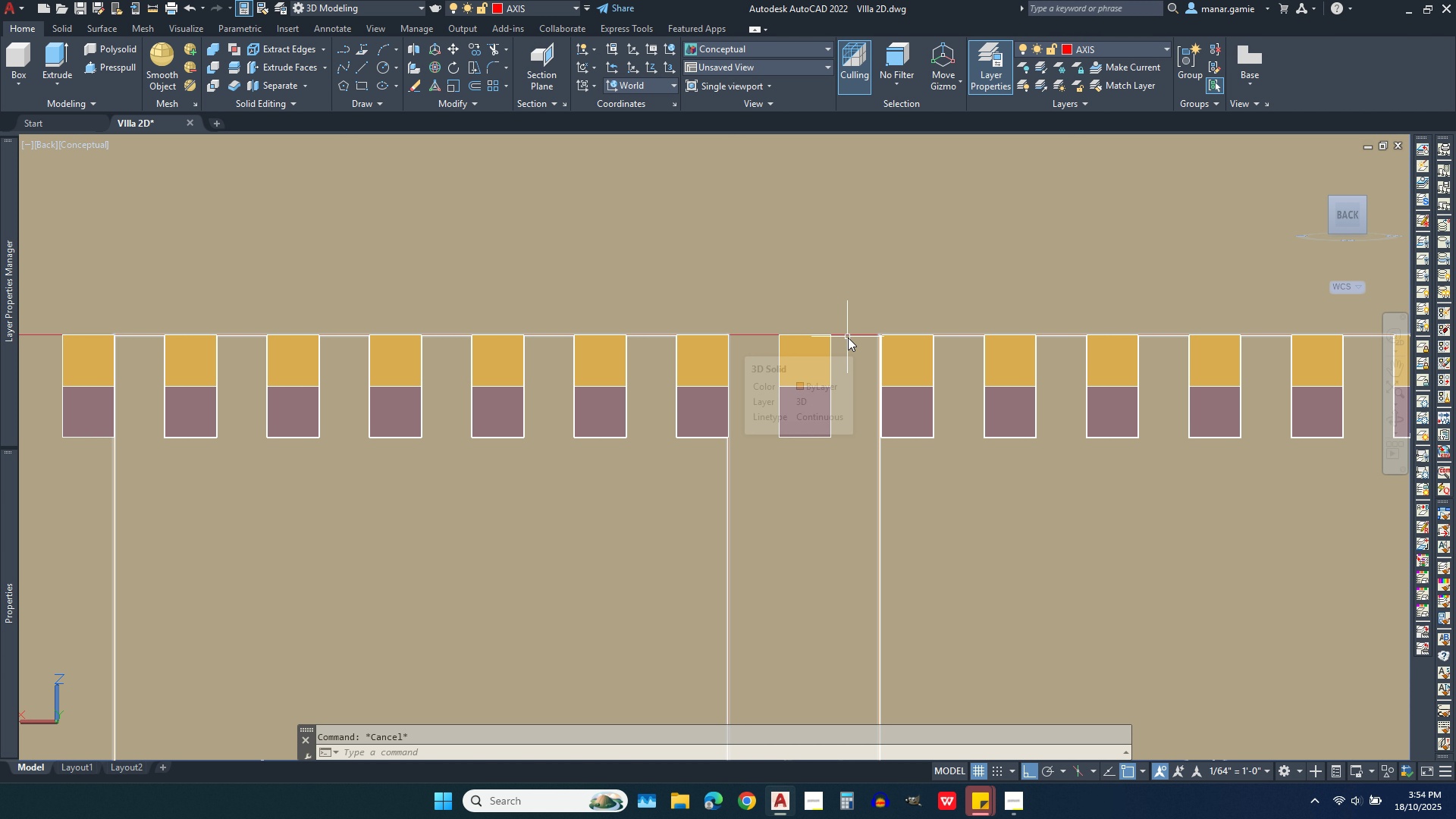 
left_click([848, 337])
 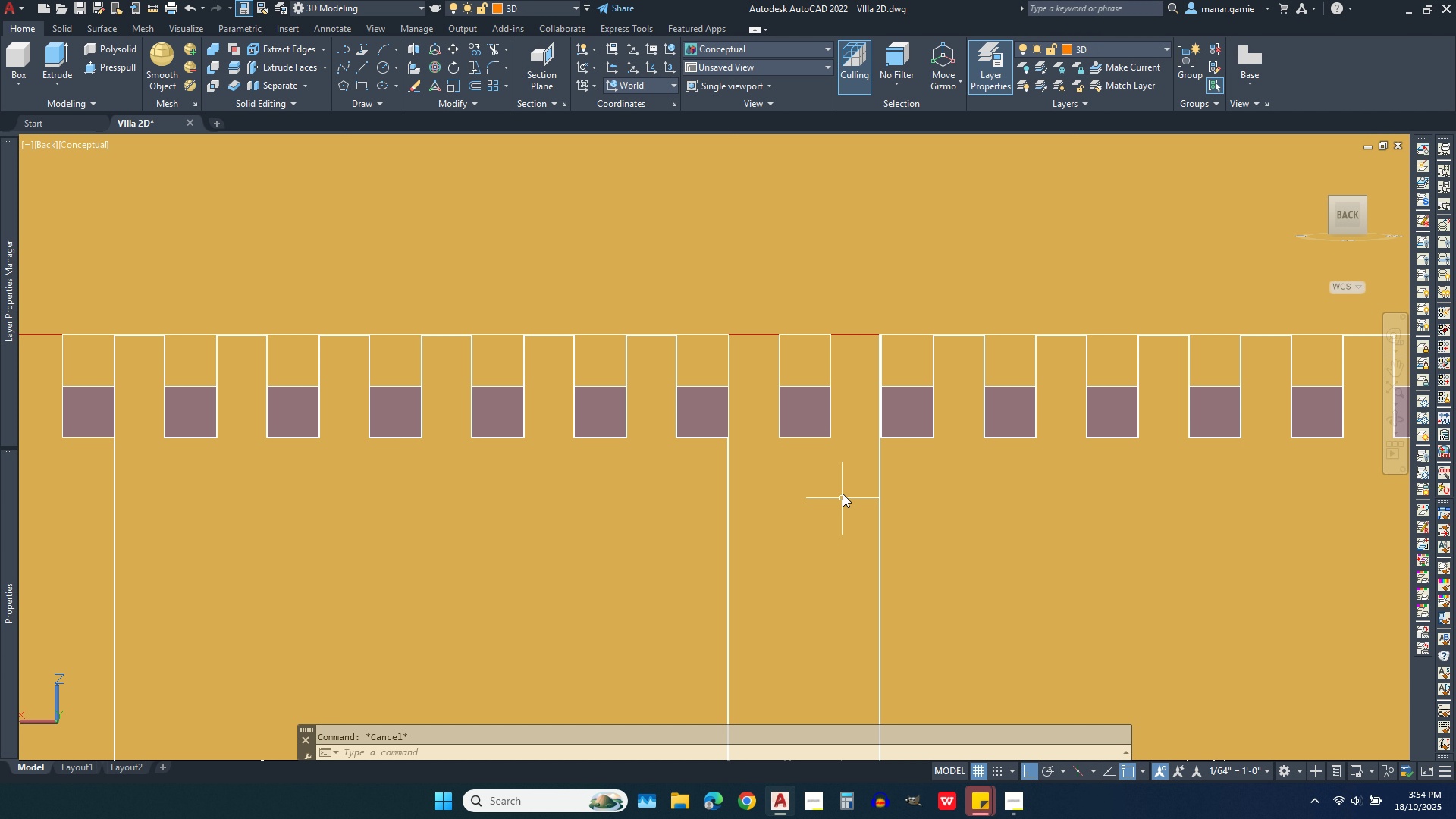 
key(Escape)
 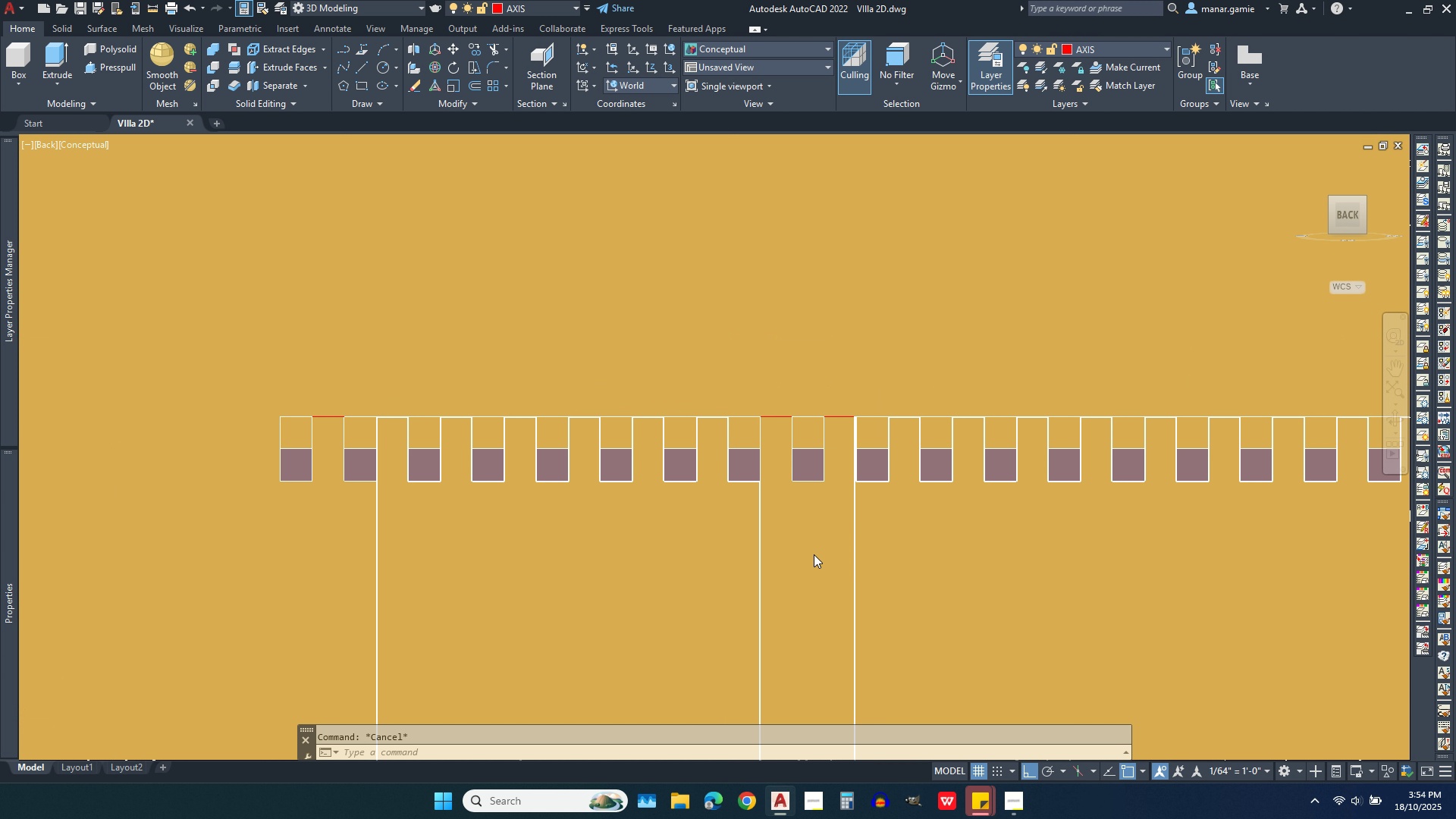 
scroll: coordinate [814, 554], scroll_direction: down, amount: 1.0
 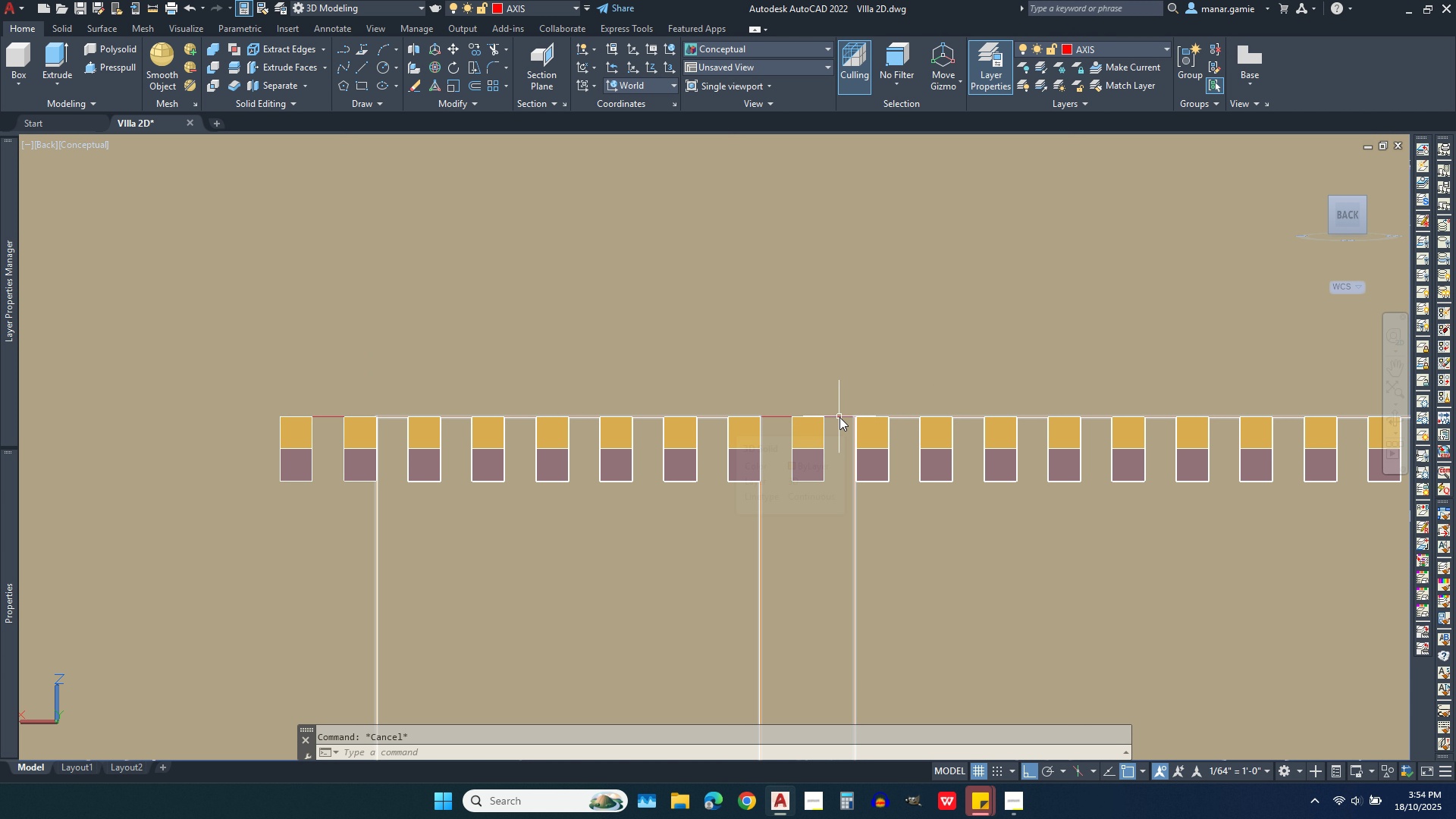 
left_click([839, 417])
 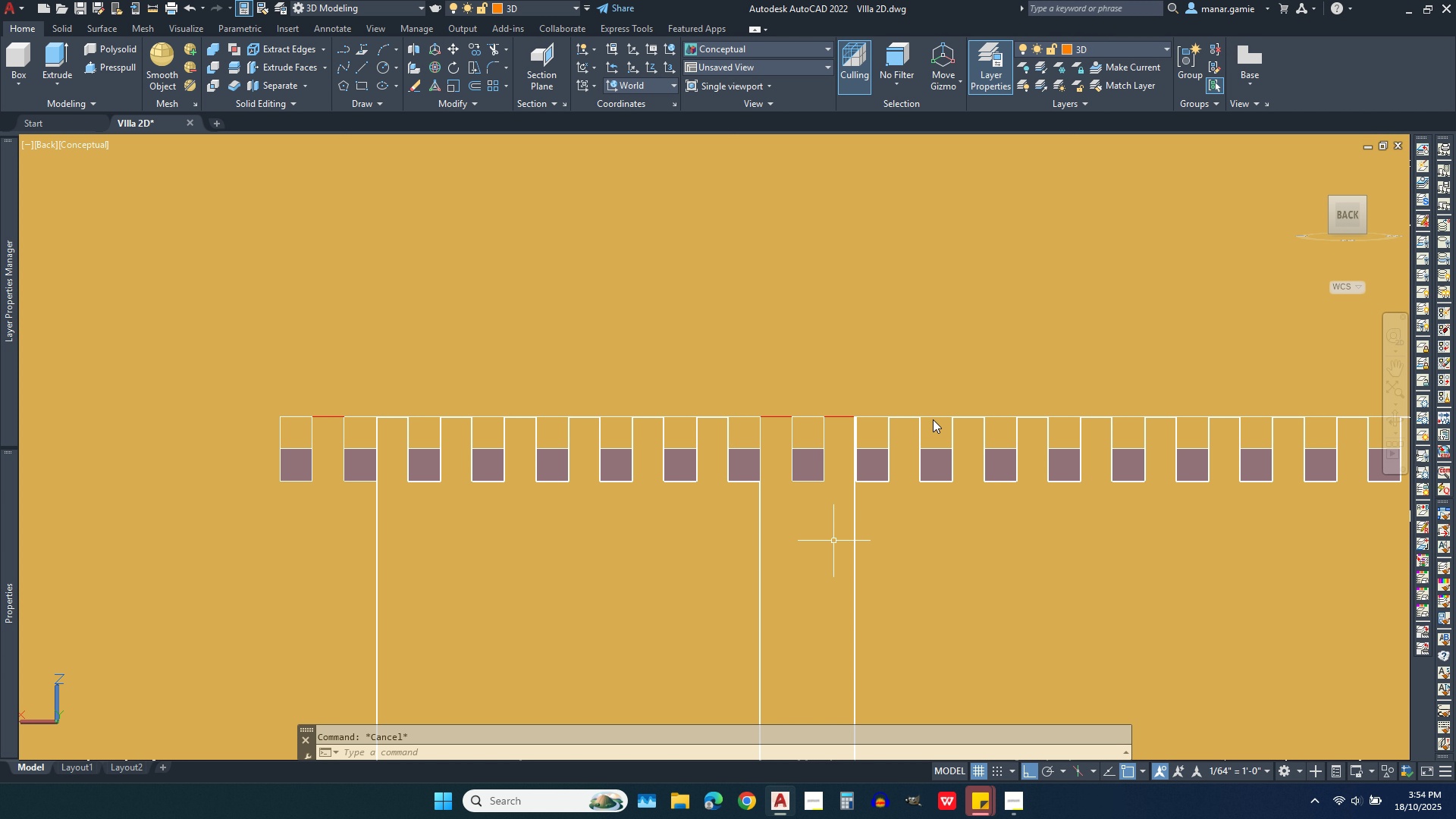 
key(Escape)
 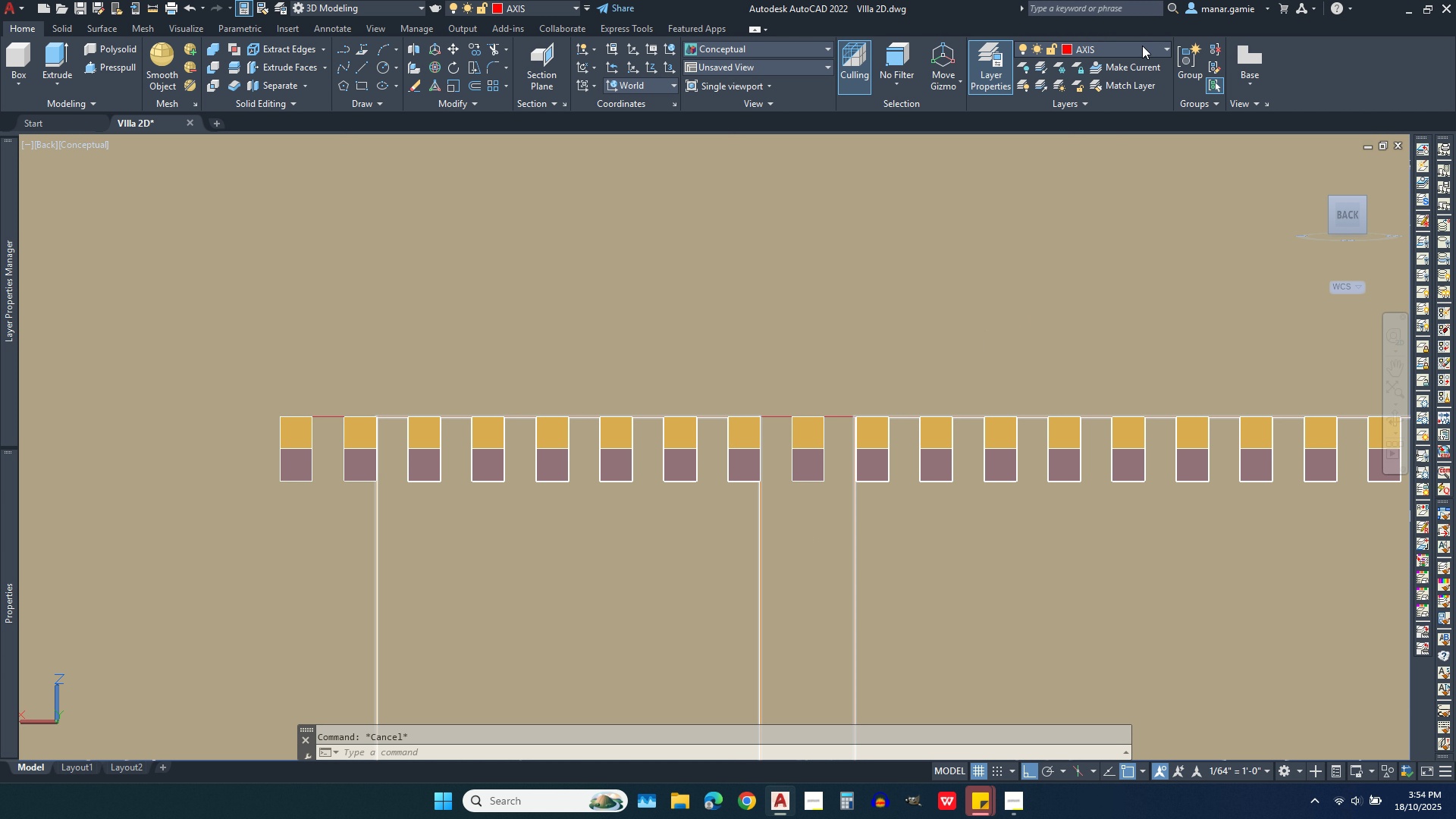 
left_click([1142, 46])
 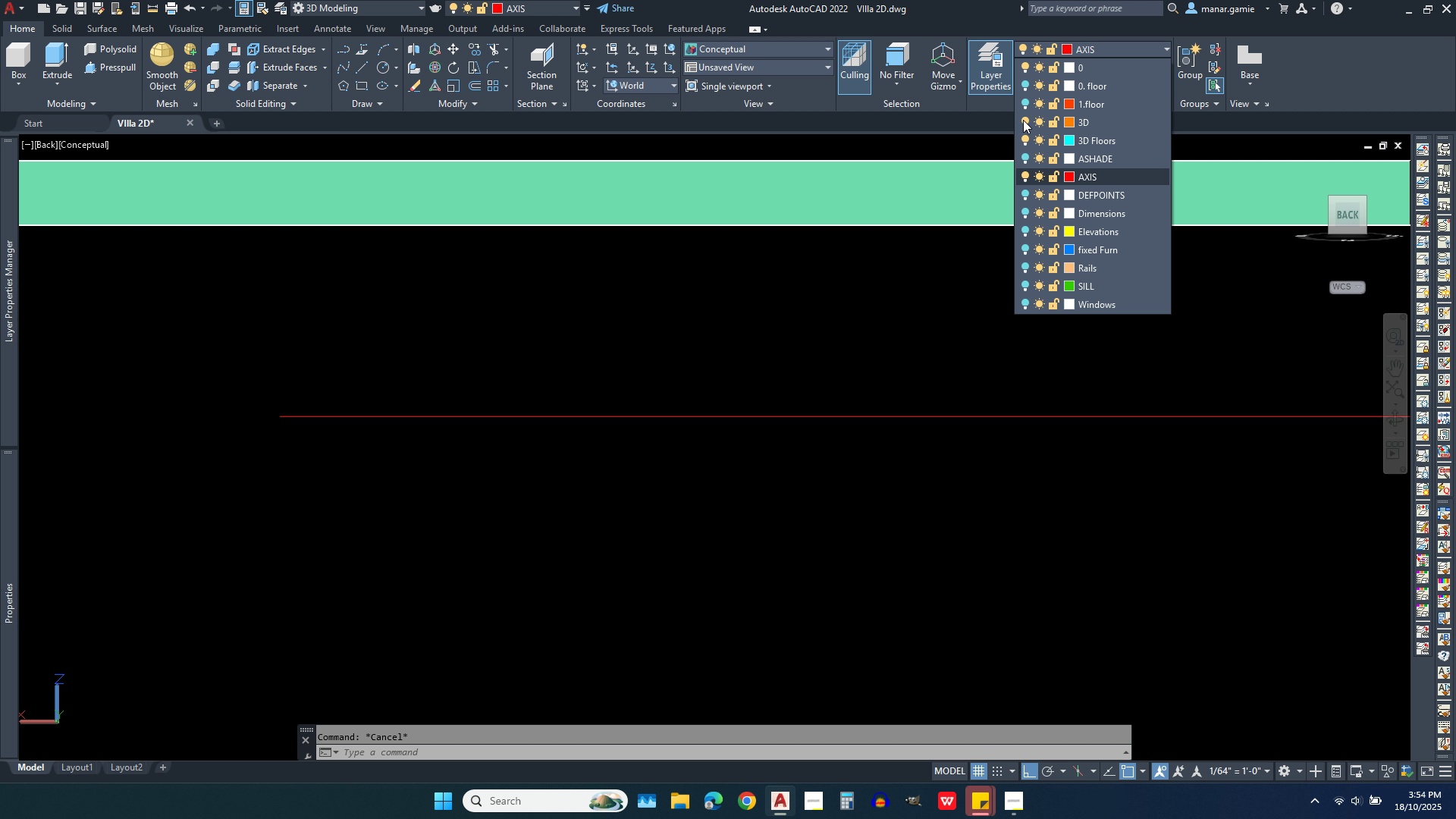 
left_click([1023, 120])
 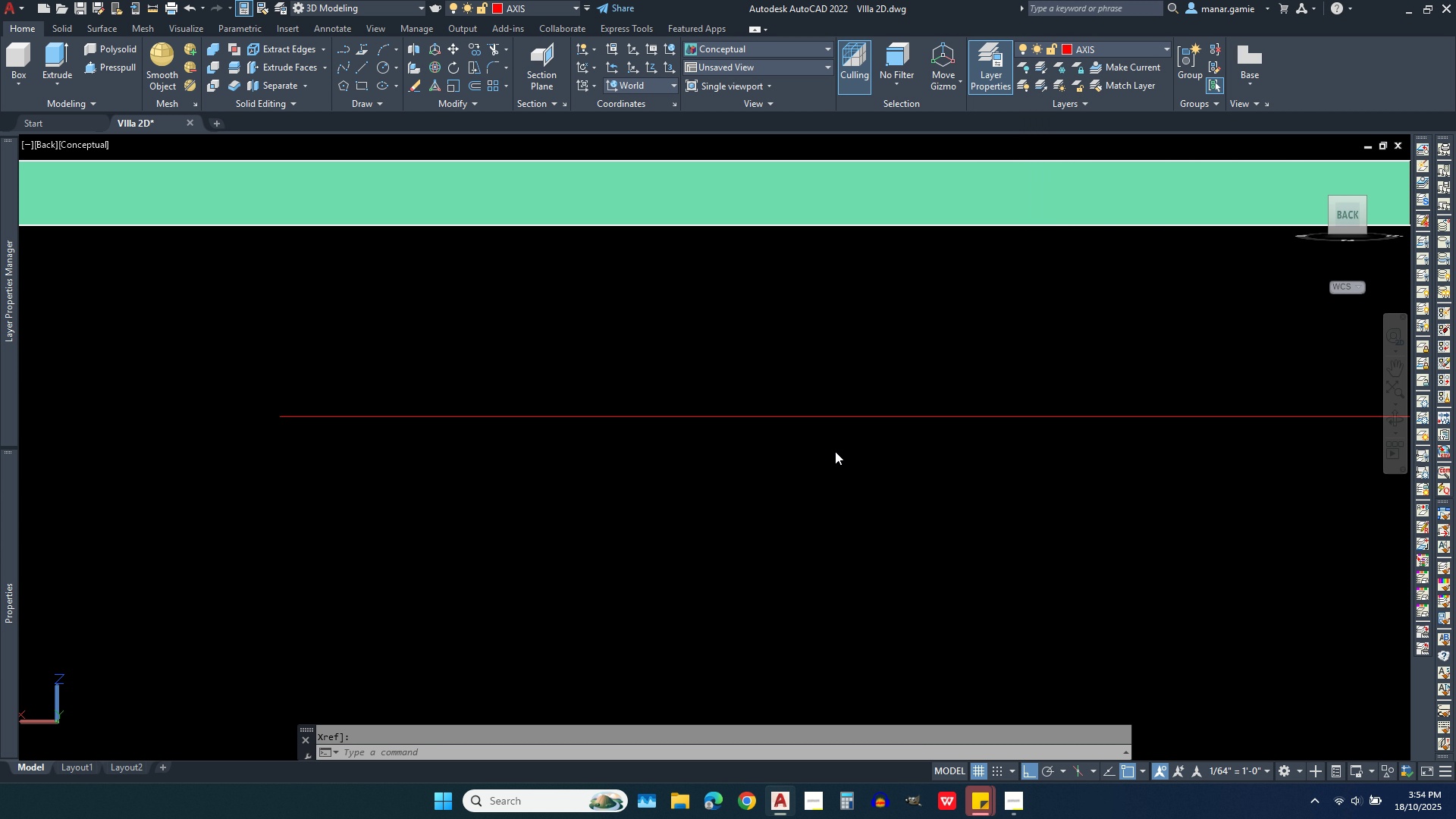 
key(Escape)
 